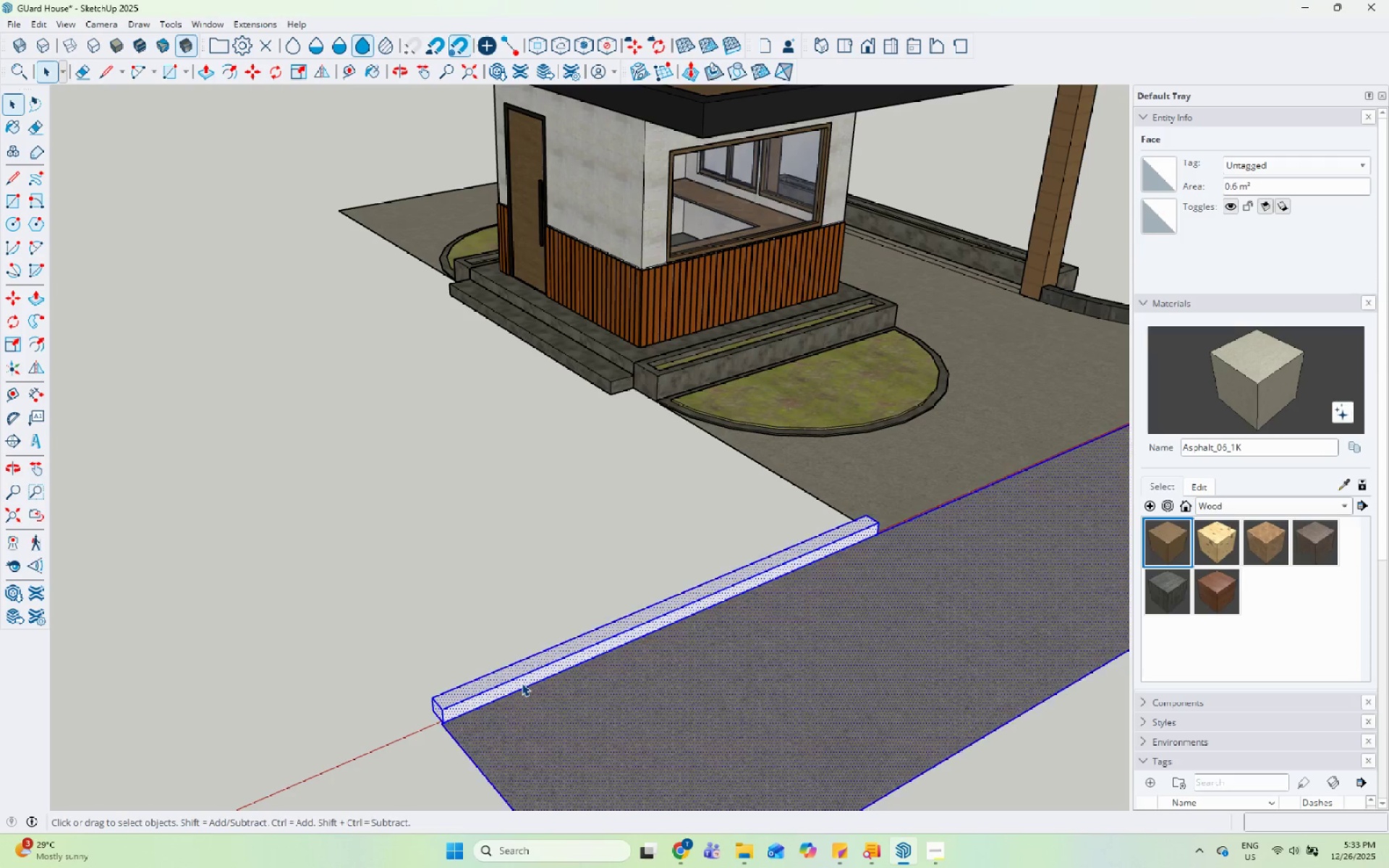 
right_click([522, 683])
 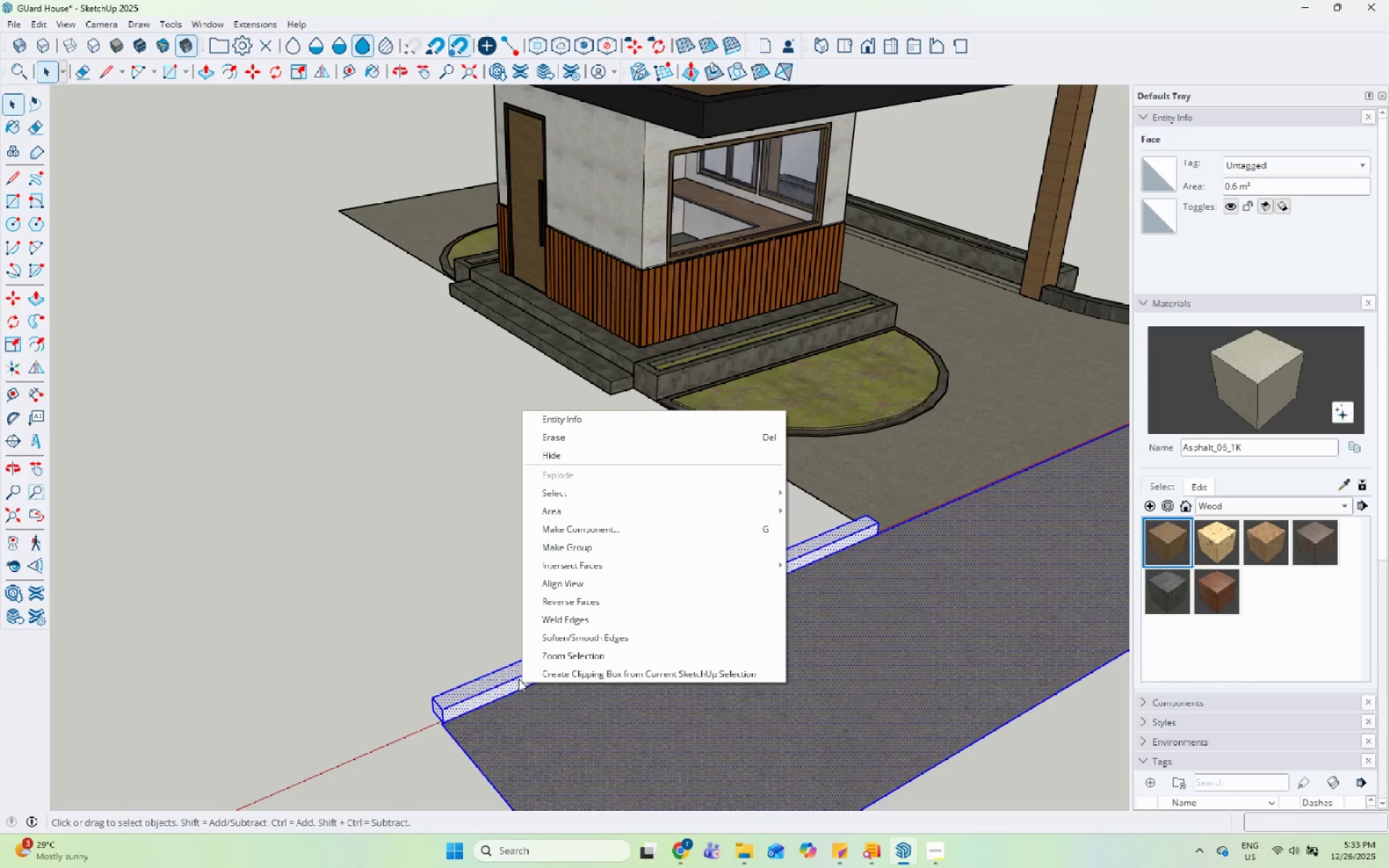 
left_click([499, 678])
 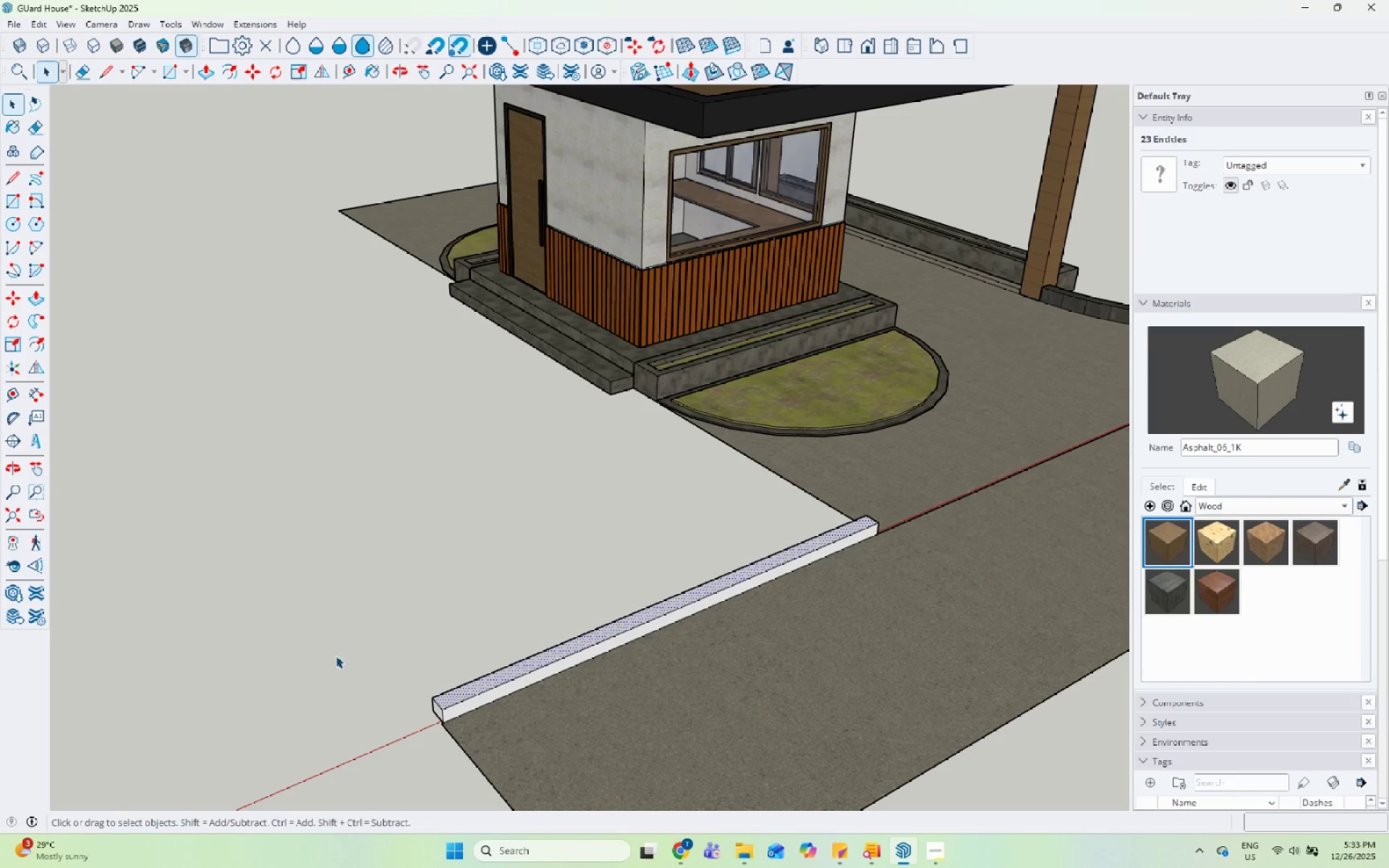 
left_click_drag(start_coordinate=[273, 584], to_coordinate=[1080, 750])
 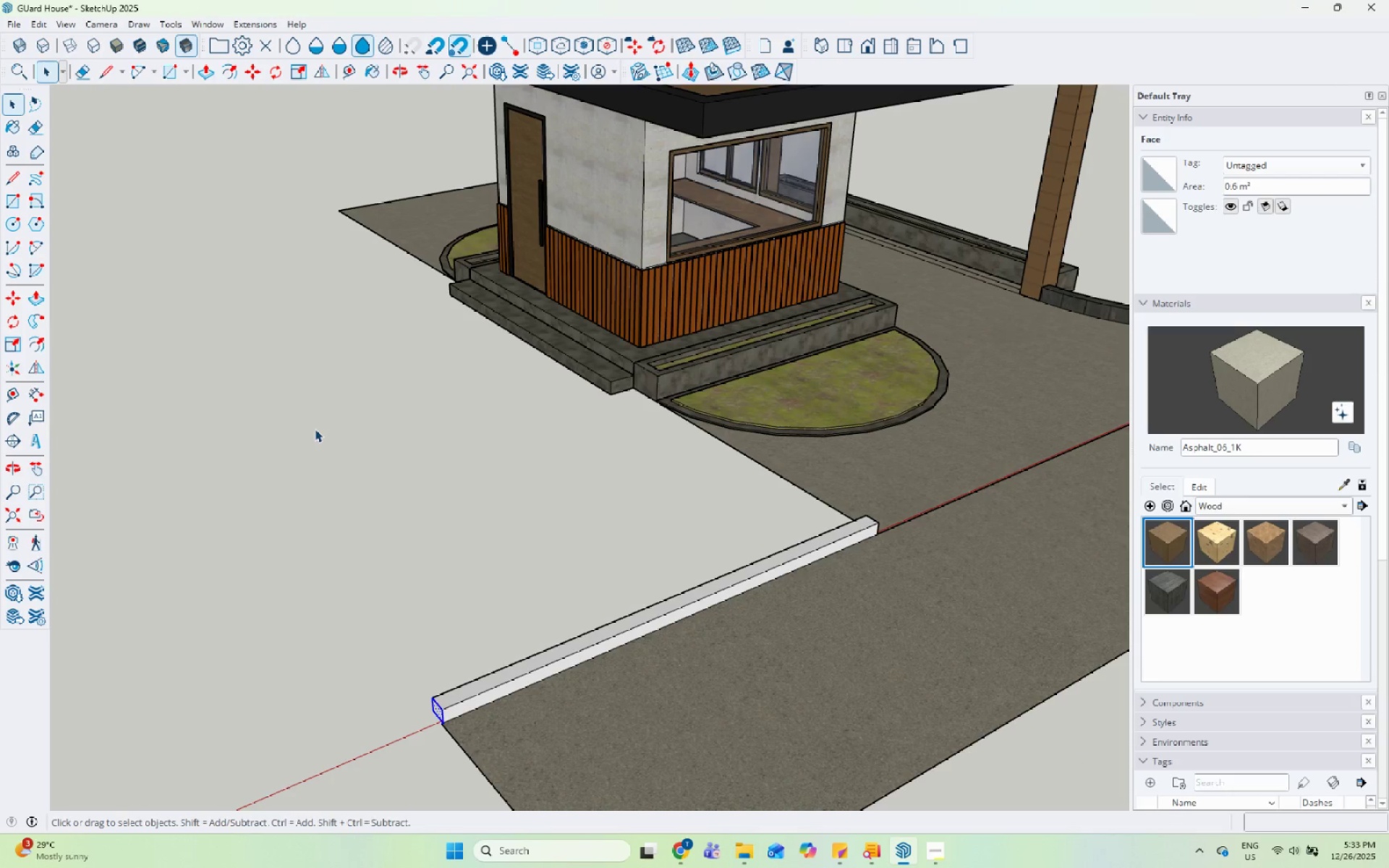 
left_click_drag(start_coordinate=[315, 429], to_coordinate=[353, 438])
 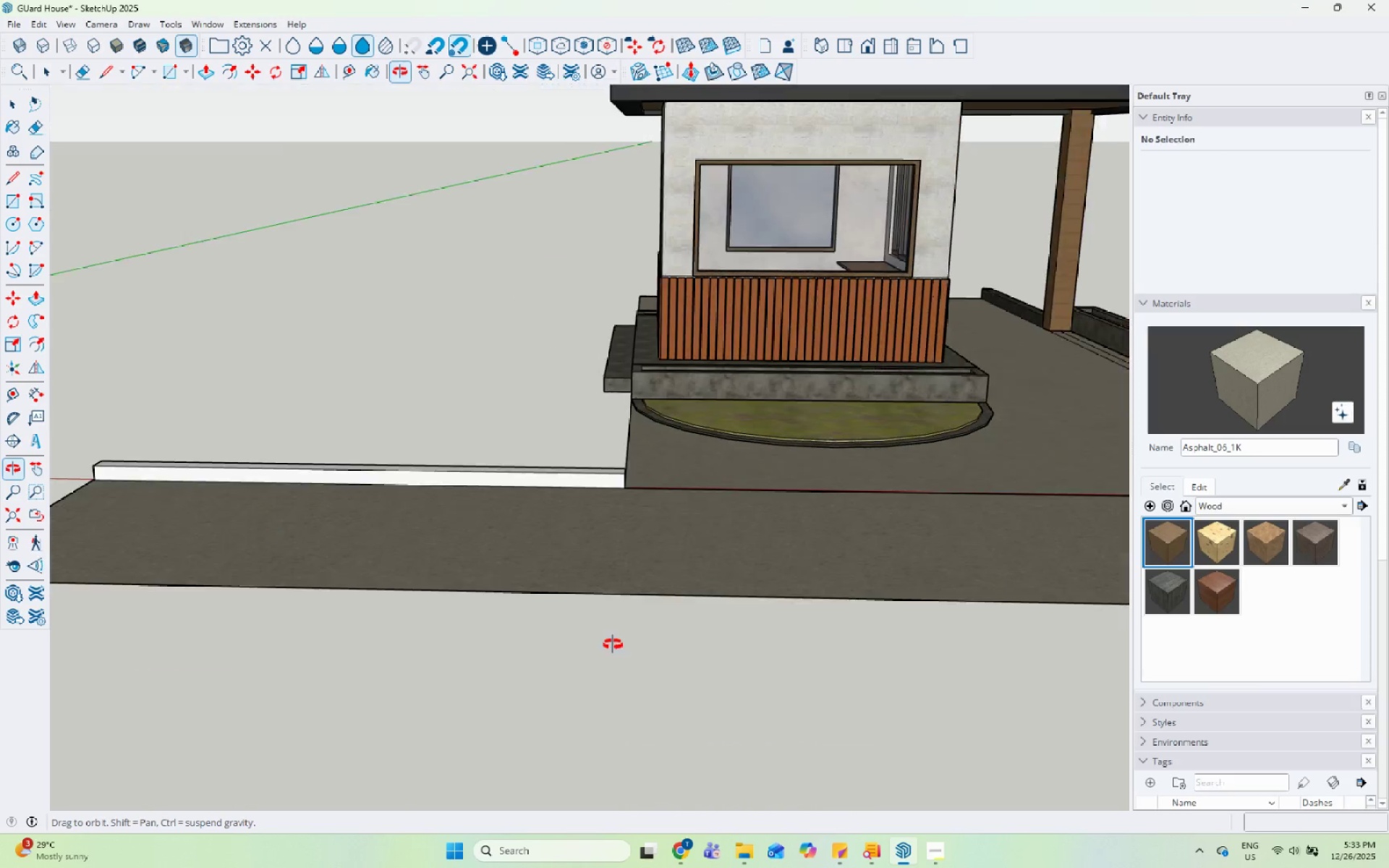 
left_click_drag(start_coordinate=[165, 478], to_coordinate=[637, 624])
 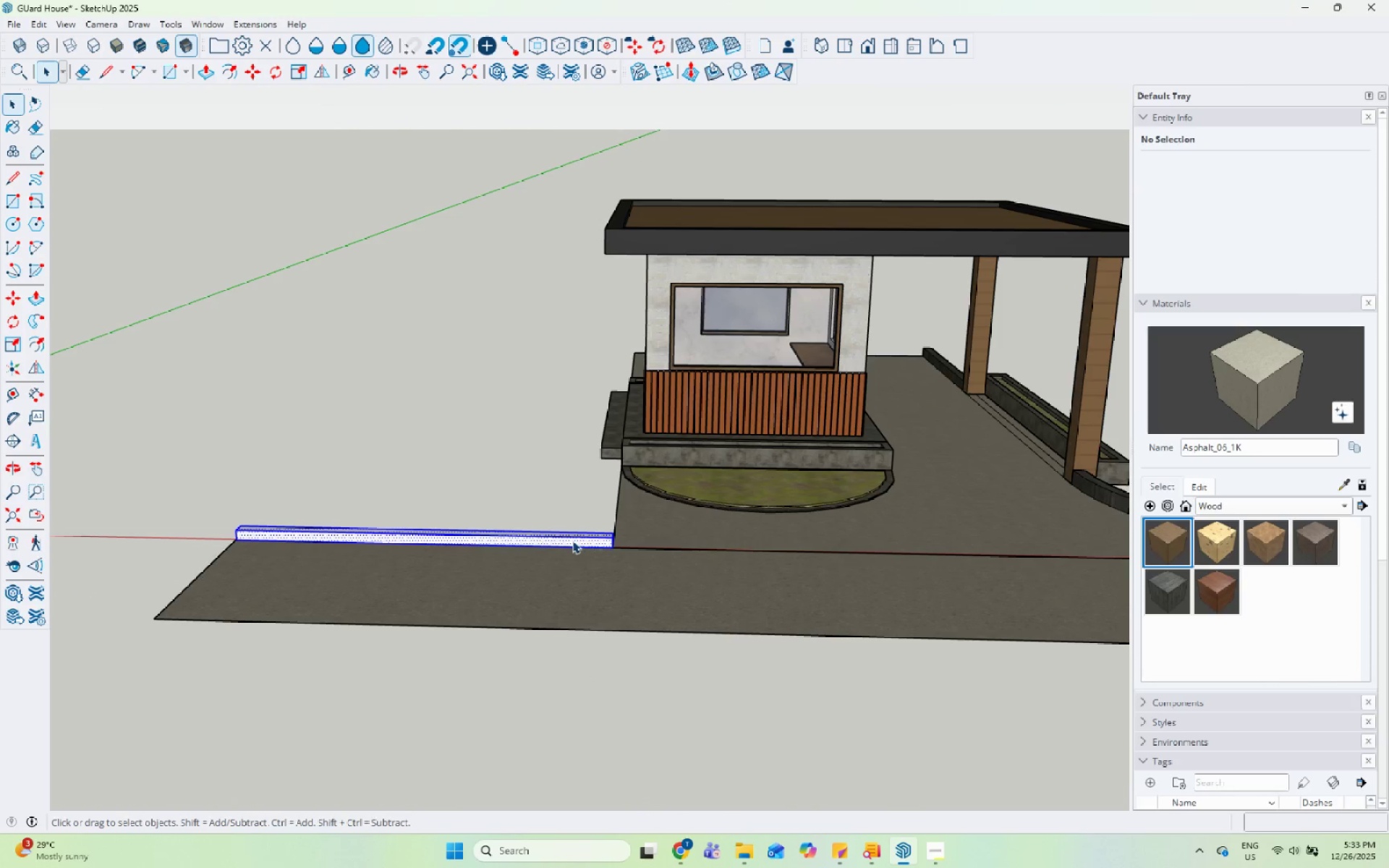 
scroll: coordinate [590, 683], scroll_direction: down, amount: 5.0
 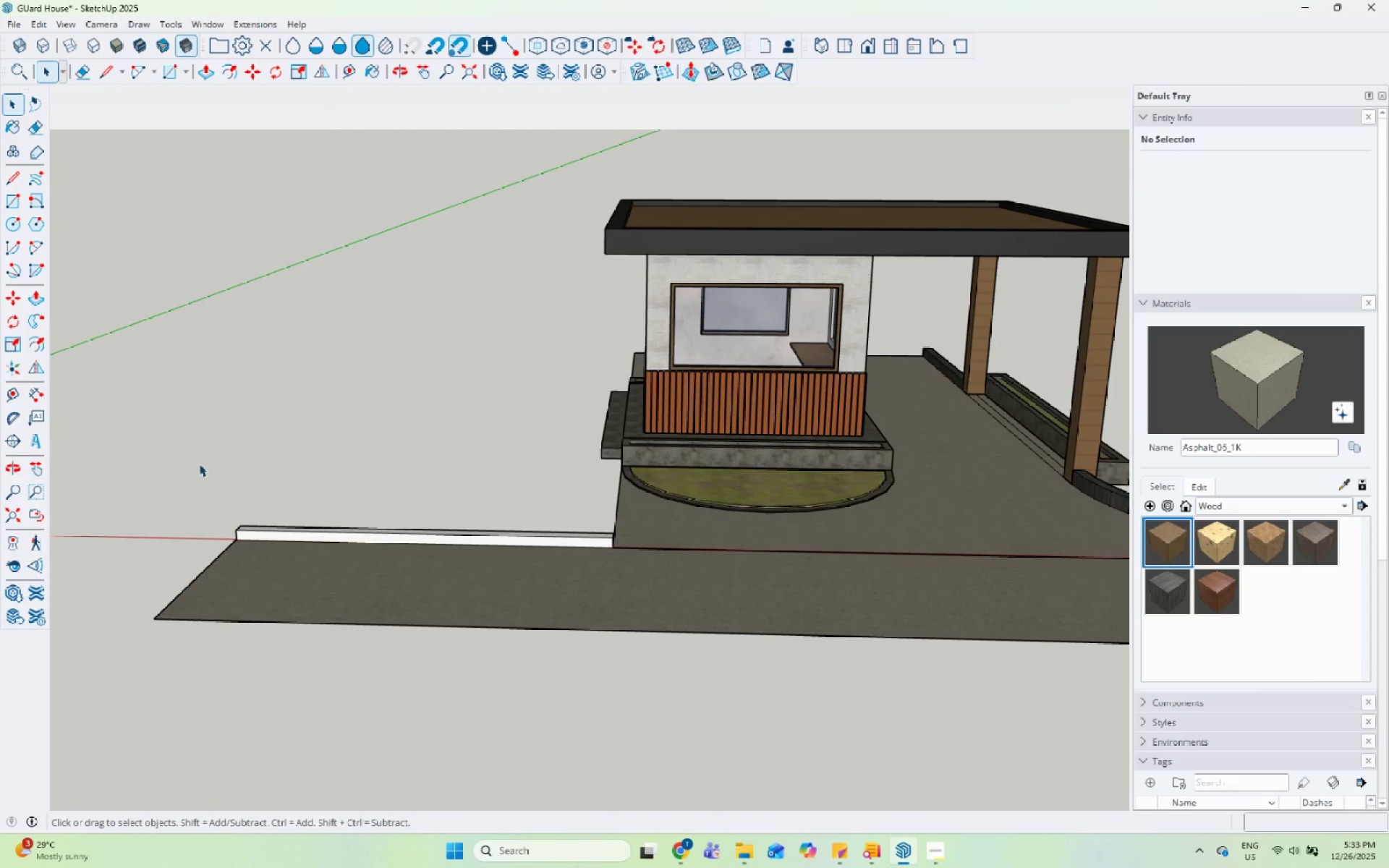 
right_click([574, 538])
 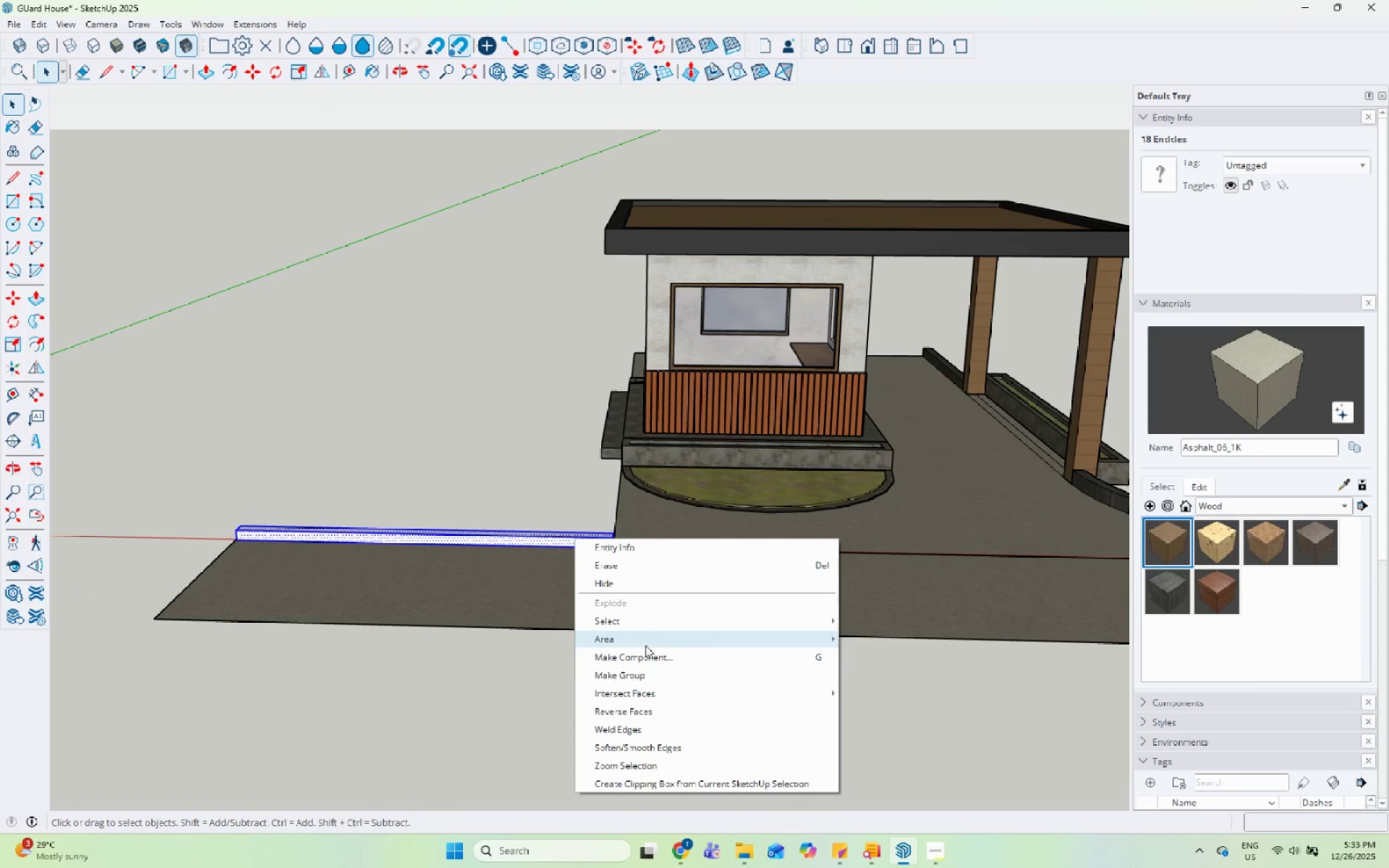 
left_click([653, 672])
 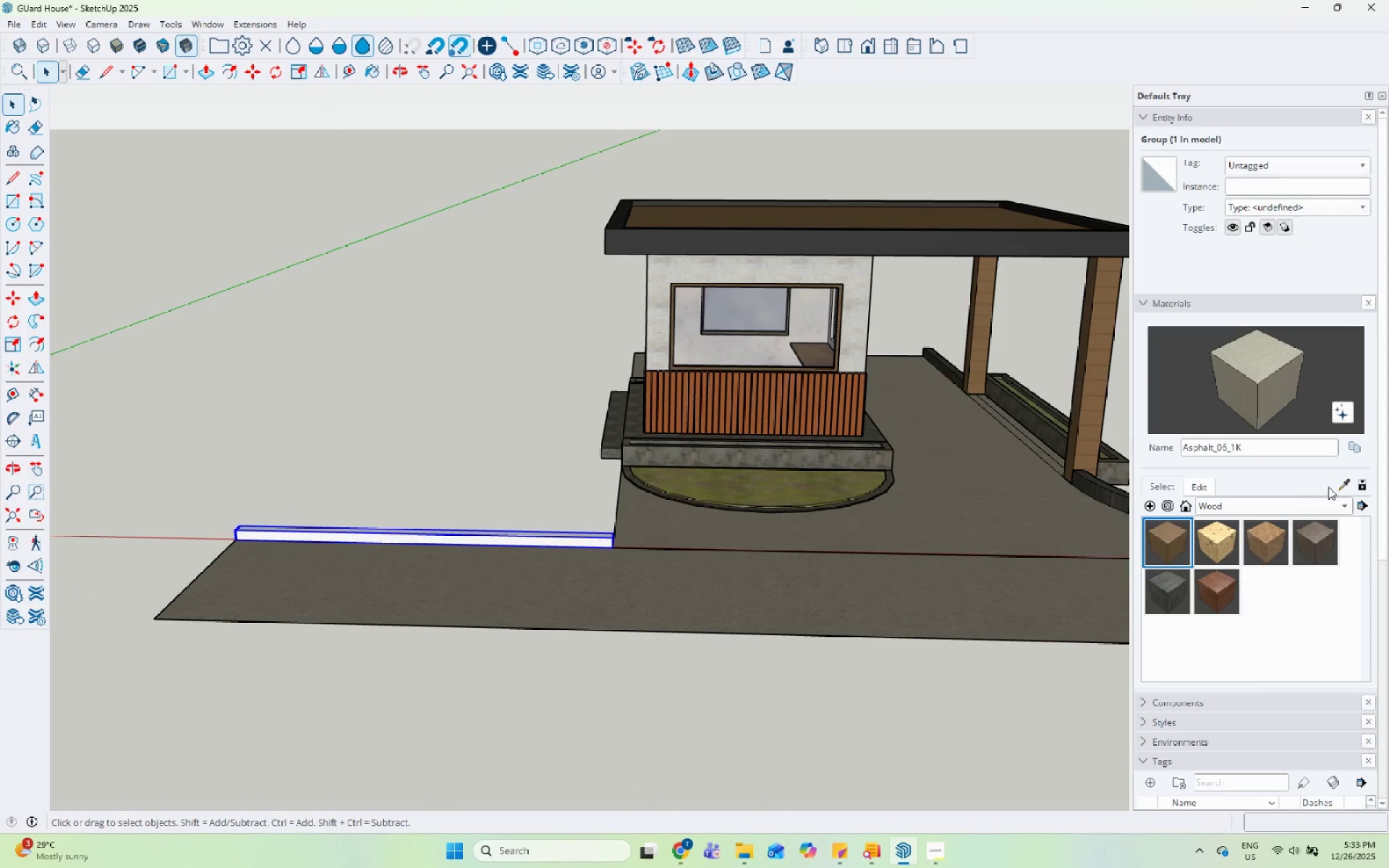 
left_click_drag(start_coordinate=[1340, 484], to_coordinate=[1334, 484])
 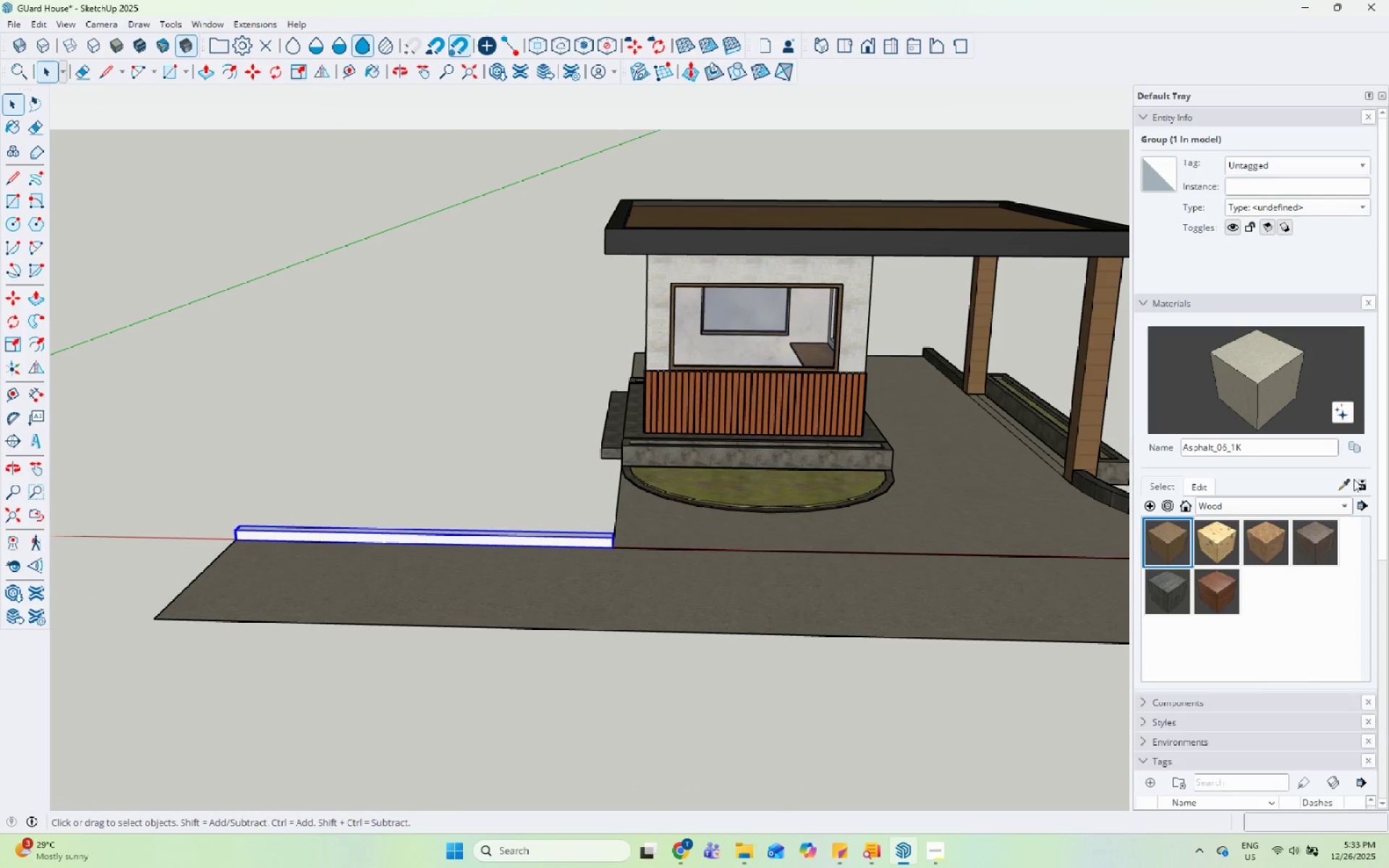 
left_click([1335, 482])
 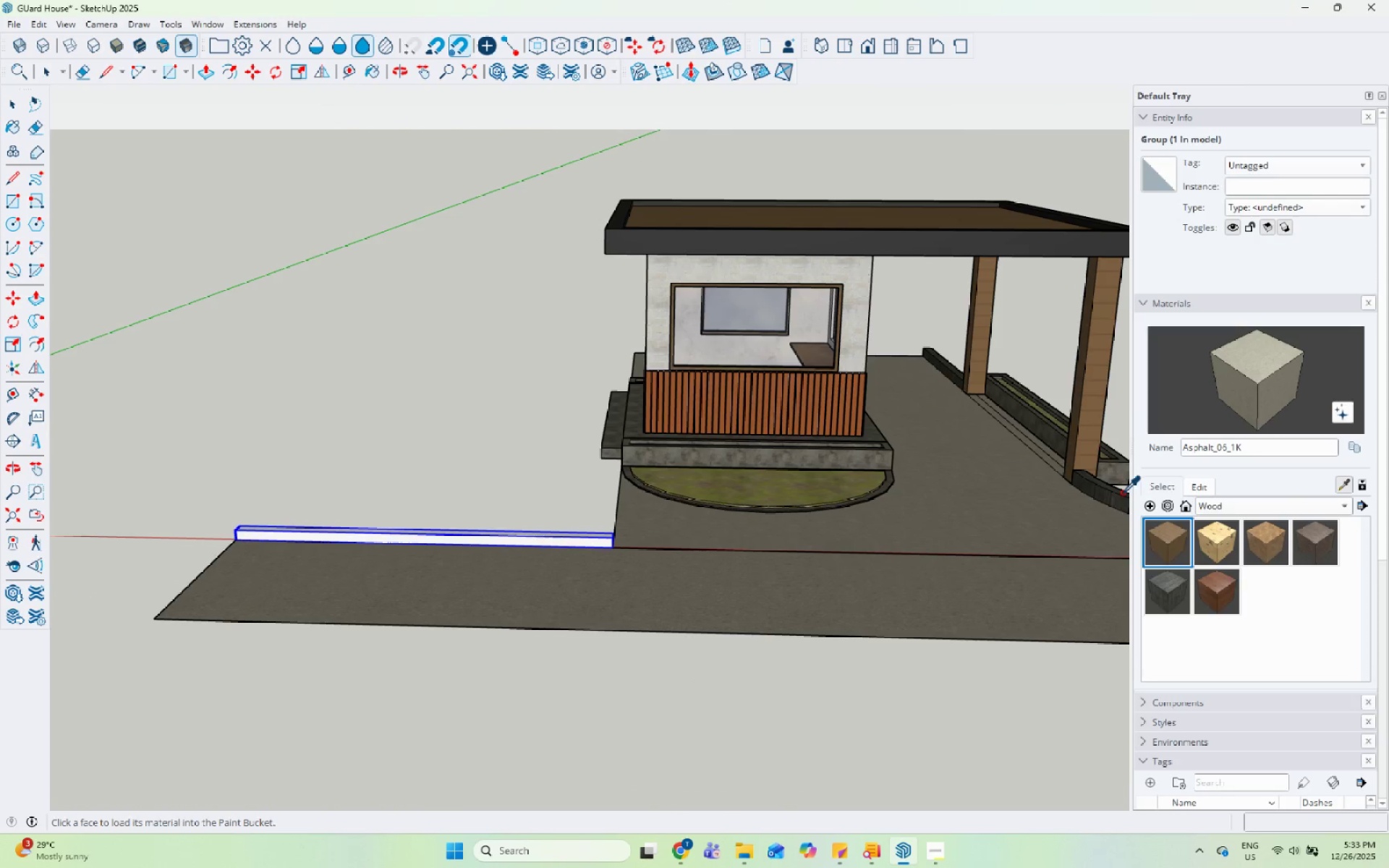 
left_click([1112, 501])
 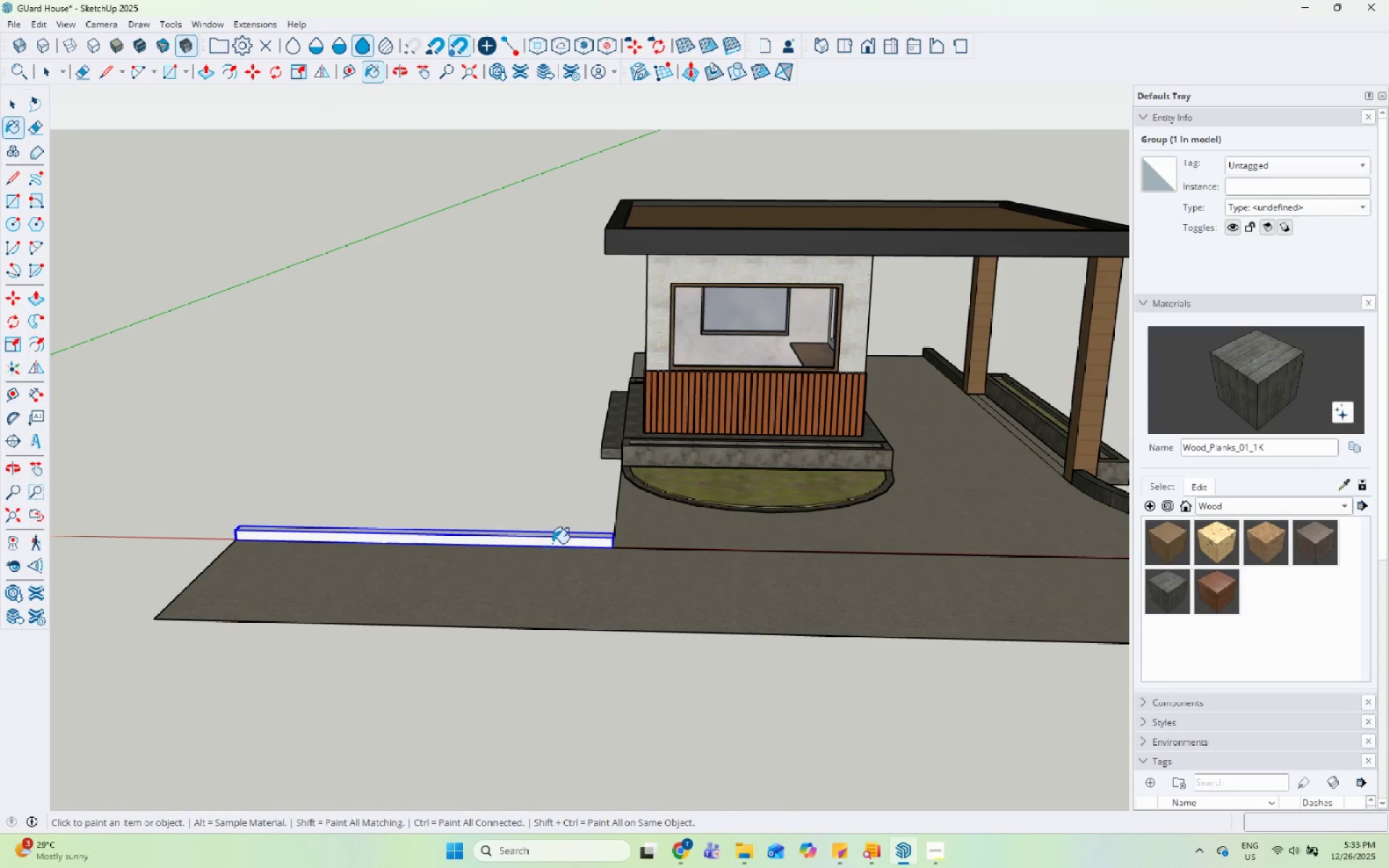 
left_click([552, 543])
 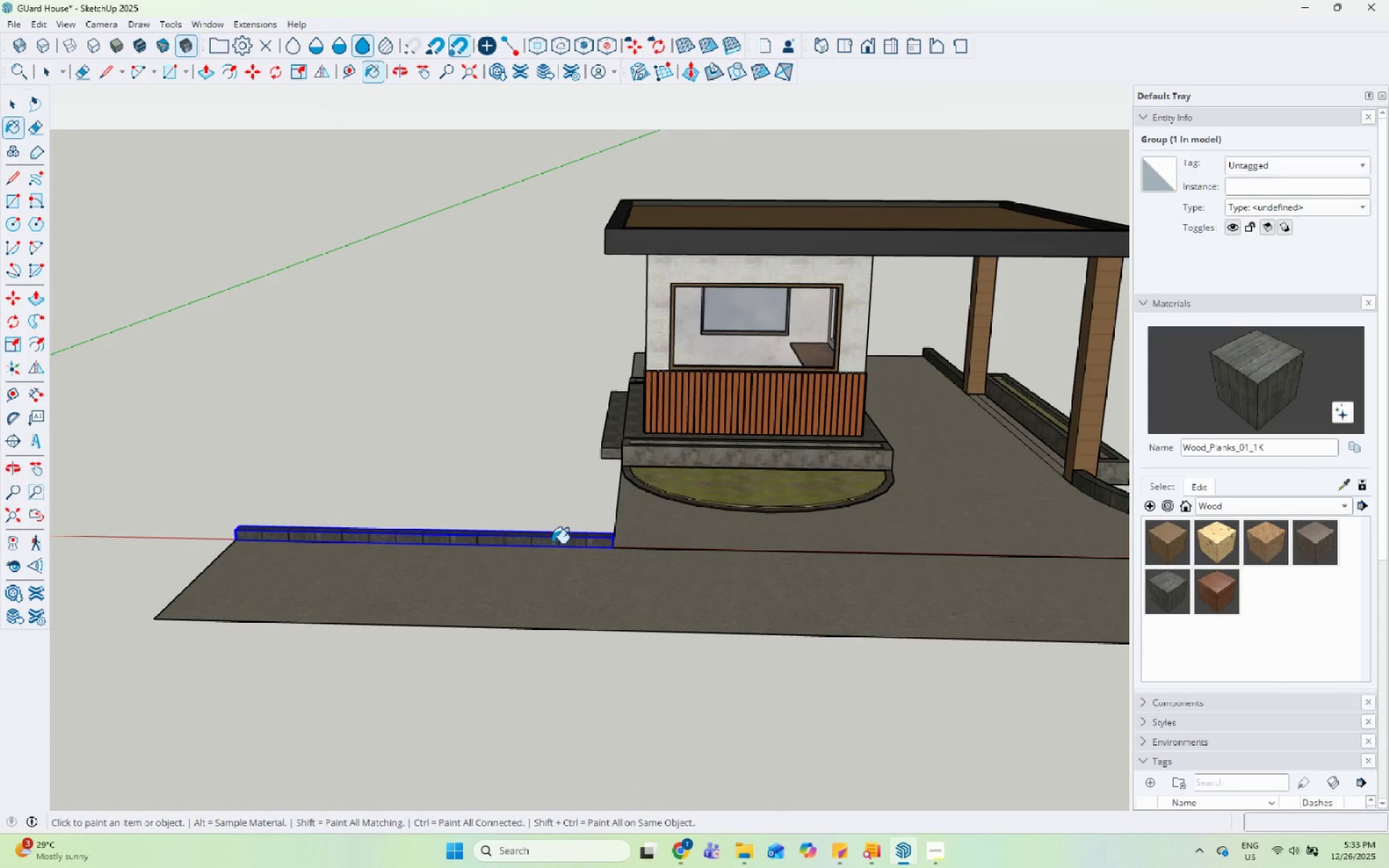 
key(Space)
 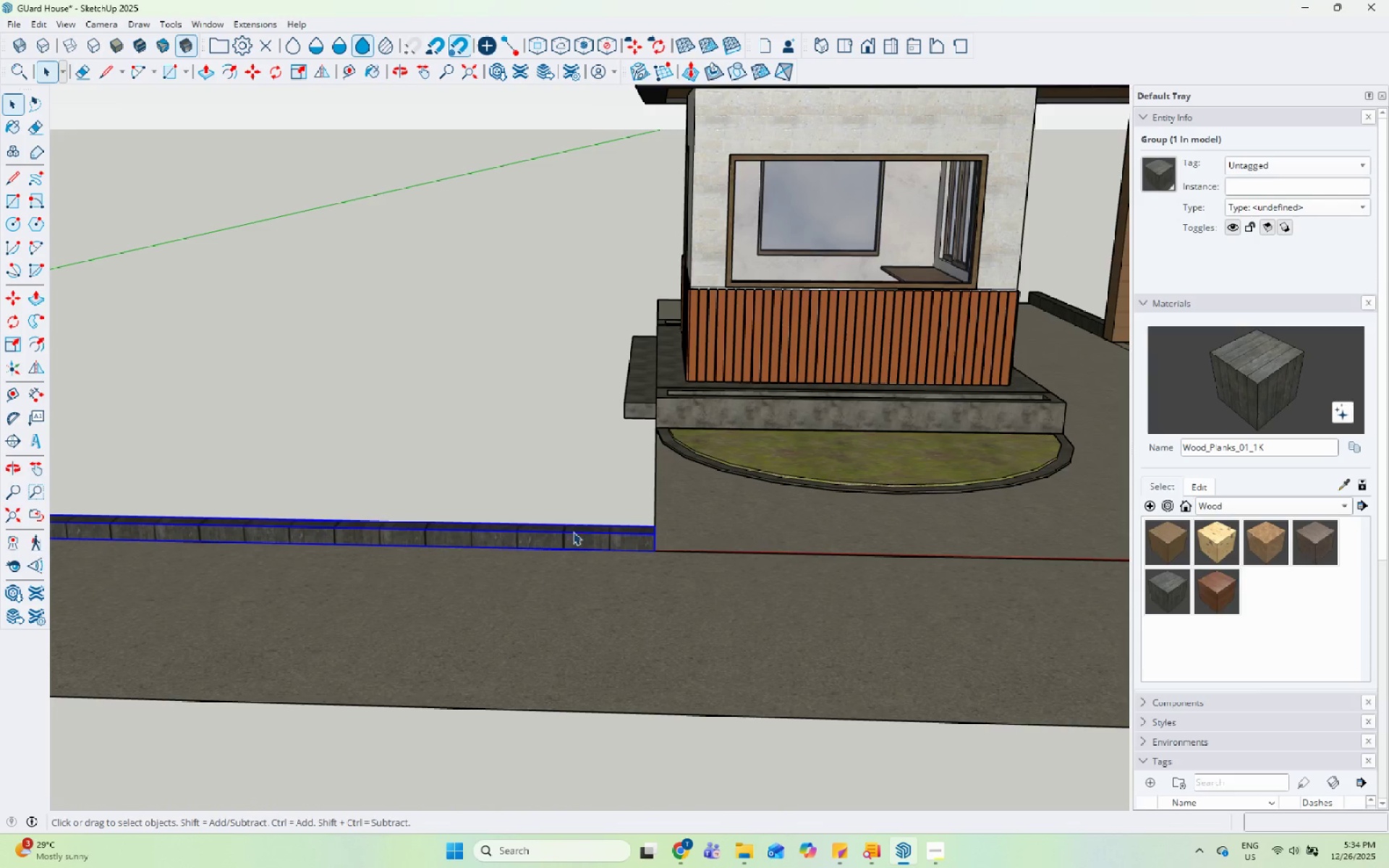 
key(Escape)
 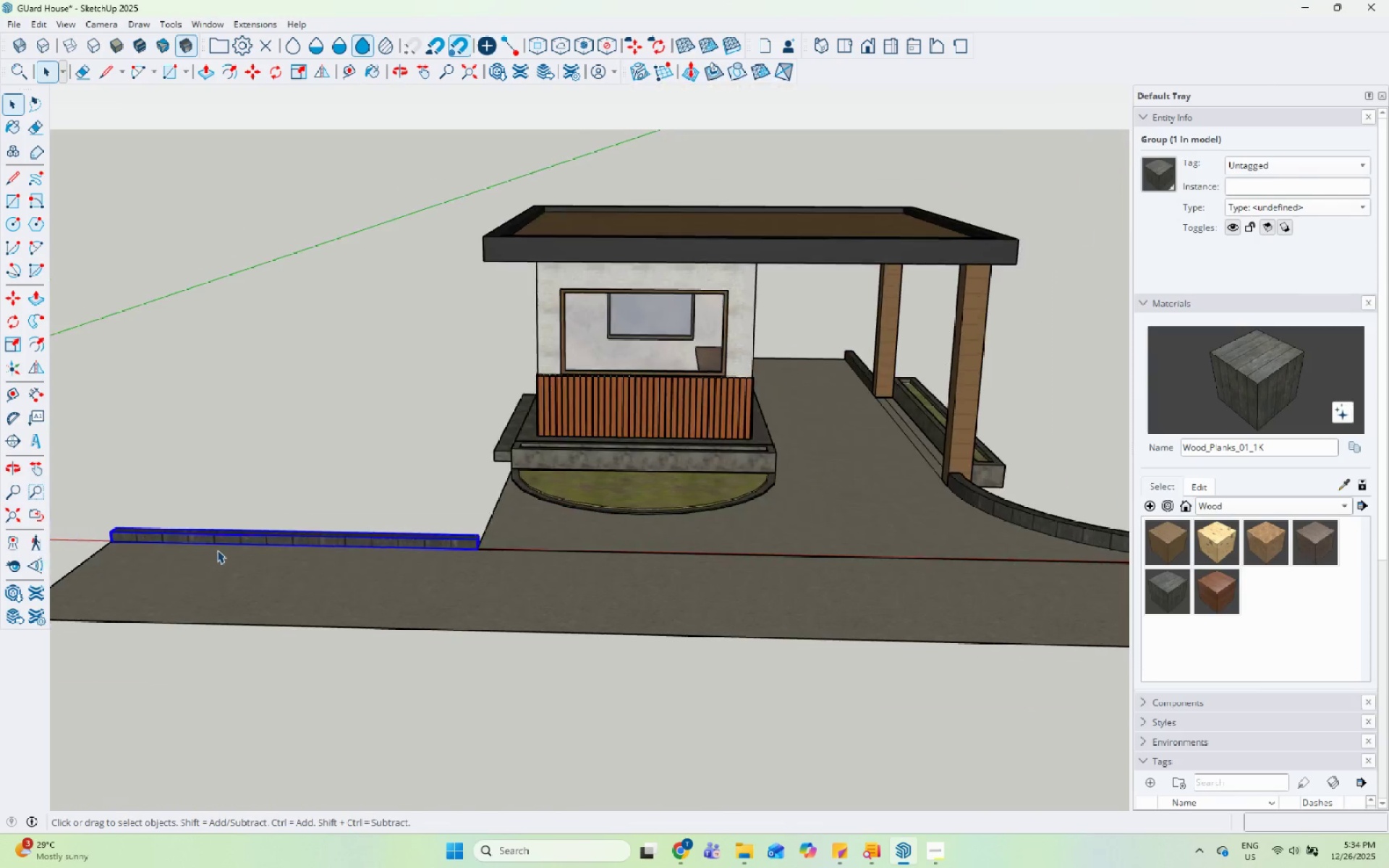 
key(Escape)
 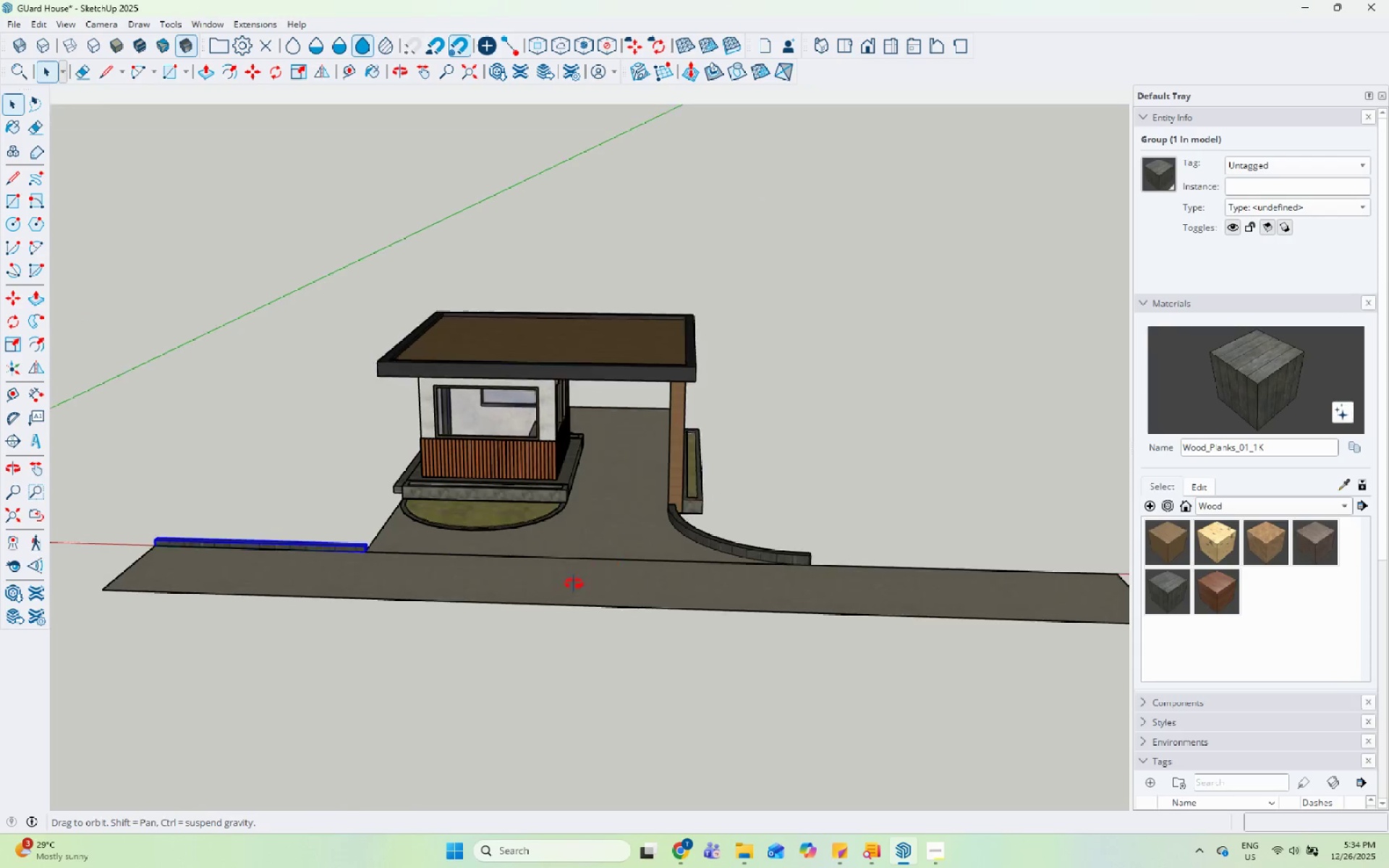 
scroll: coordinate [220, 550], scroll_direction: down, amount: 7.0
 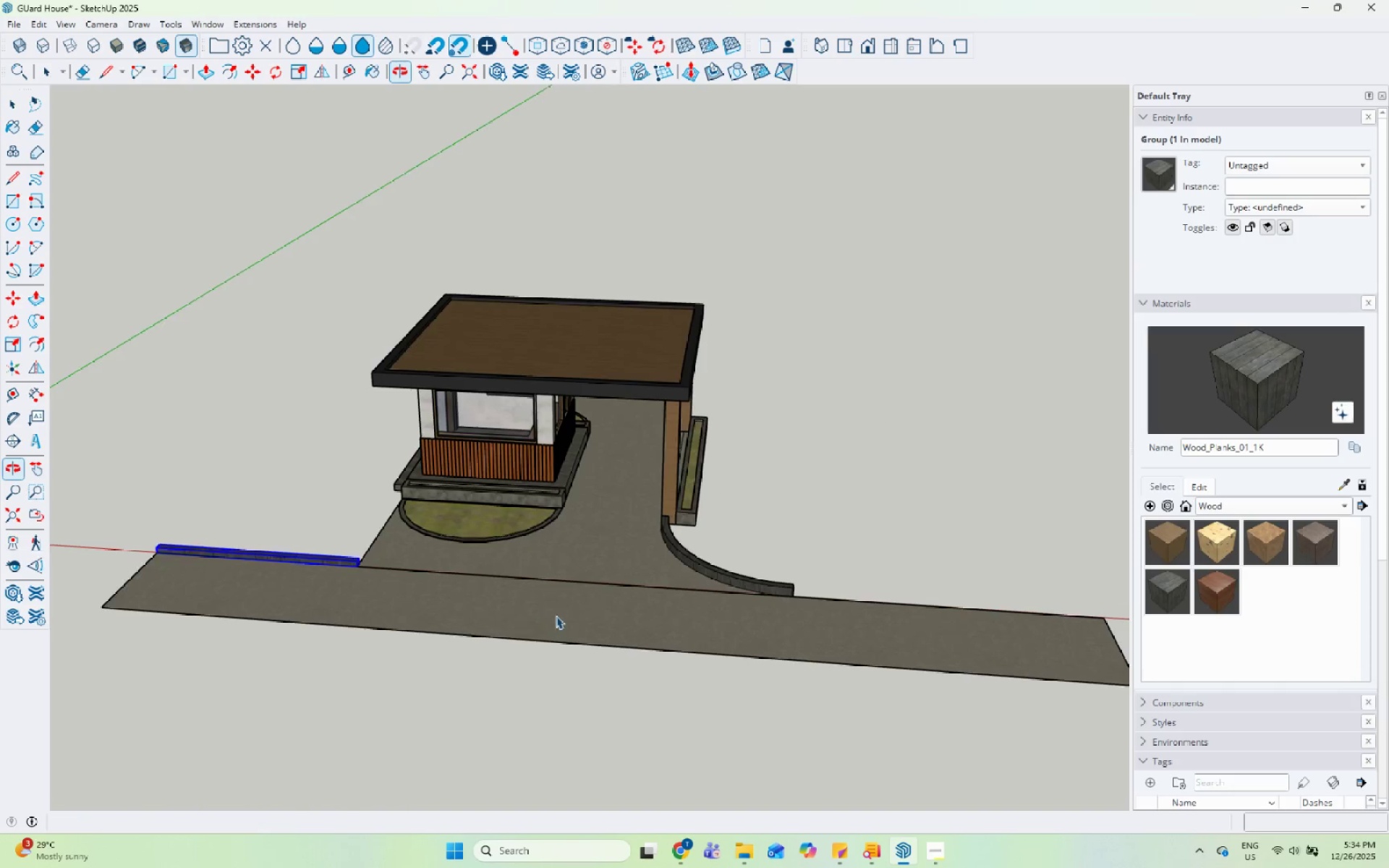 
key(Space)
 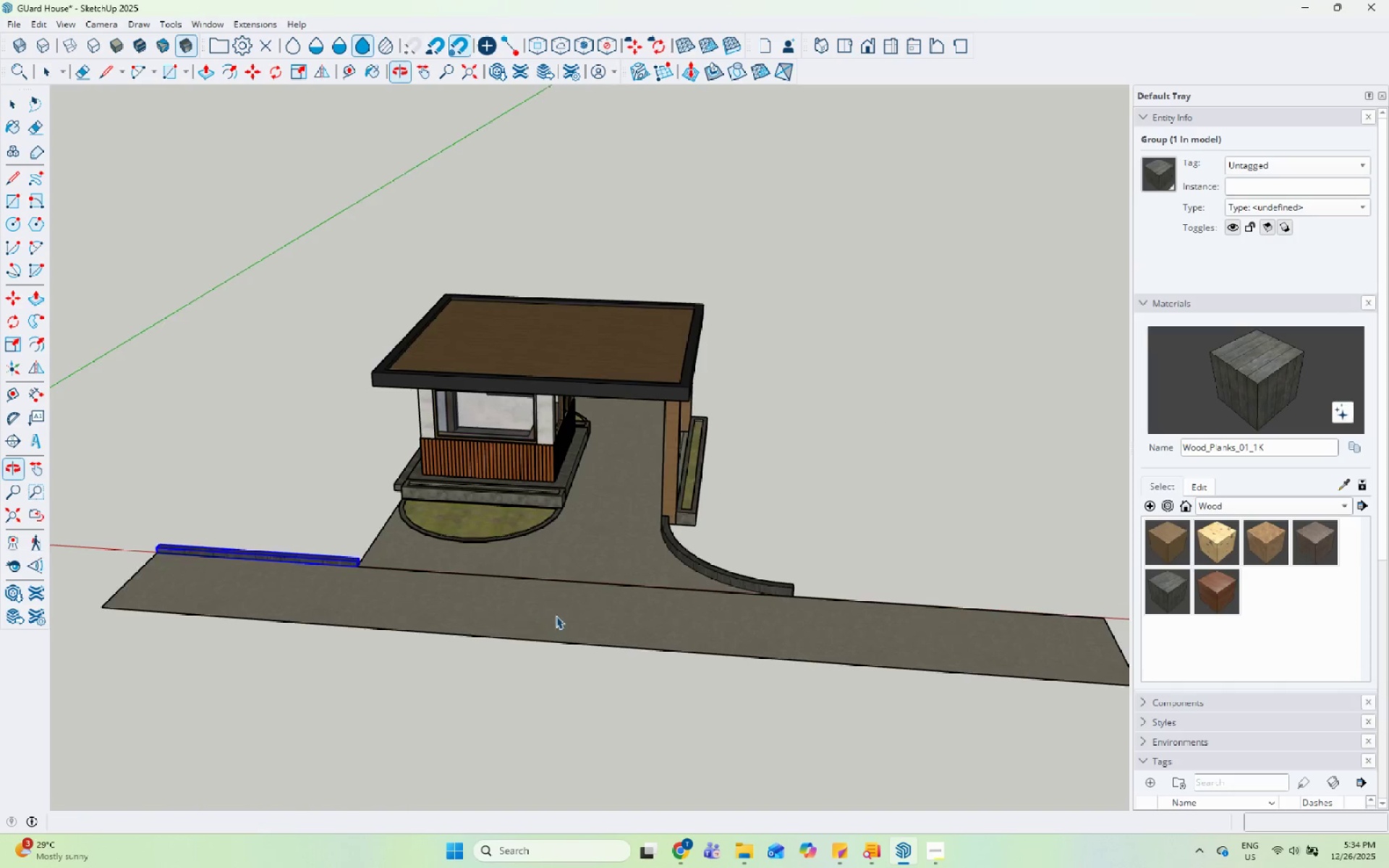 
scroll: coordinate [496, 592], scroll_direction: up, amount: 4.0
 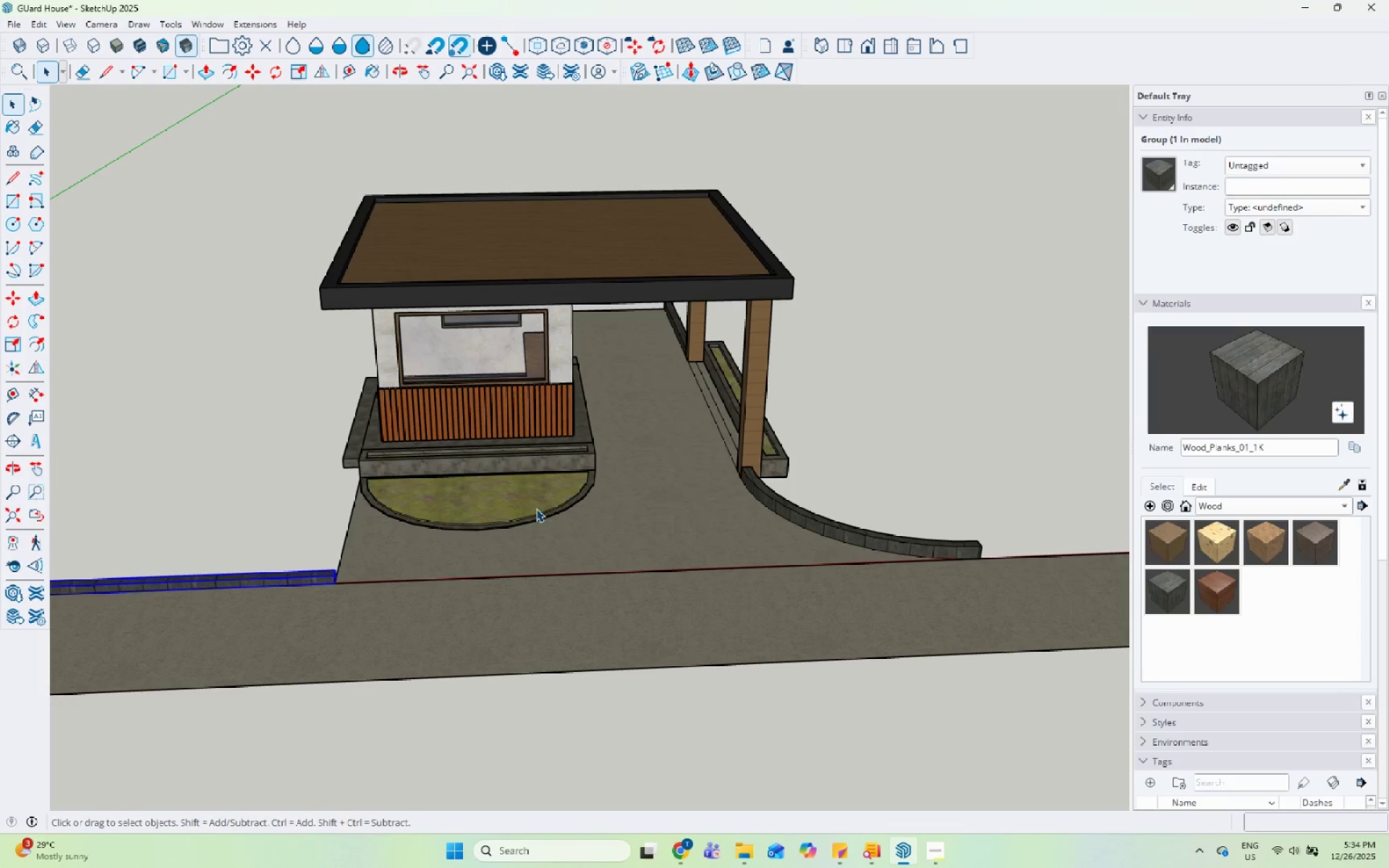 
double_click([251, 519])
 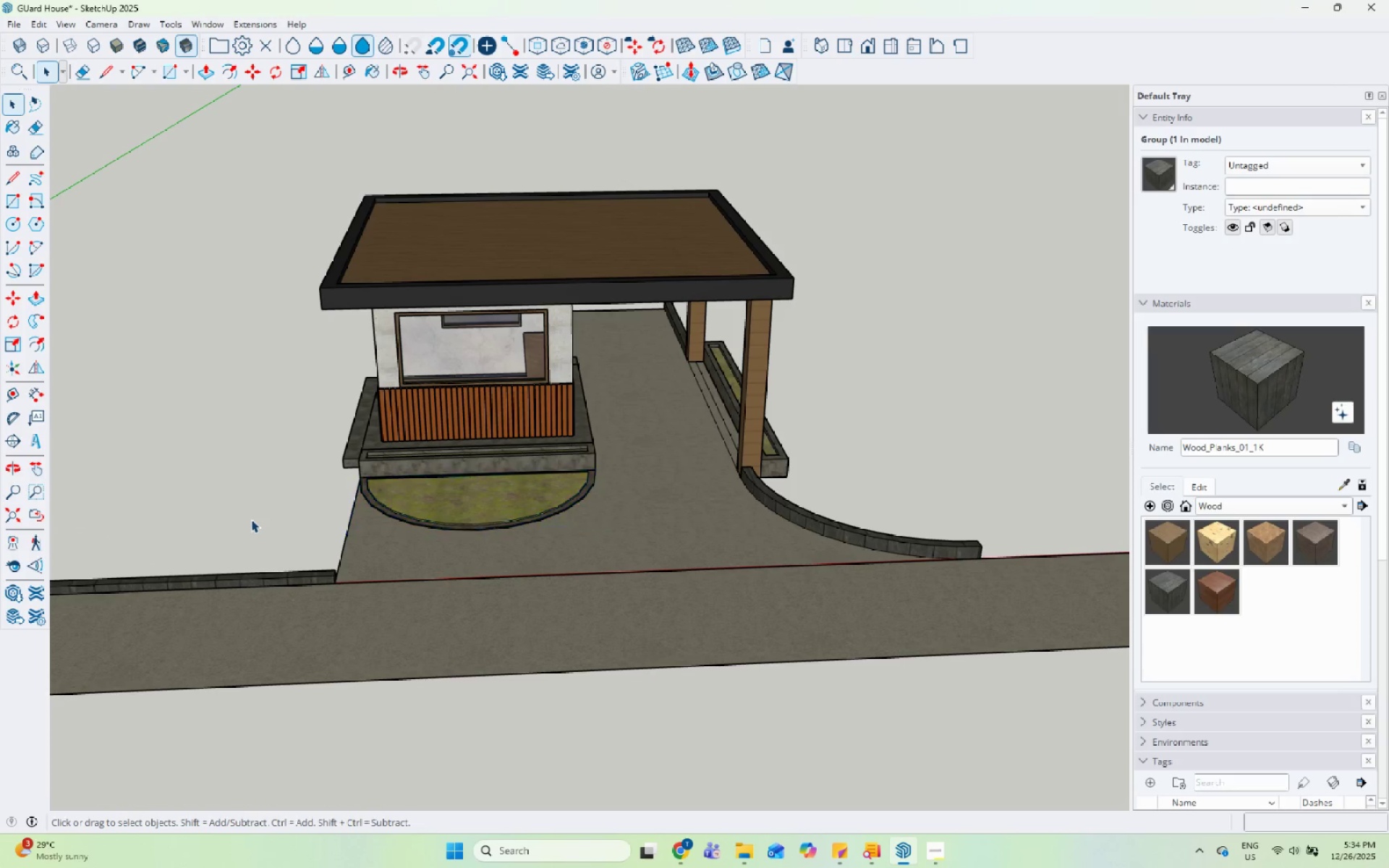 
scroll: coordinate [250, 520], scroll_direction: down, amount: 5.0
 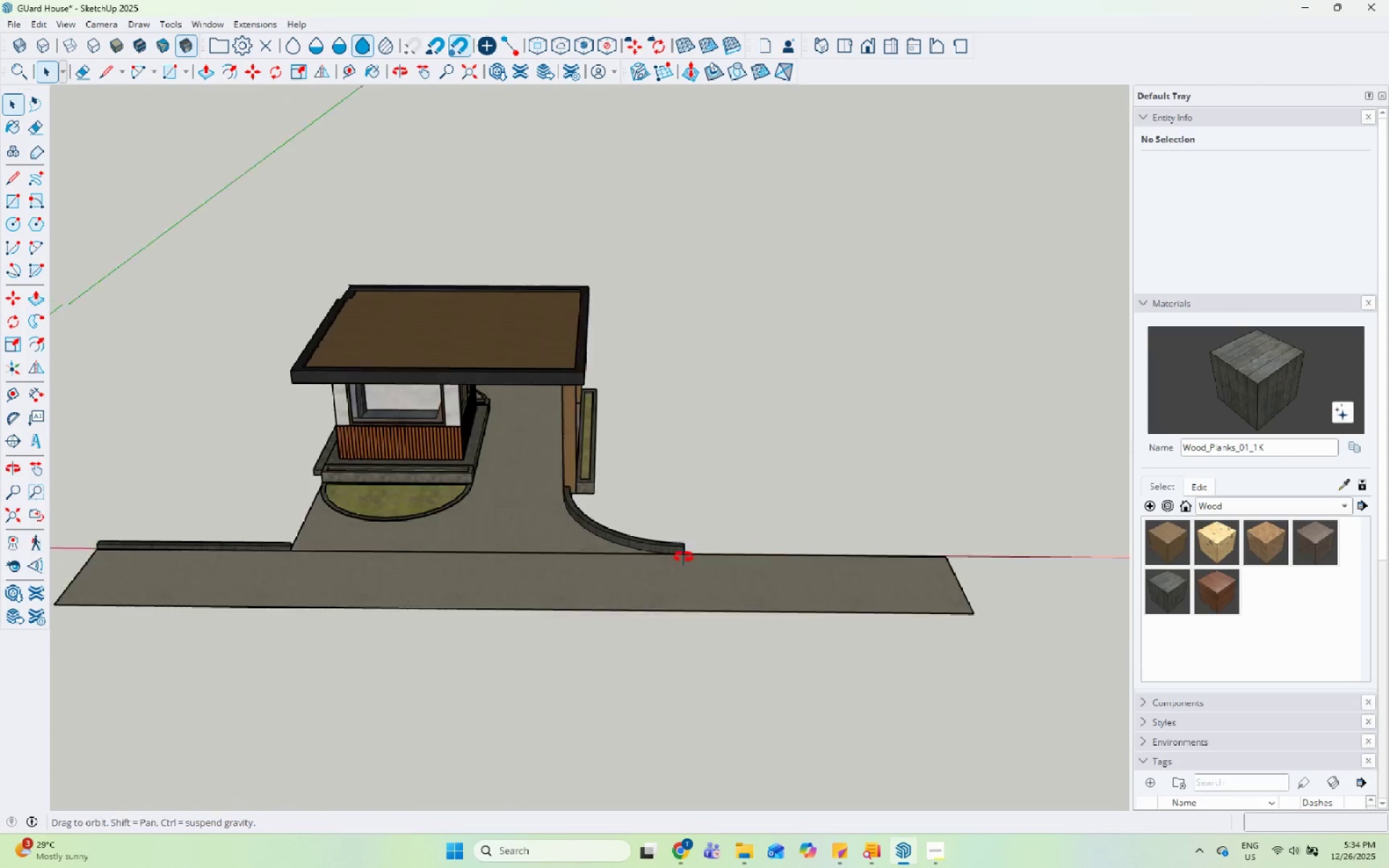 
left_click([668, 590])
 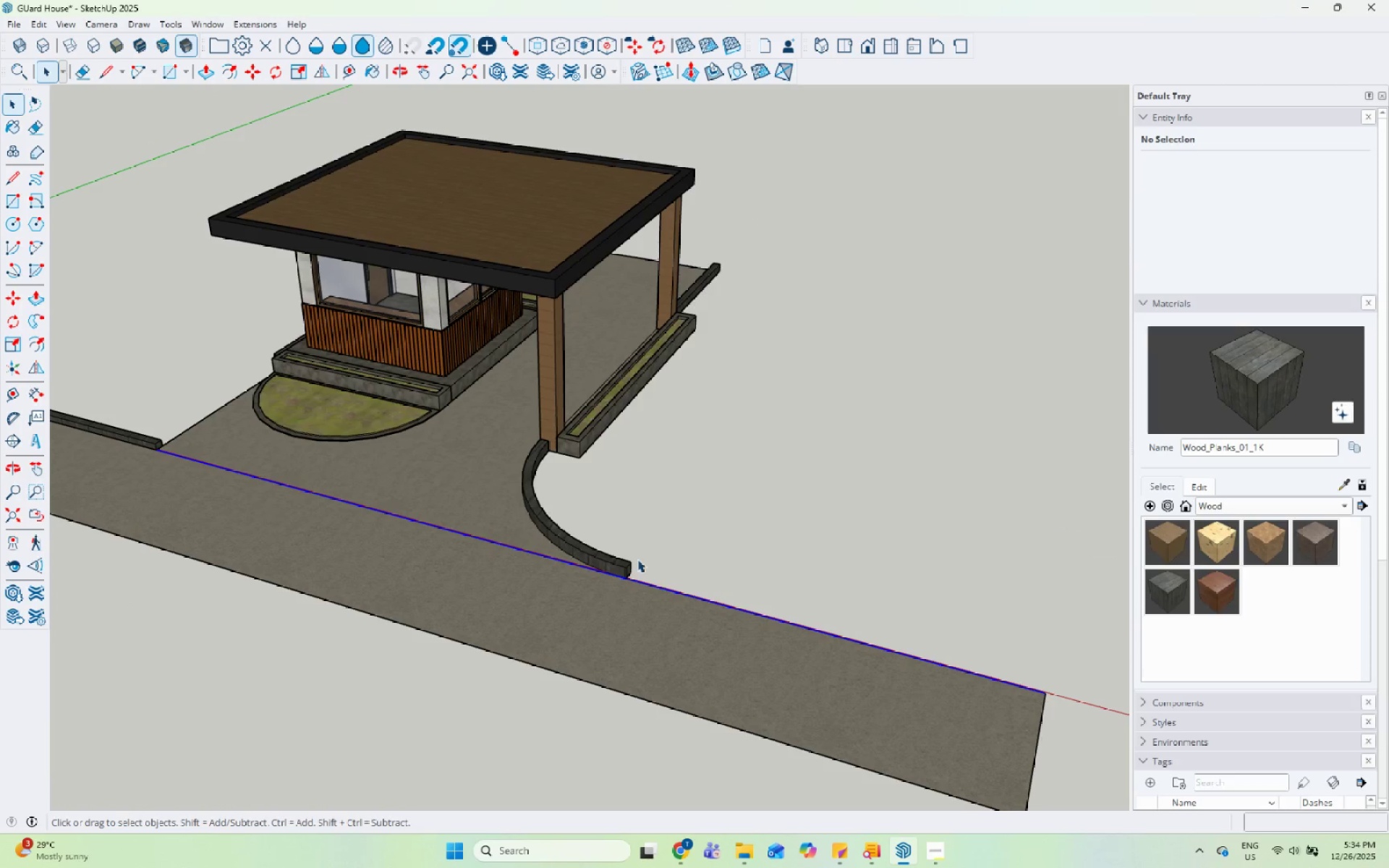 
scroll: coordinate [546, 579], scroll_direction: up, amount: 4.0
 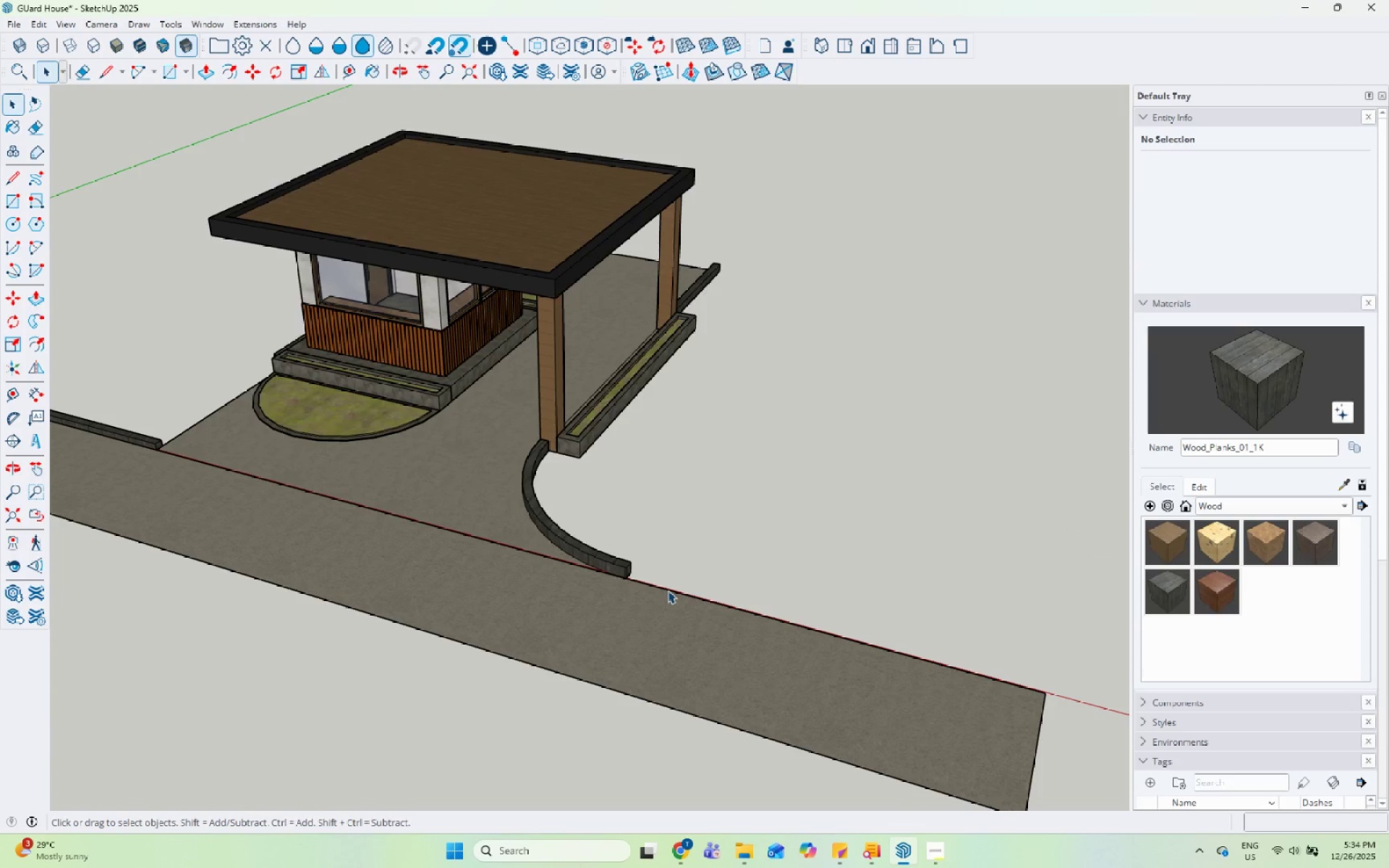 
left_click([619, 571])
 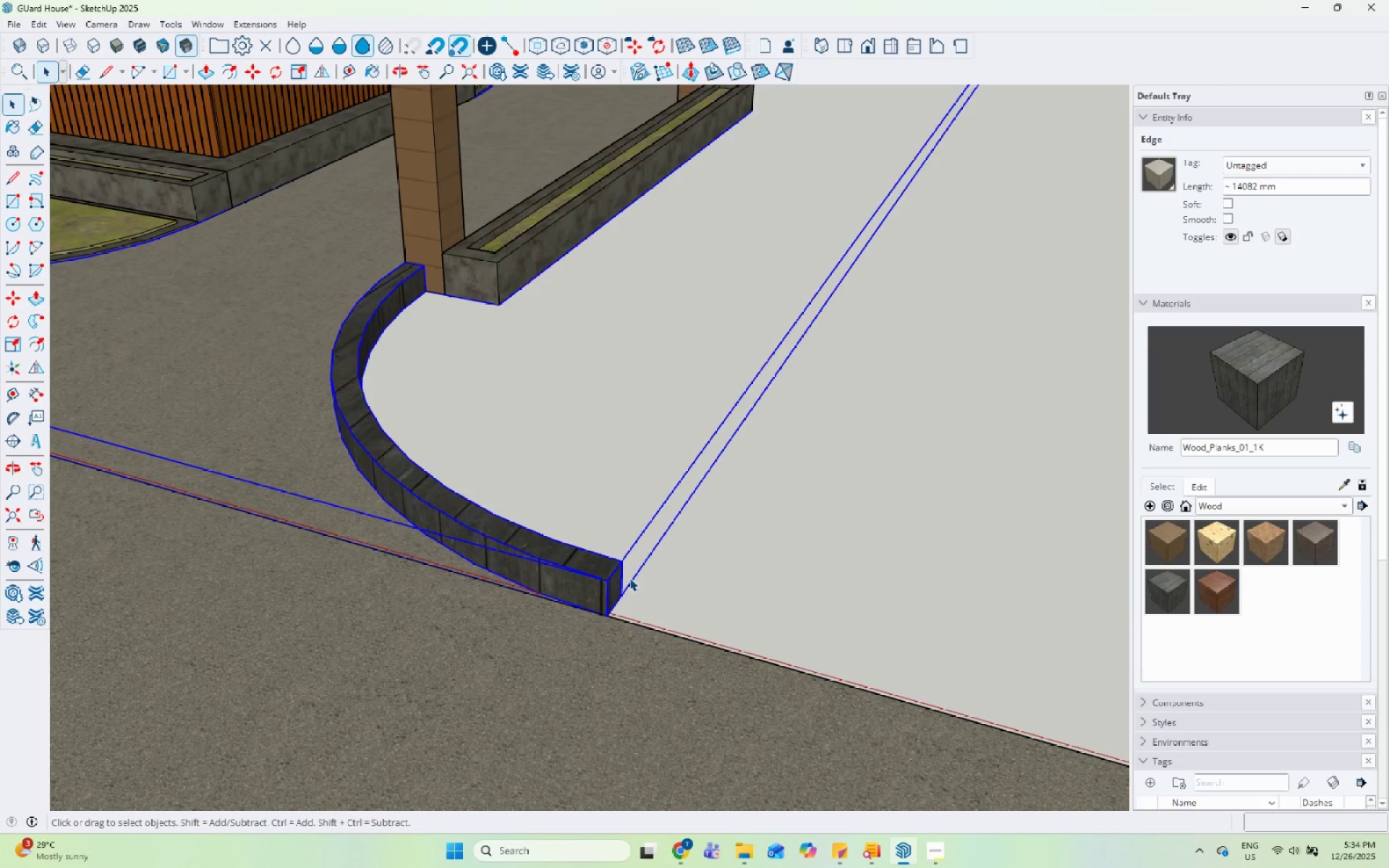 
scroll: coordinate [629, 567], scroll_direction: up, amount: 11.0
 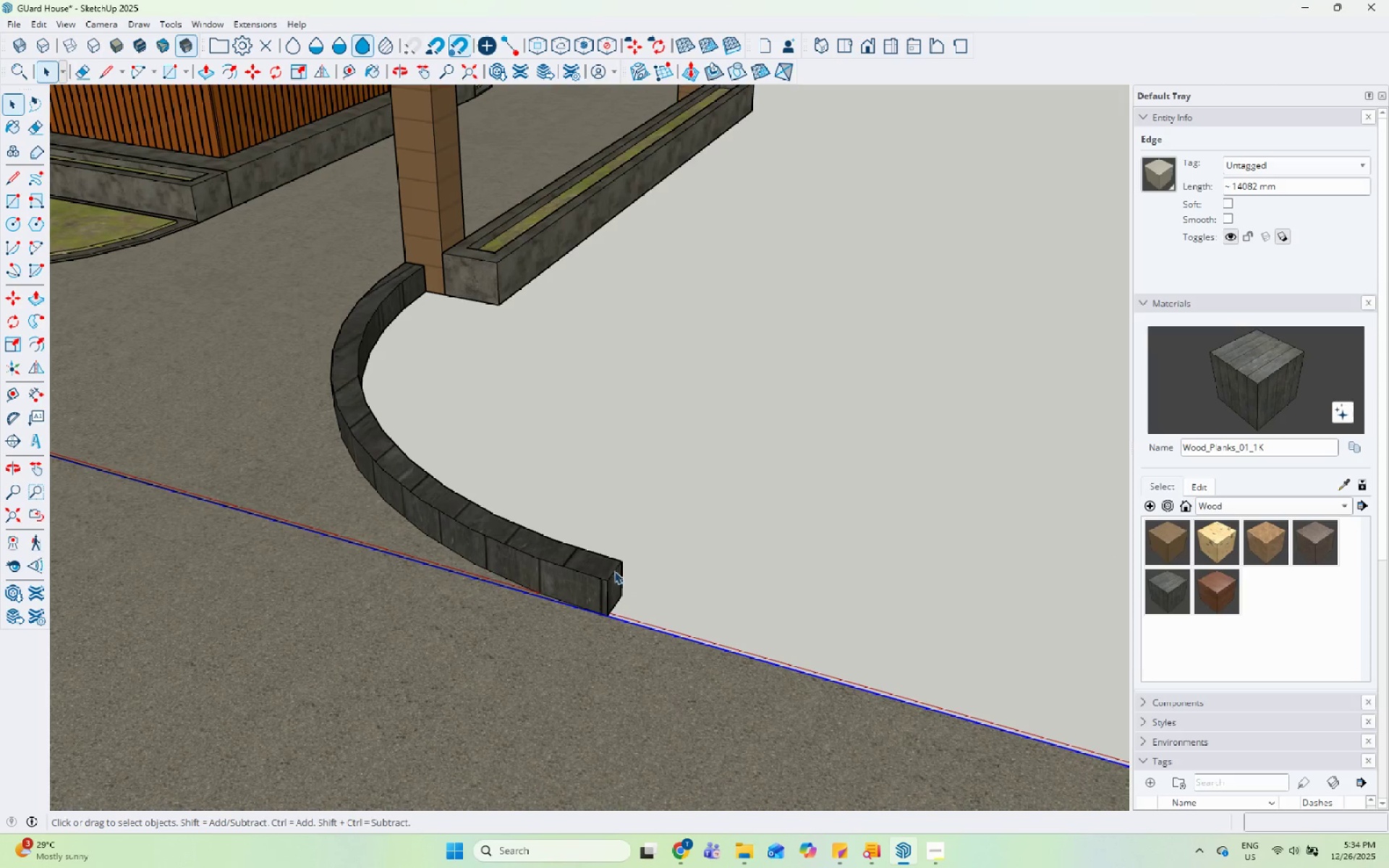 
left_click([603, 574])
 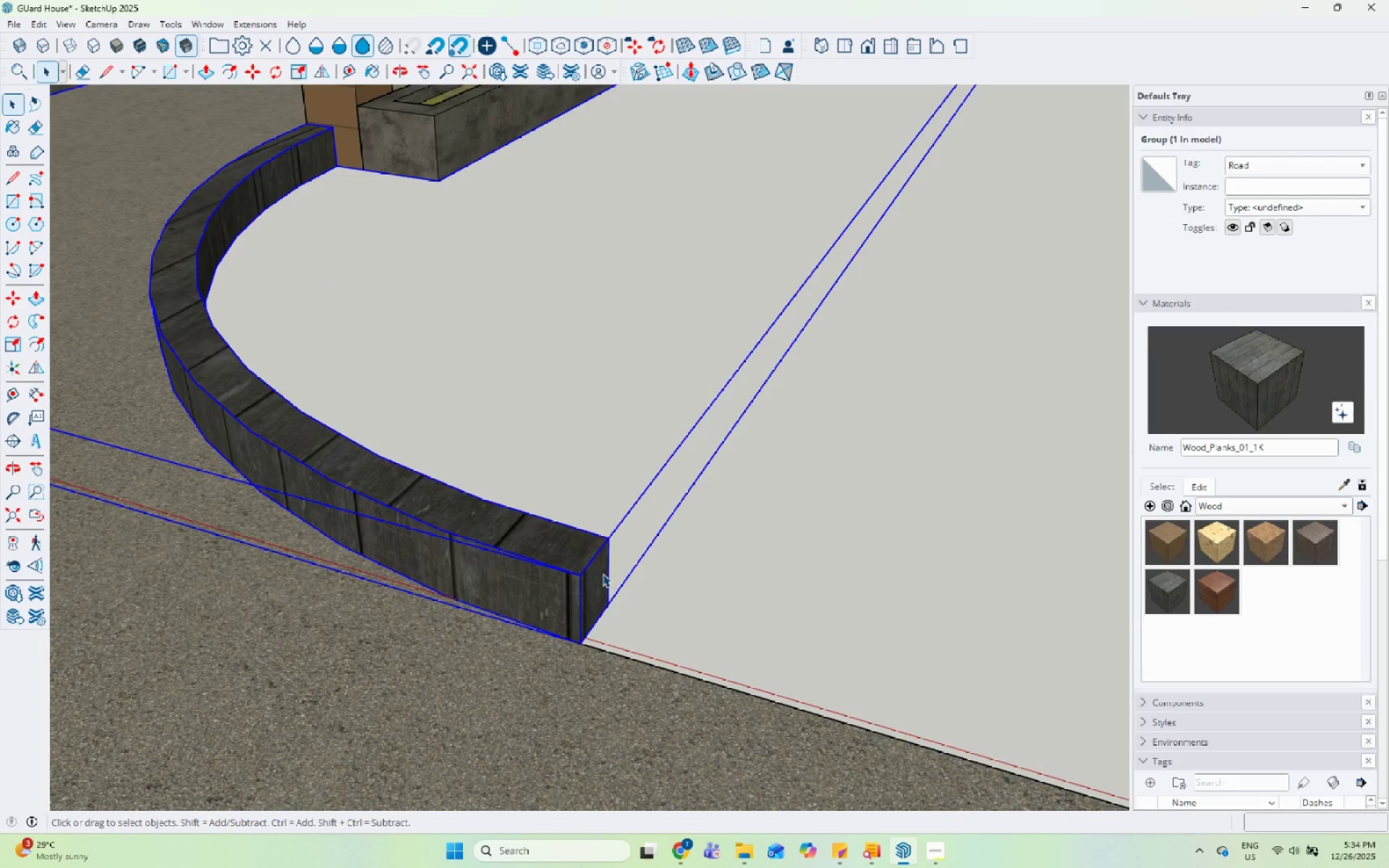 
scroll: coordinate [635, 587], scroll_direction: up, amount: 6.0
 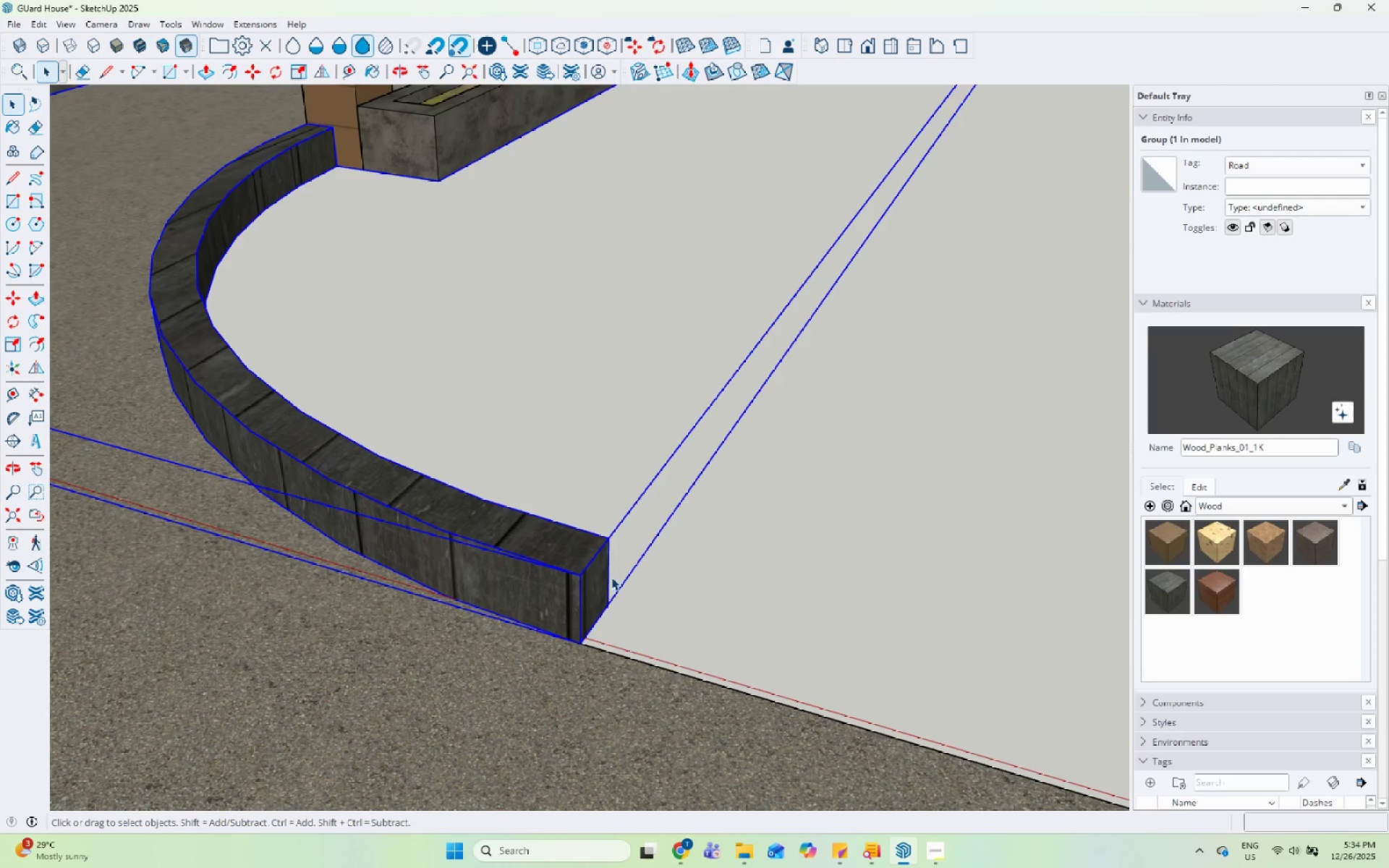 
double_click([603, 574])
 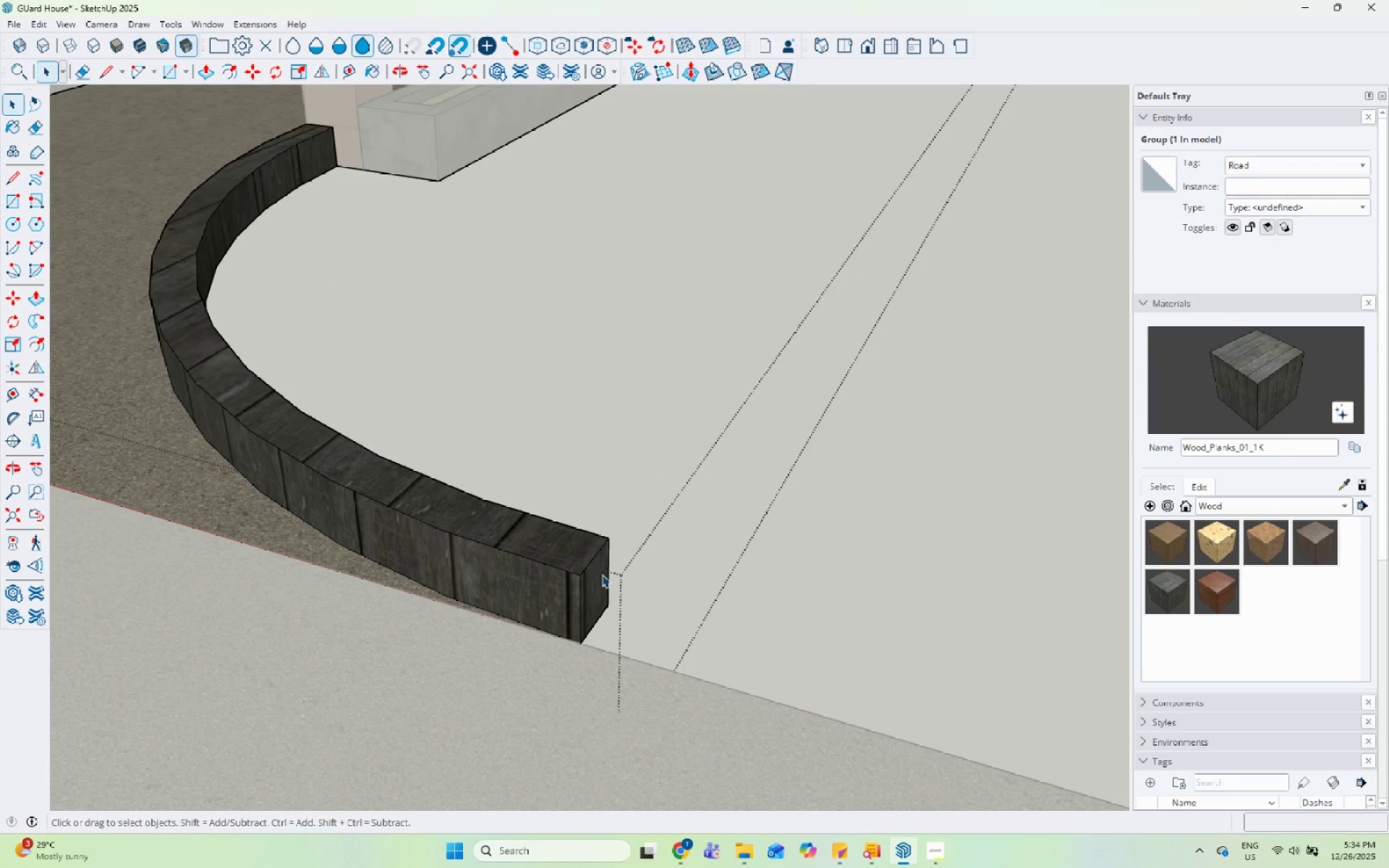 
triple_click([601, 576])
 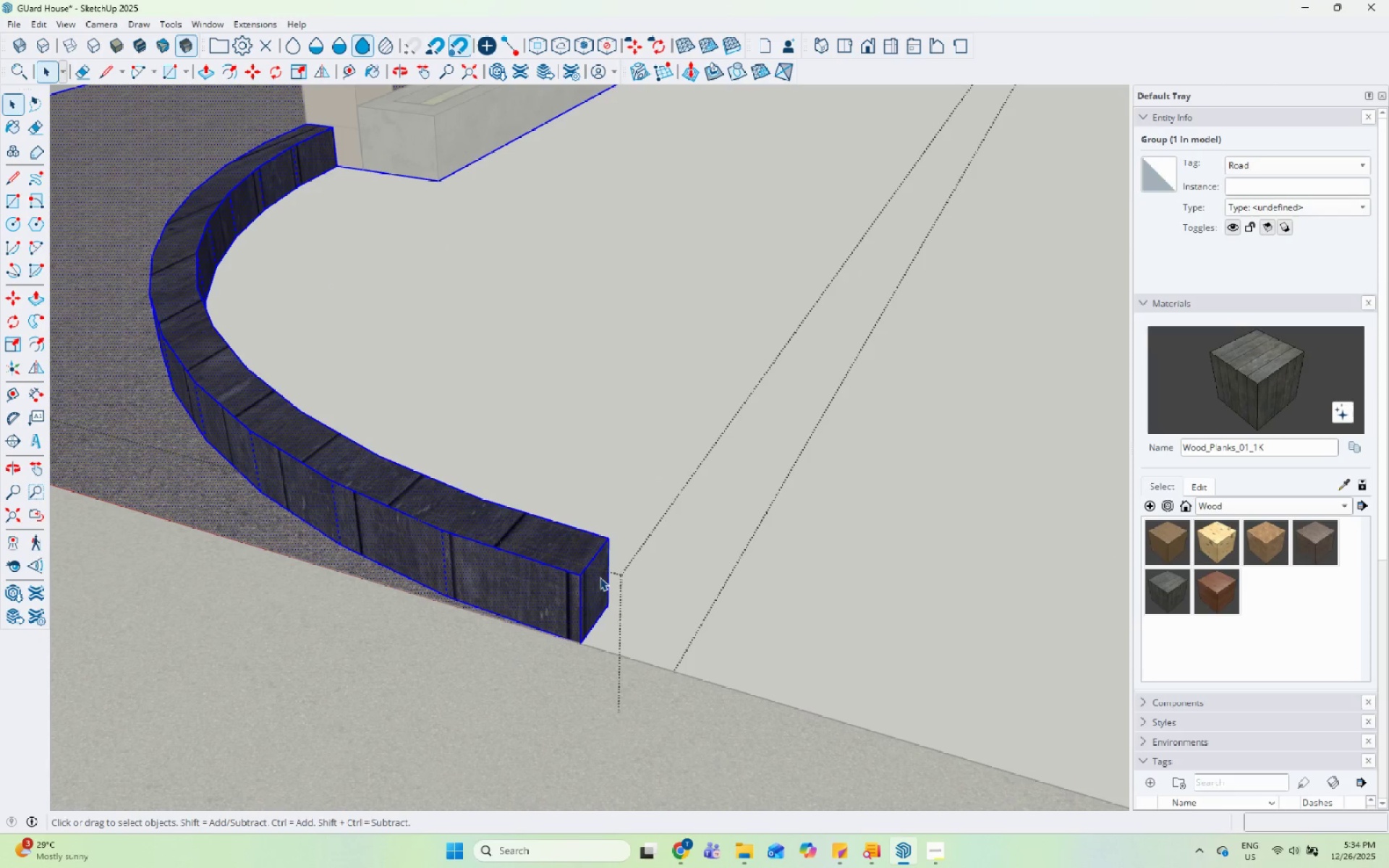 
left_click([598, 579])
 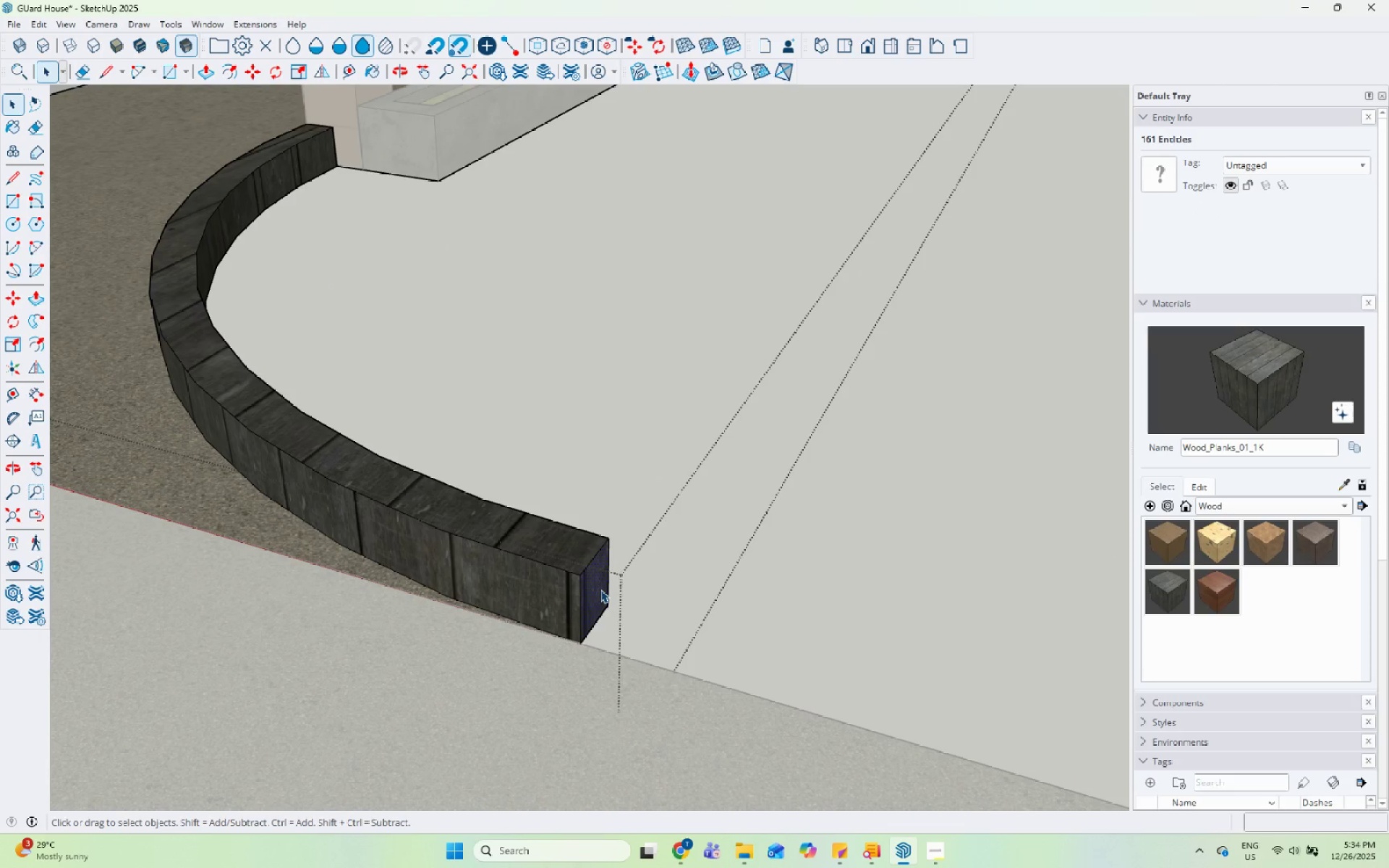 
key(P)
 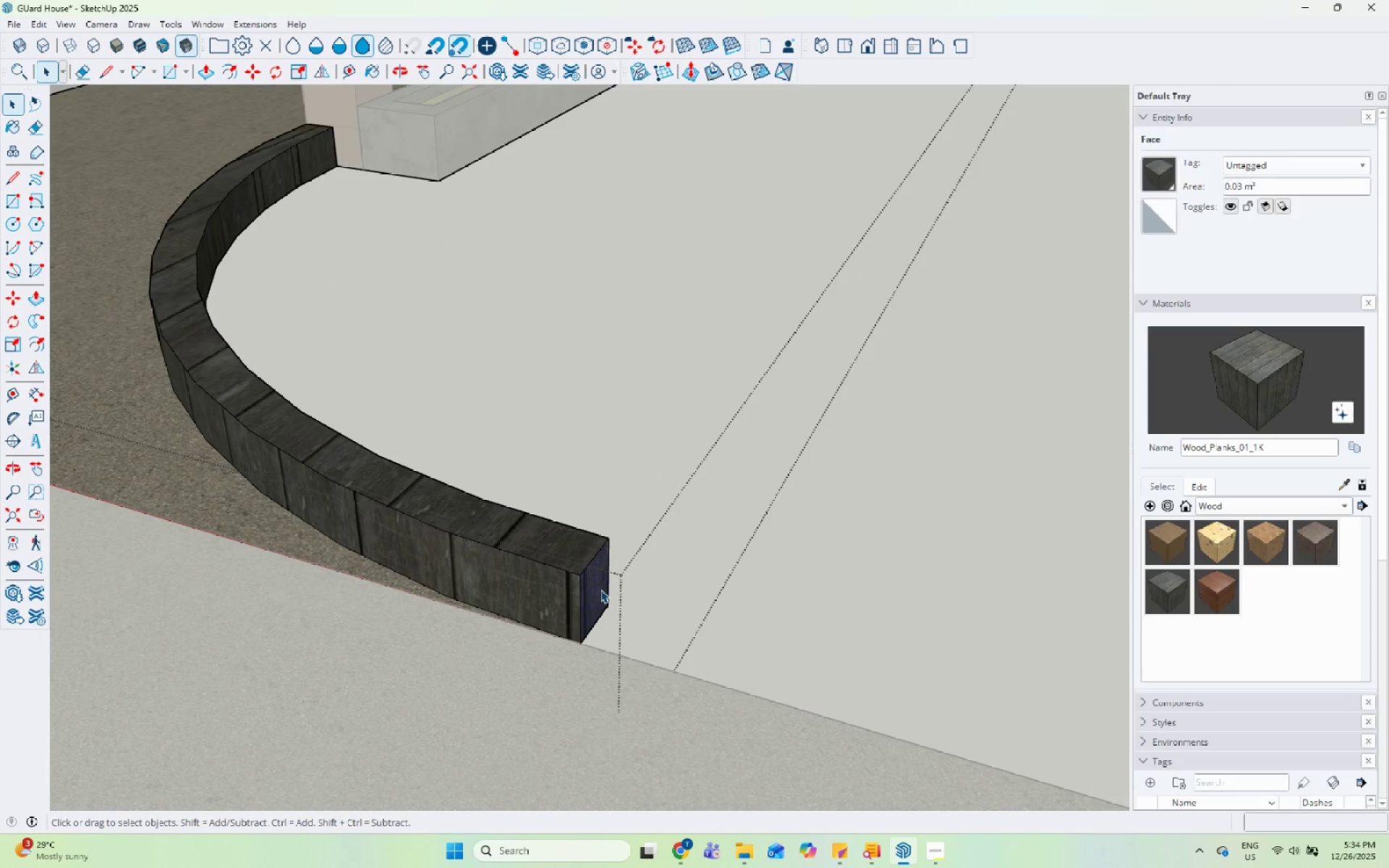 
left_click([600, 590])
 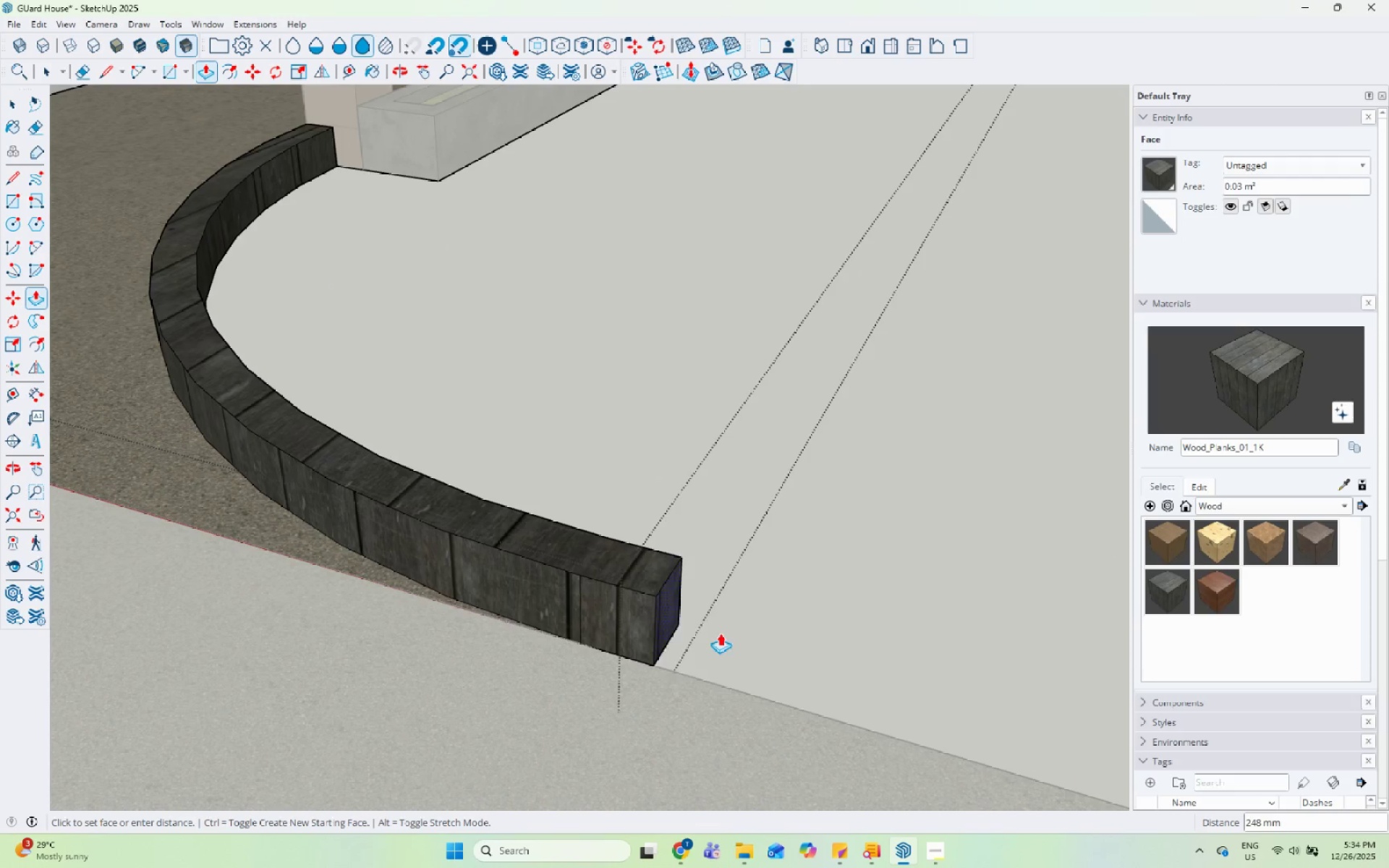 
scroll: coordinate [377, 497], scroll_direction: down, amount: 19.0
 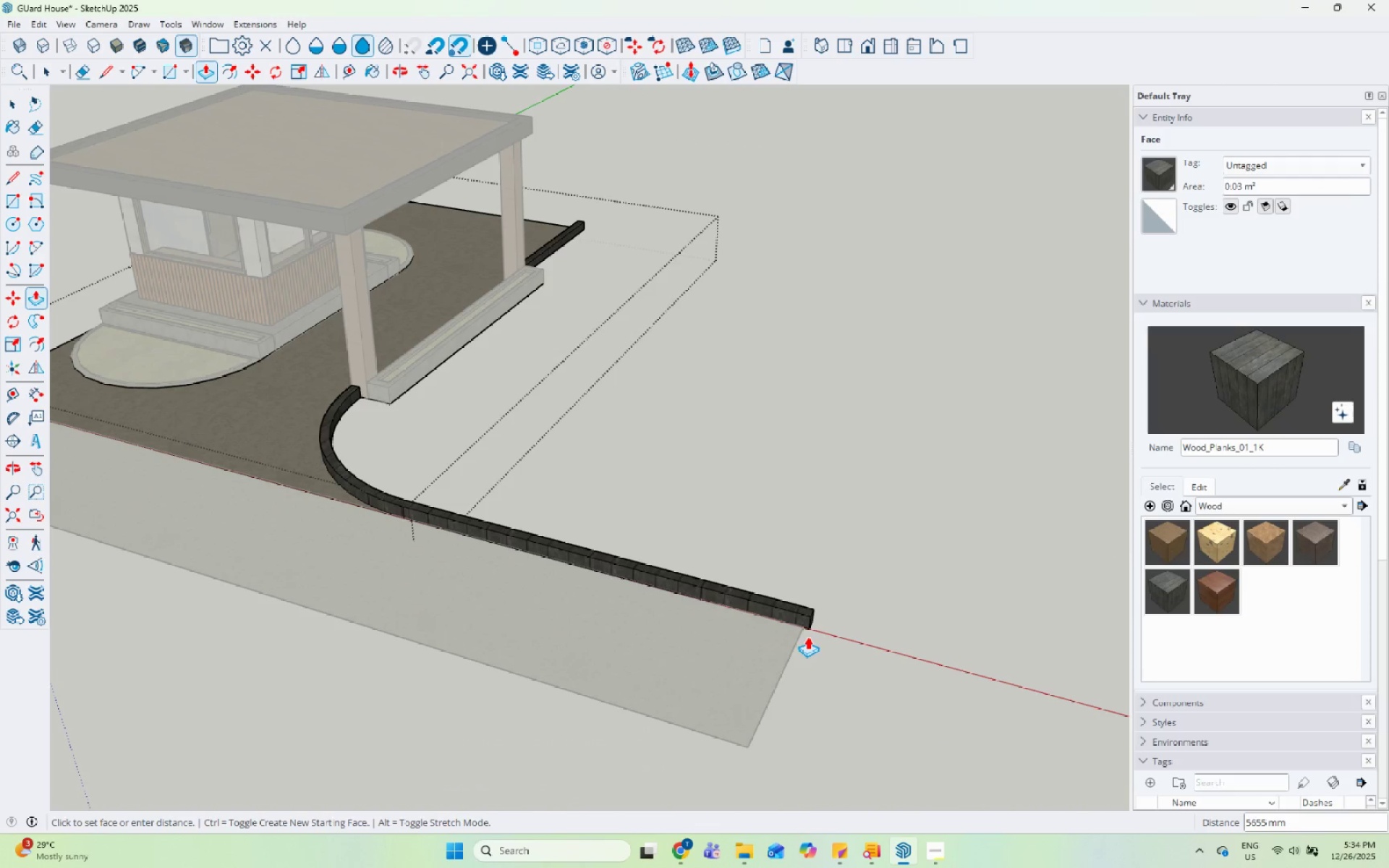 
left_click([798, 632])
 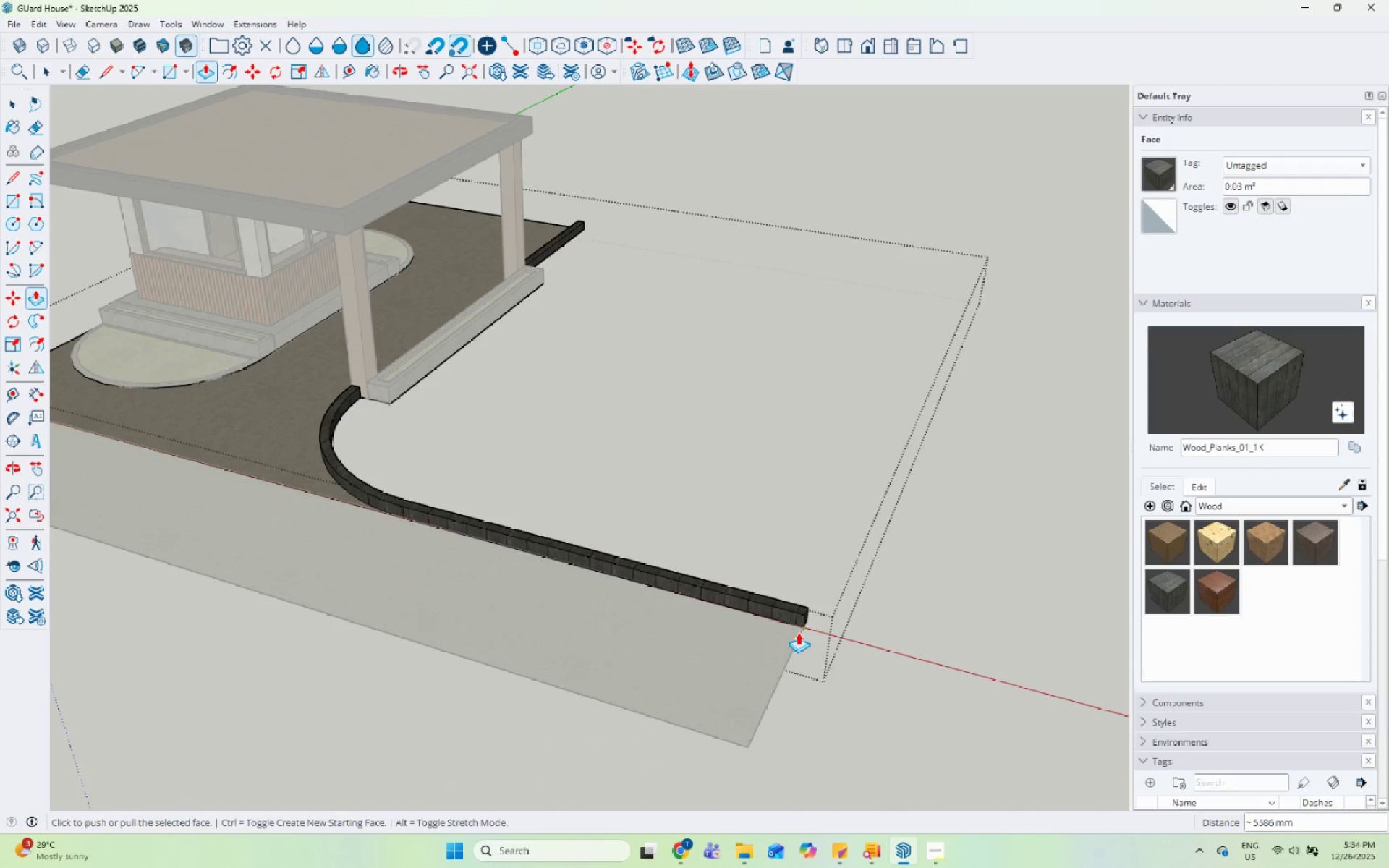 
key(Space)
 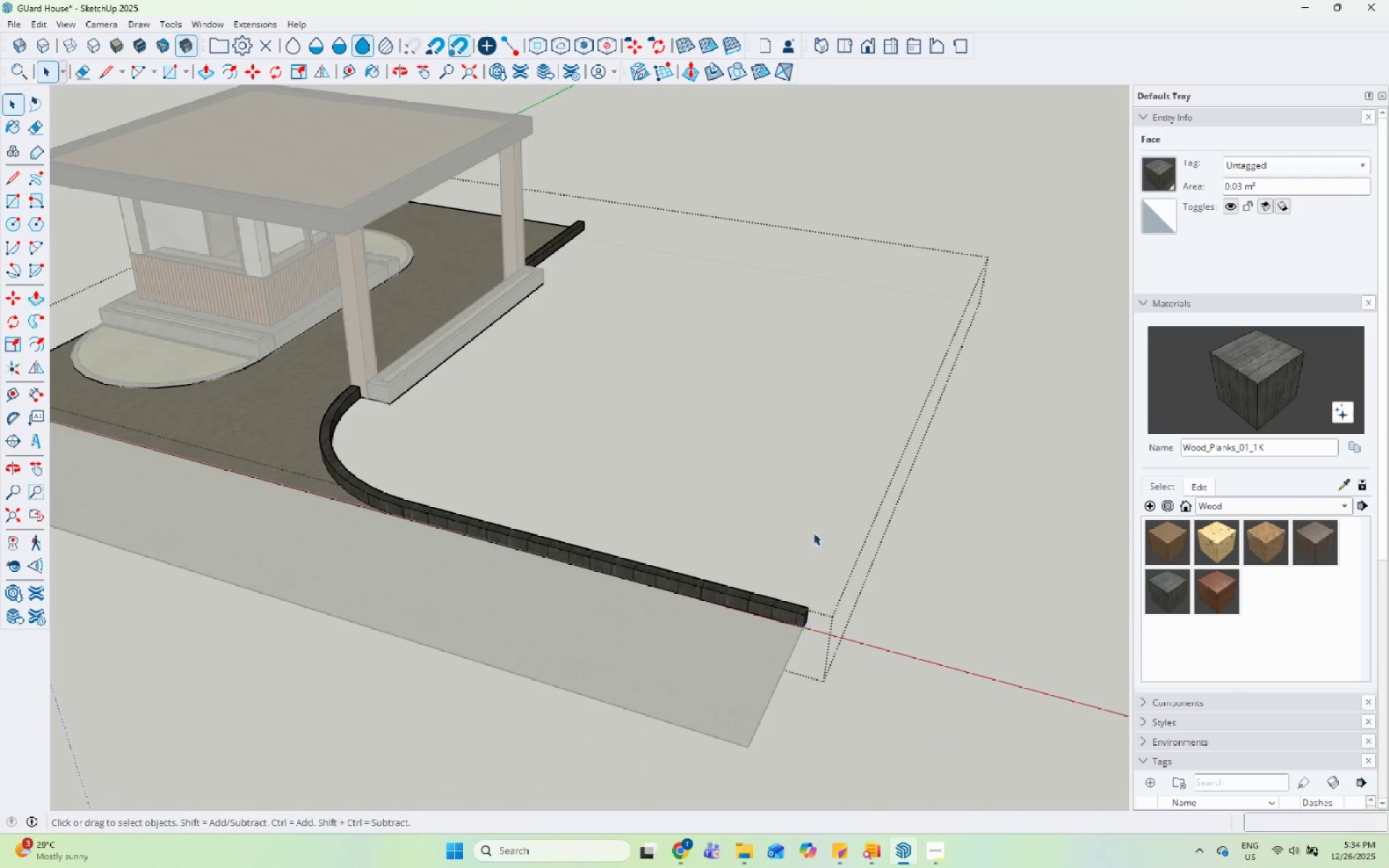 
key(Escape)
 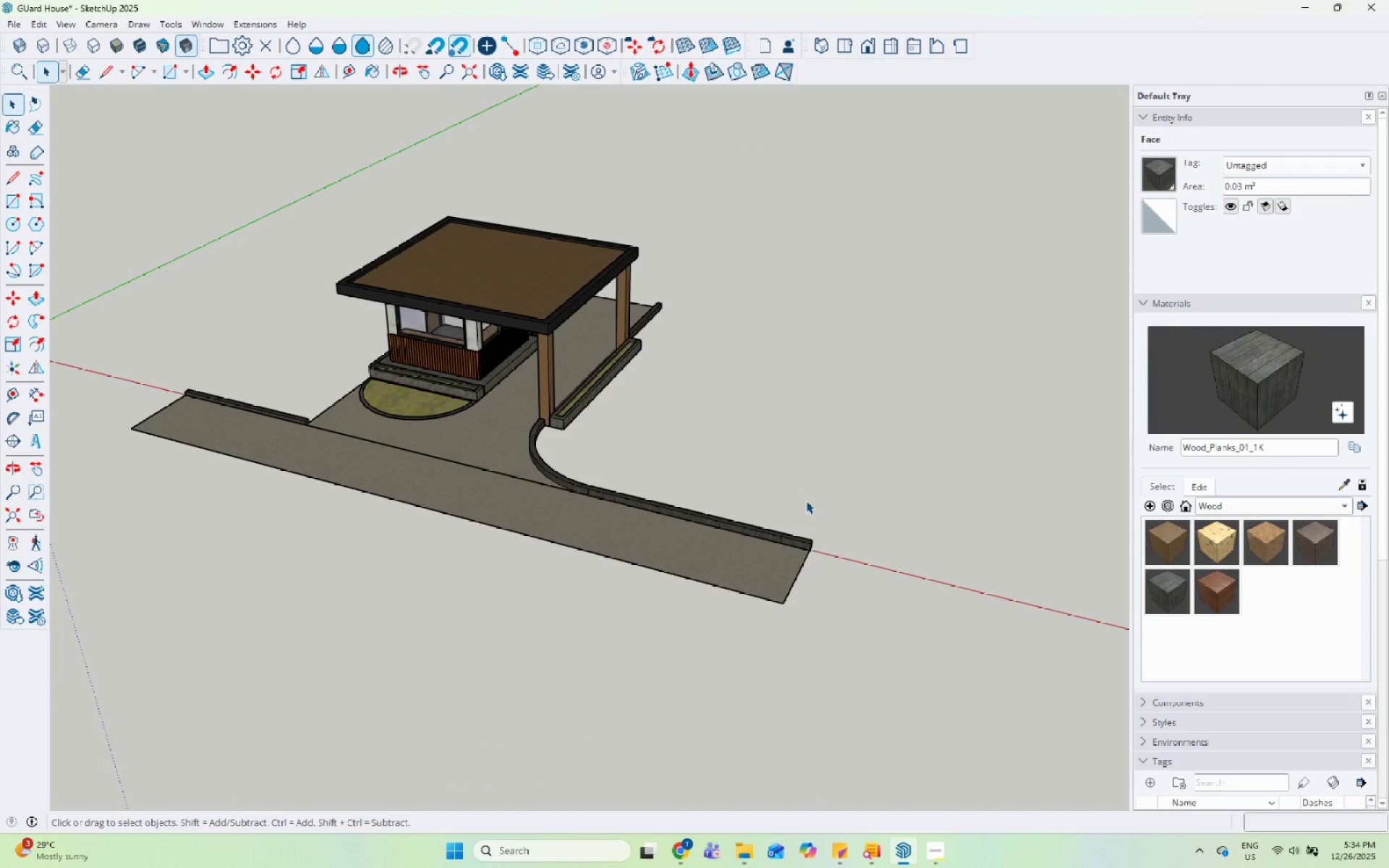 
key(Escape)
 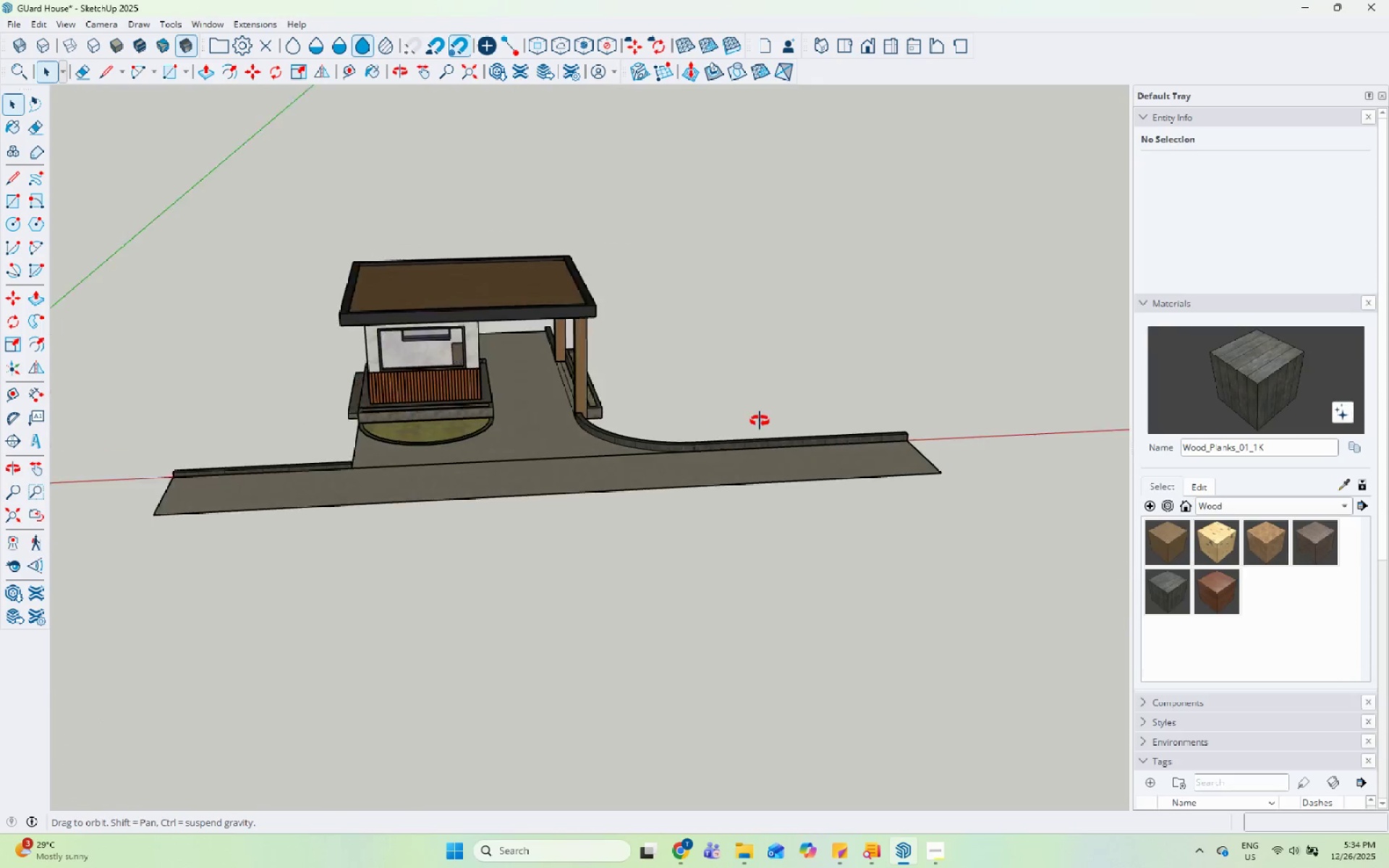 
scroll: coordinate [817, 467], scroll_direction: down, amount: 7.0
 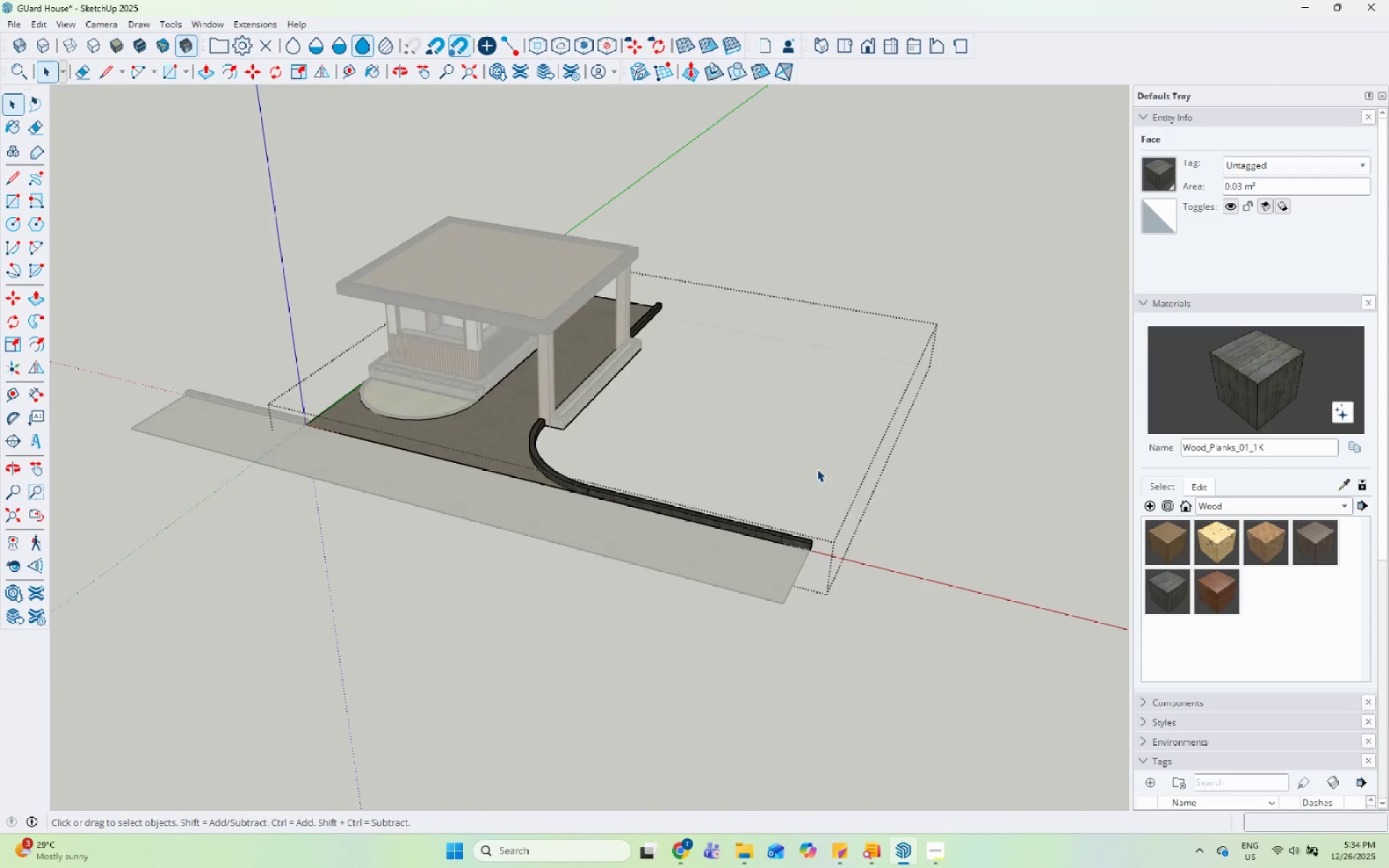 
left_click([767, 369])
 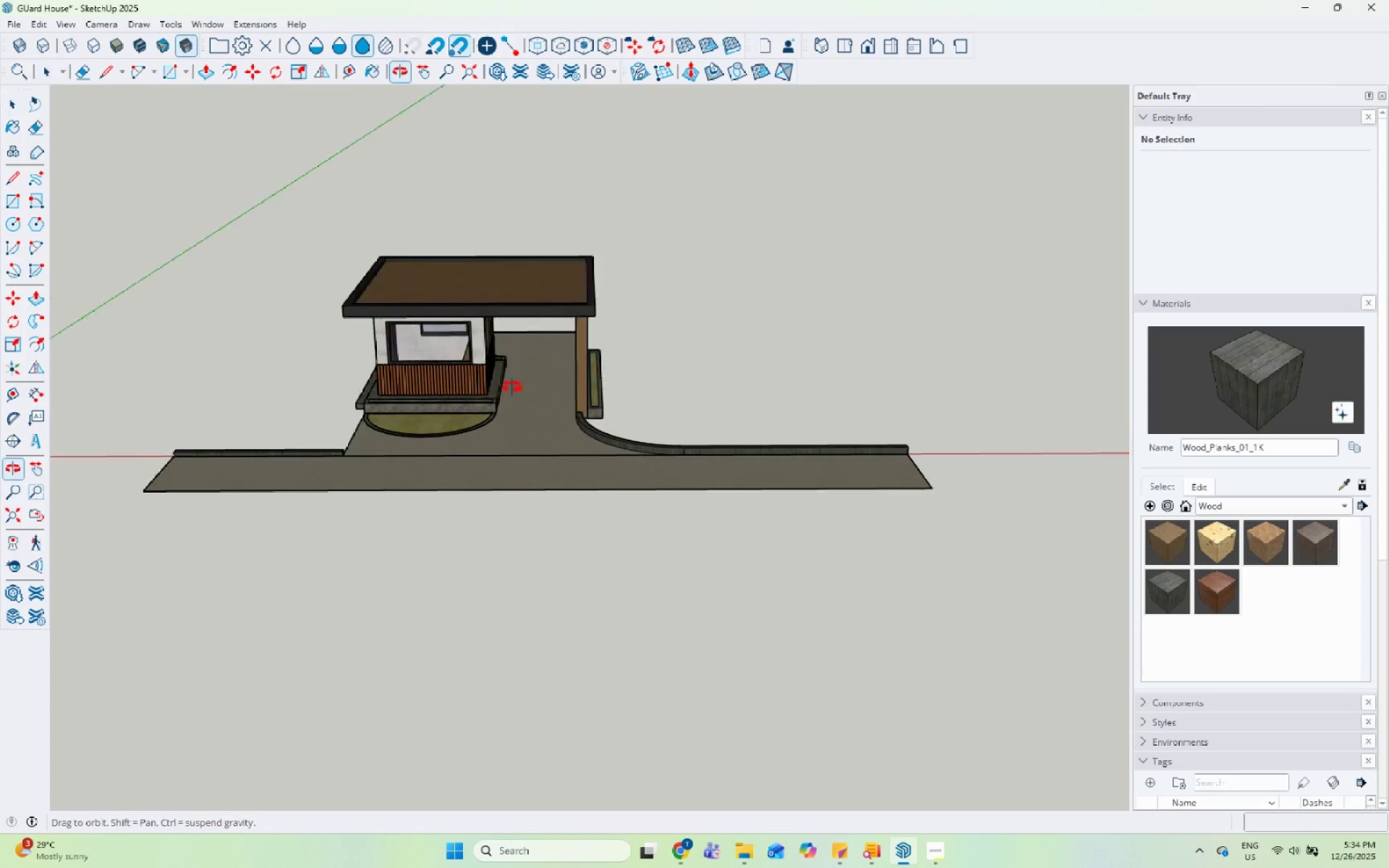 
scroll: coordinate [645, 509], scroll_direction: up, amount: 2.0
 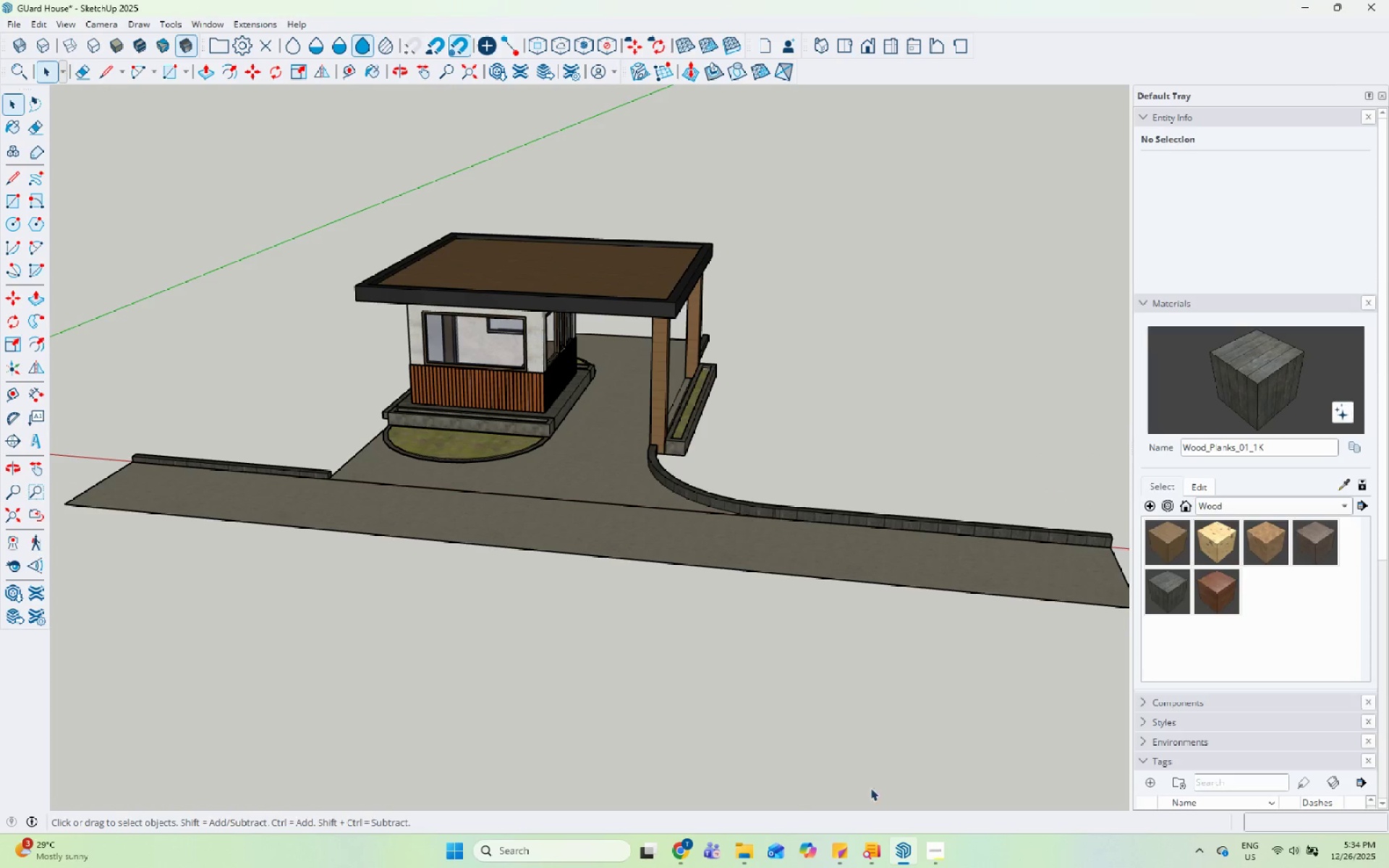 
left_click([940, 854])
 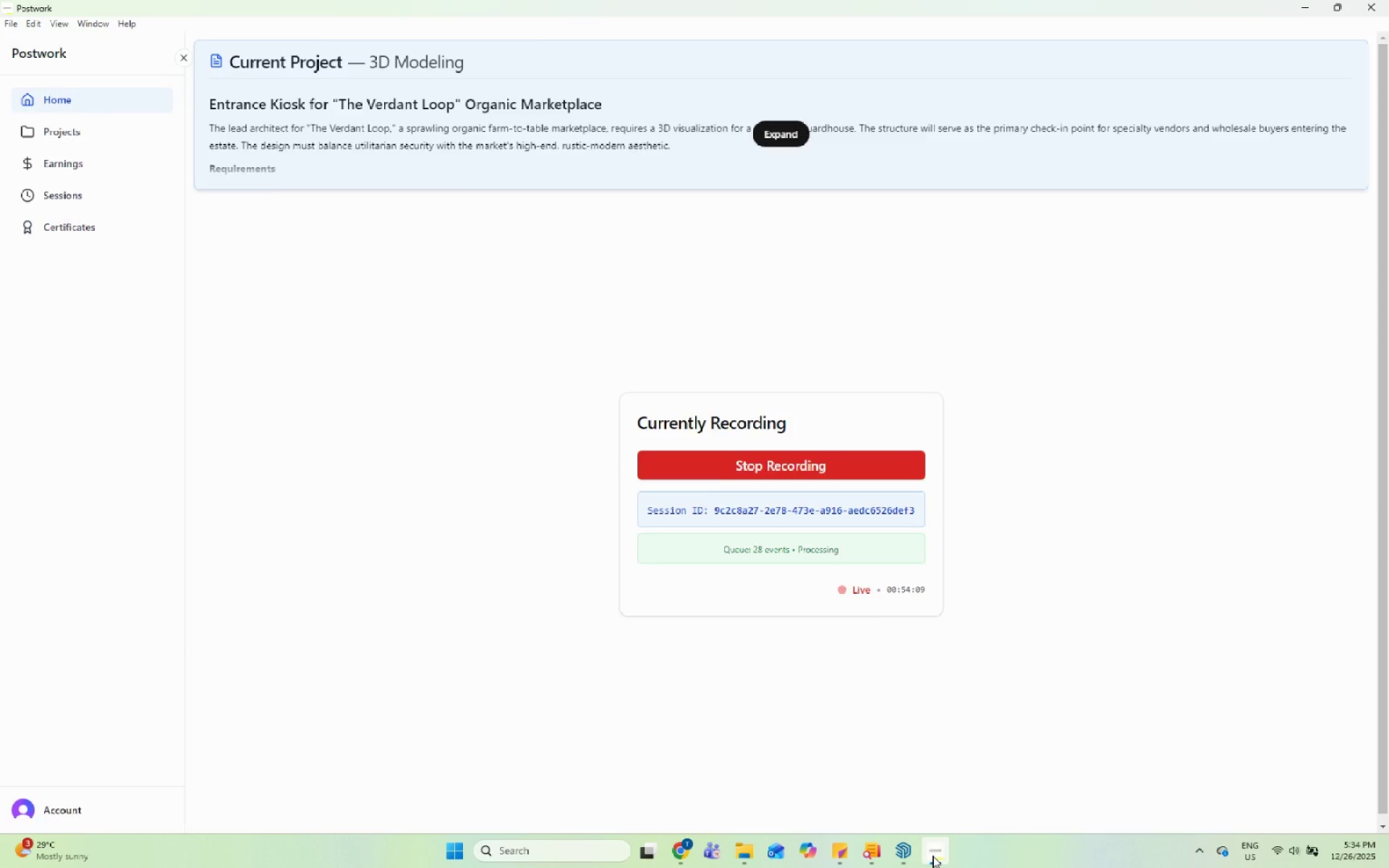 
double_click([904, 859])
 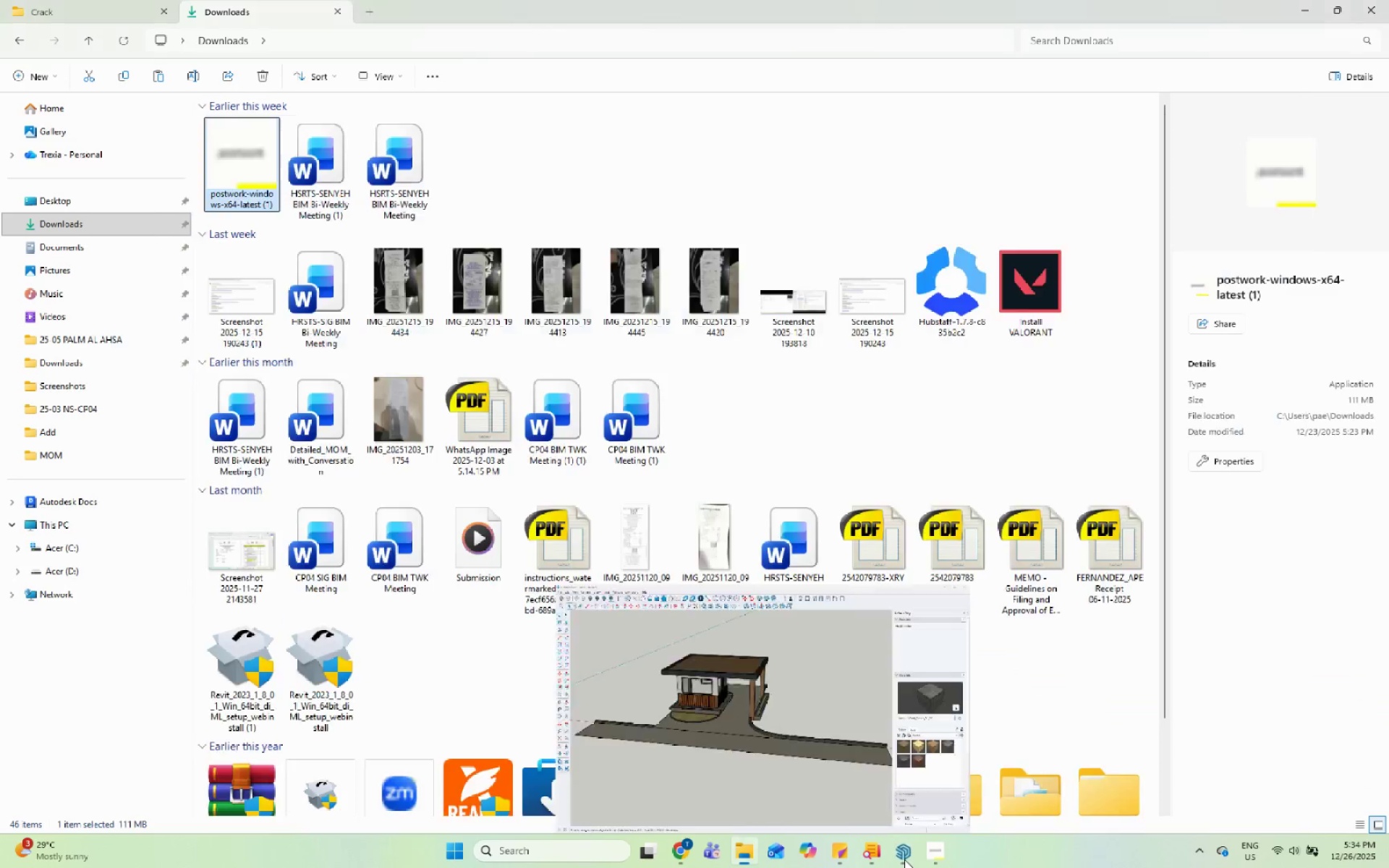 
triple_click([904, 859])
 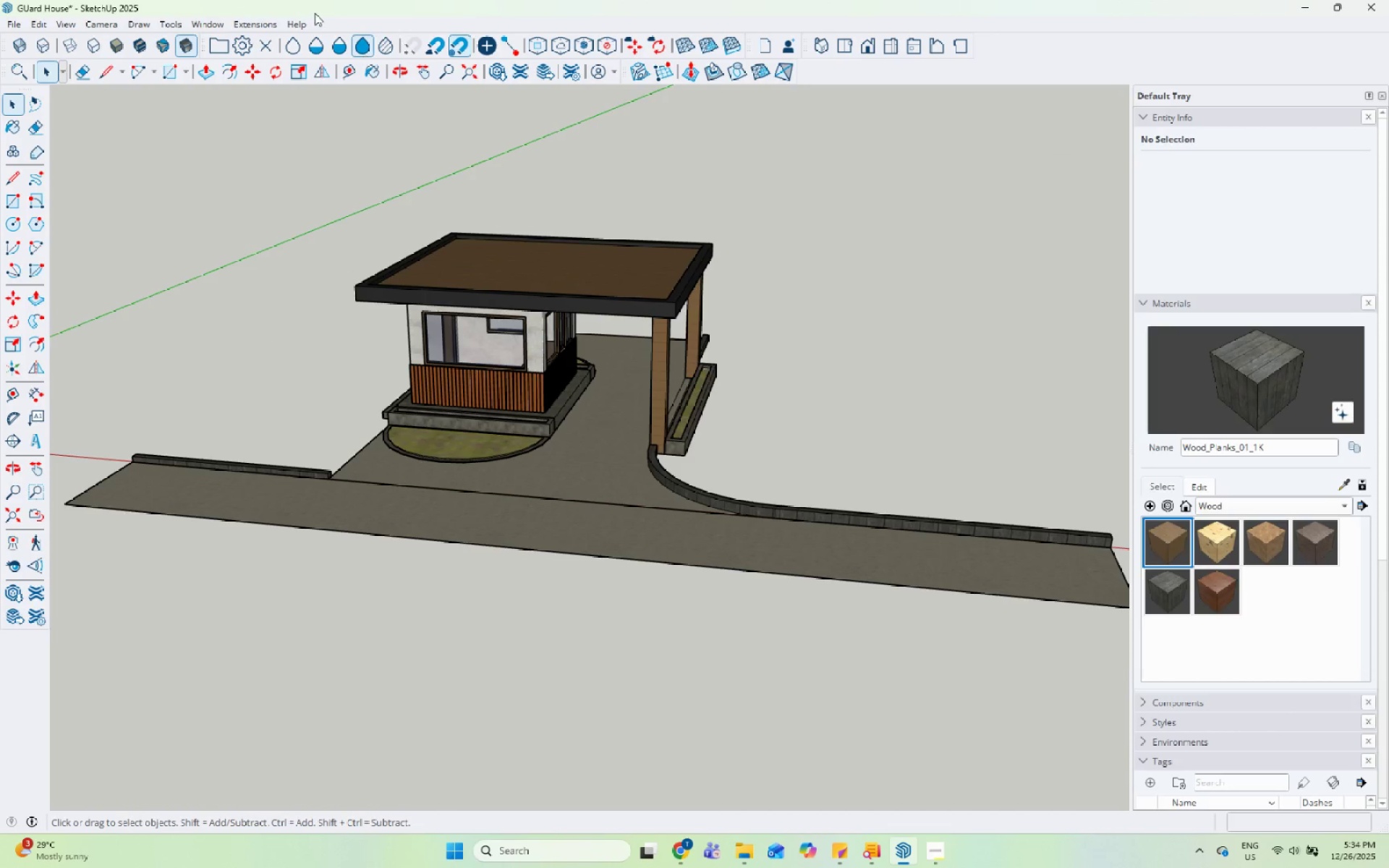 
left_click([252, 24])
 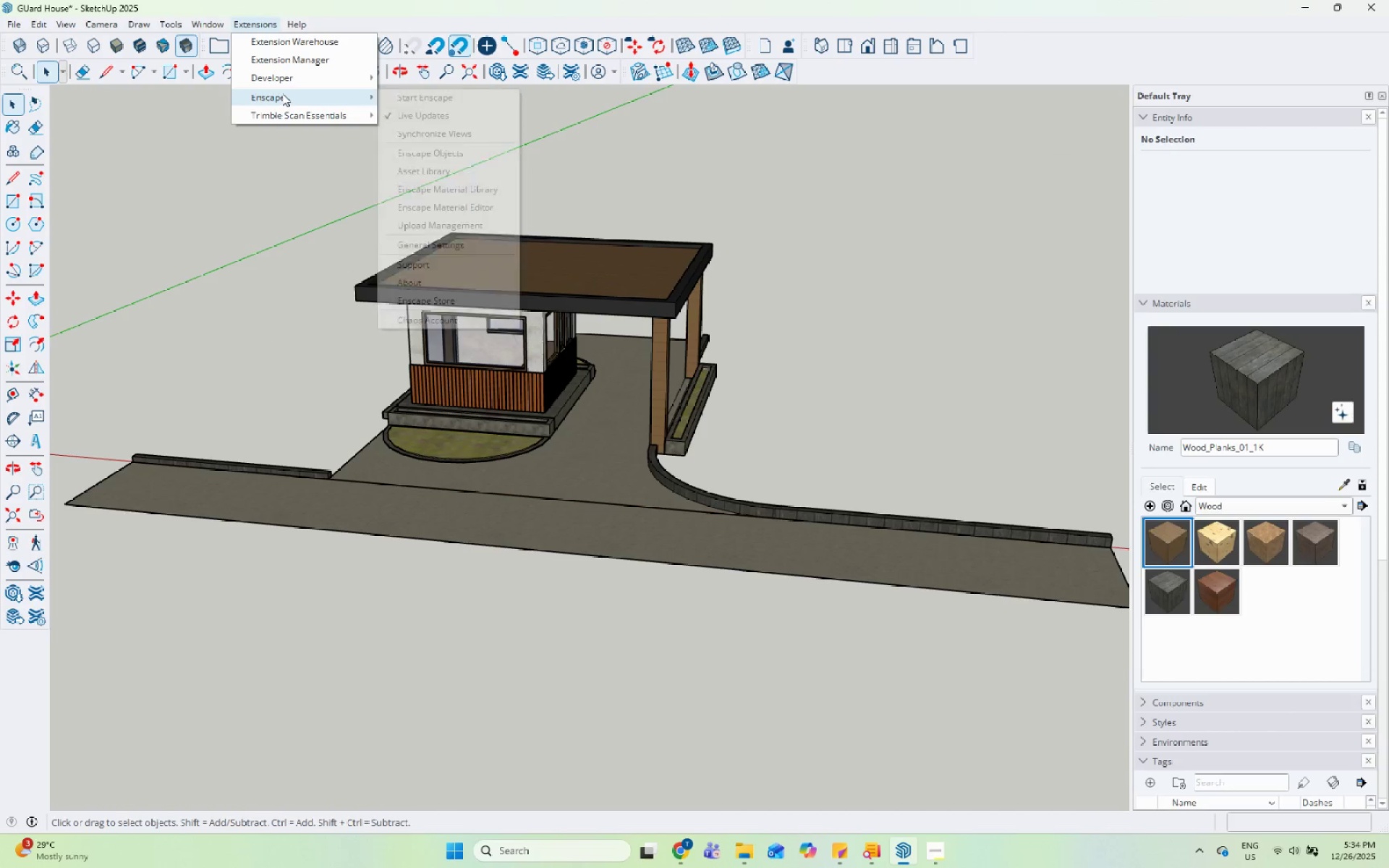 
double_click([407, 98])
 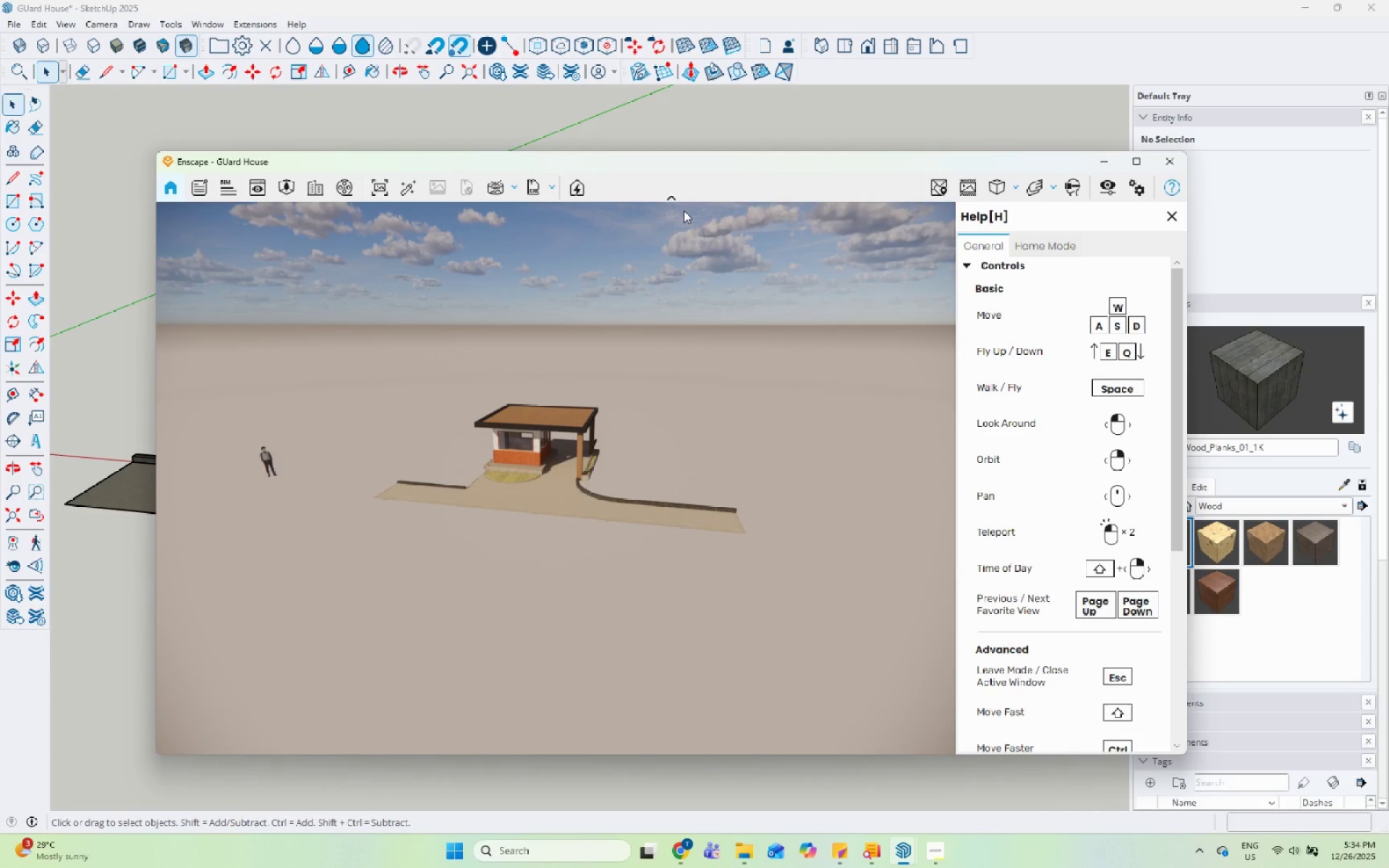 
wait(16.75)
 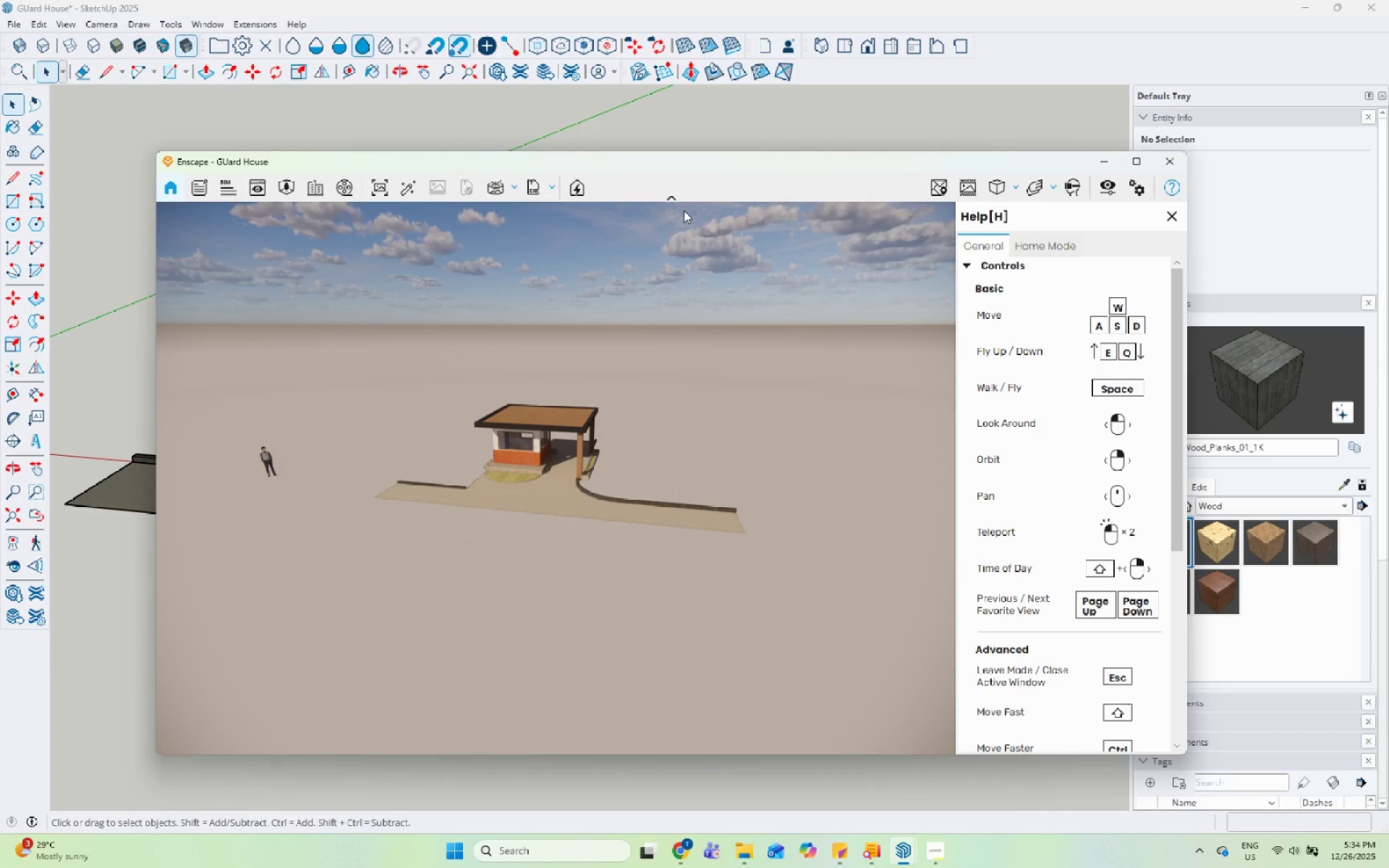 
left_click_drag(start_coordinate=[897, 159], to_coordinate=[1090, 116])
 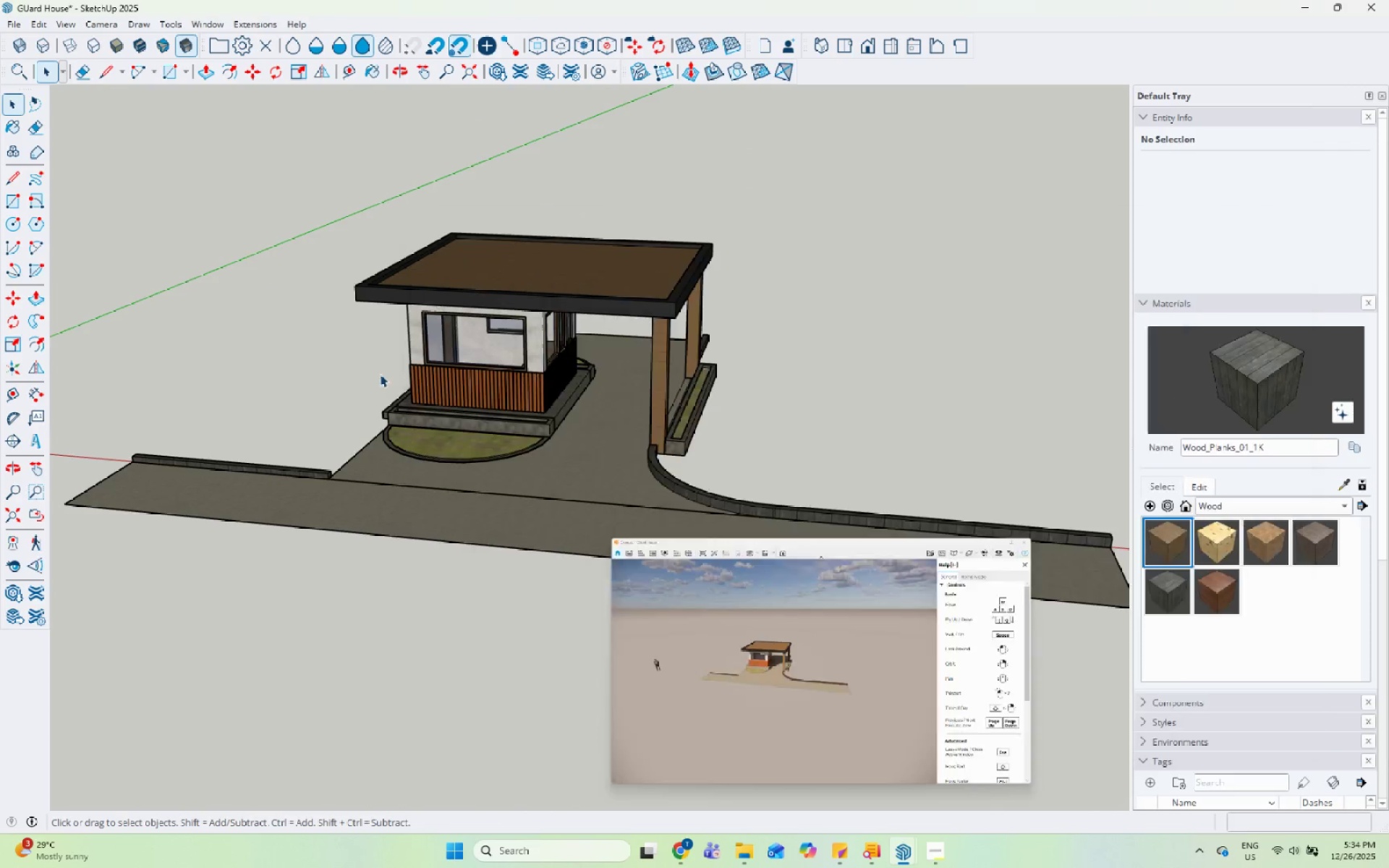 
scroll: coordinate [360, 473], scroll_direction: up, amount: 8.0
 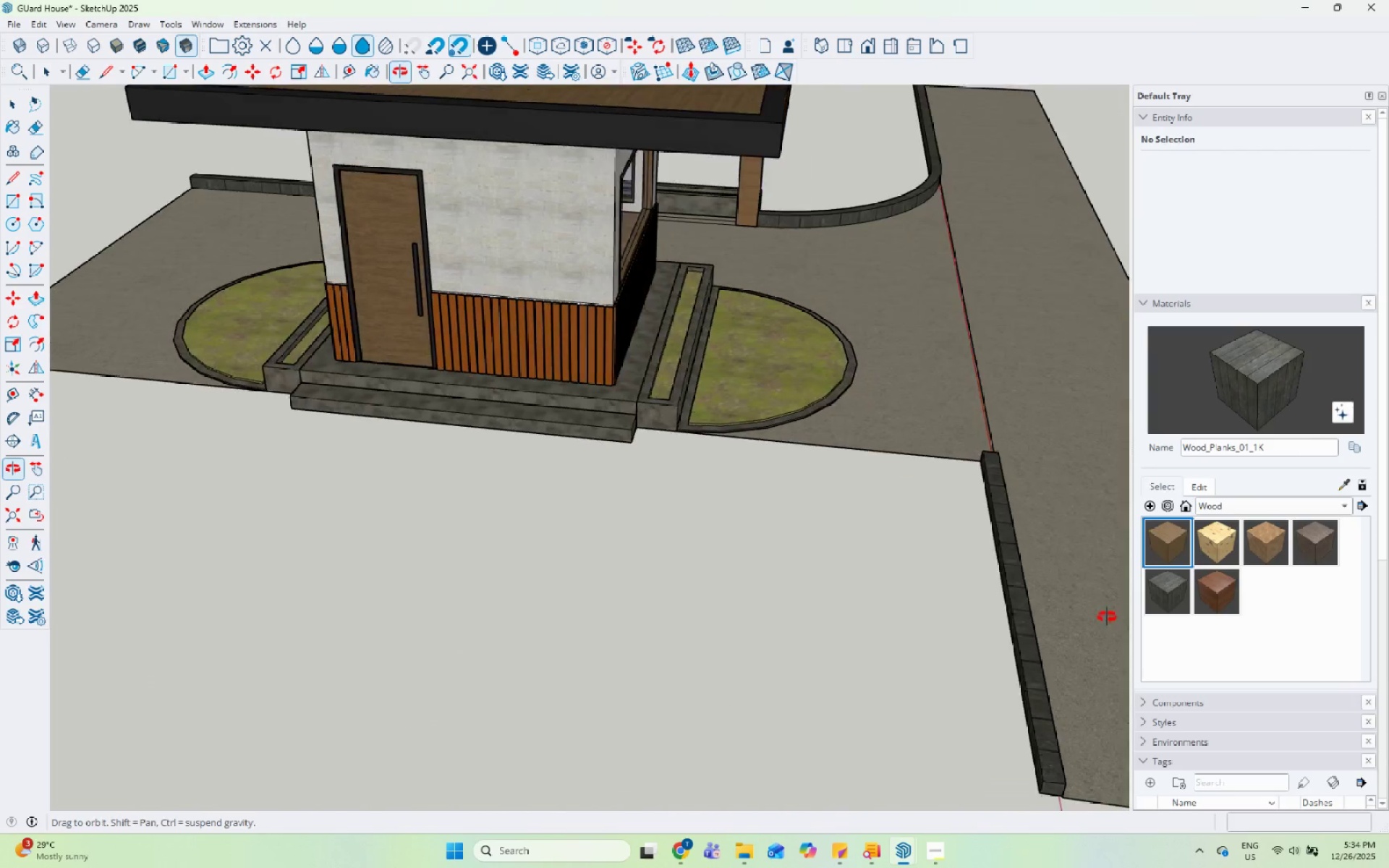 
scroll: coordinate [227, 354], scroll_direction: none, amount: 0.0
 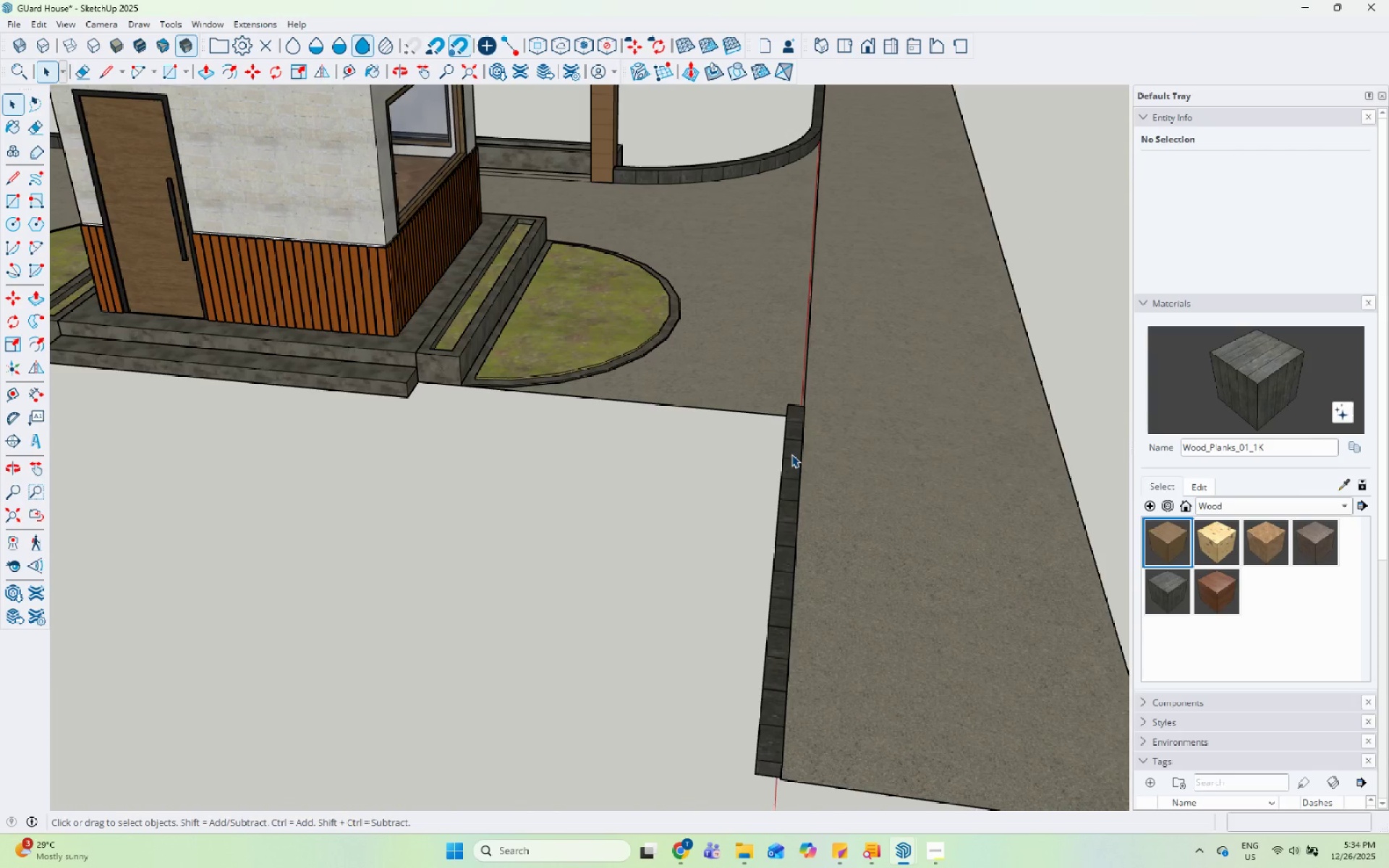 
double_click([791, 454])
 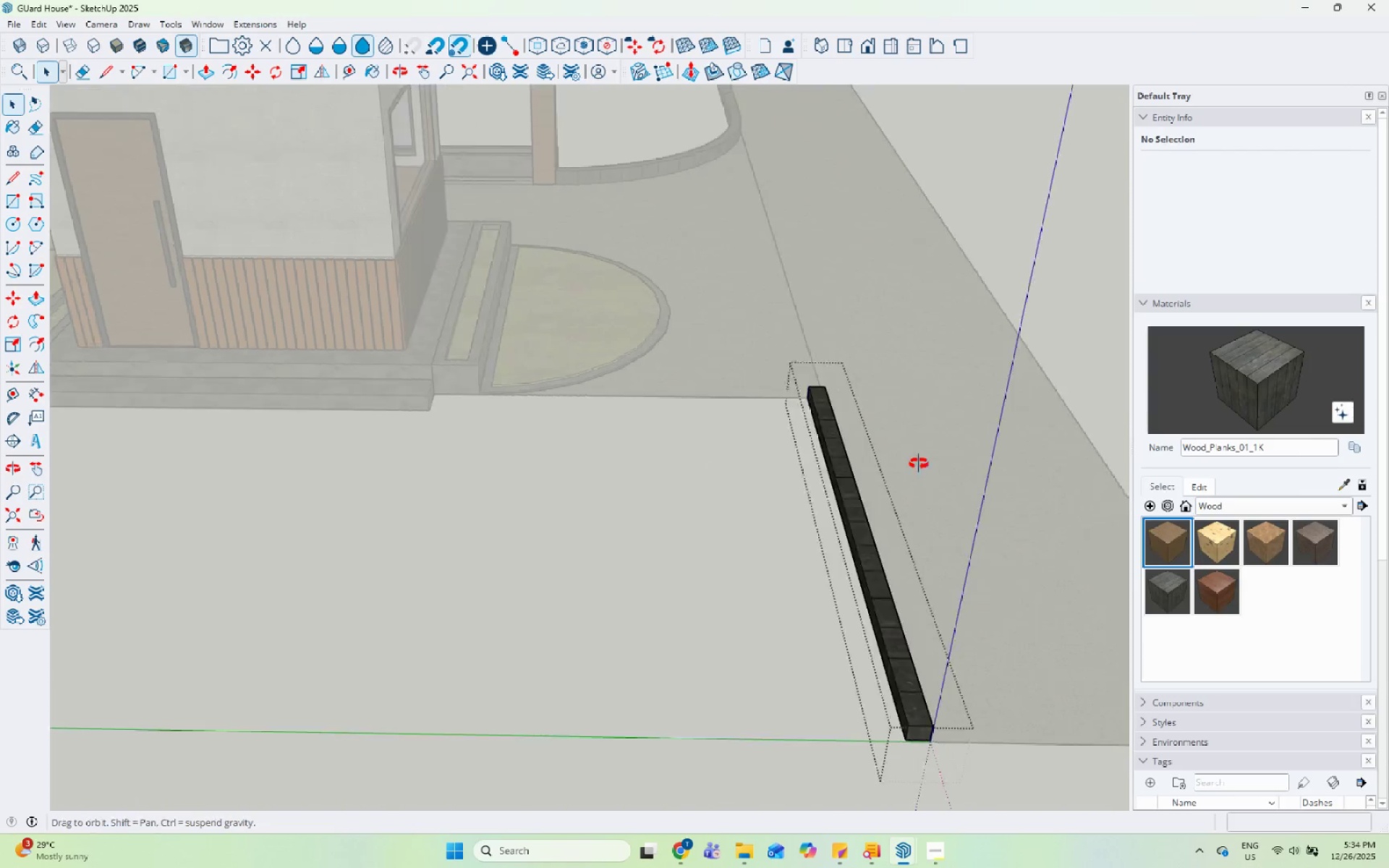 
scroll: coordinate [677, 283], scroll_direction: up, amount: 11.0
 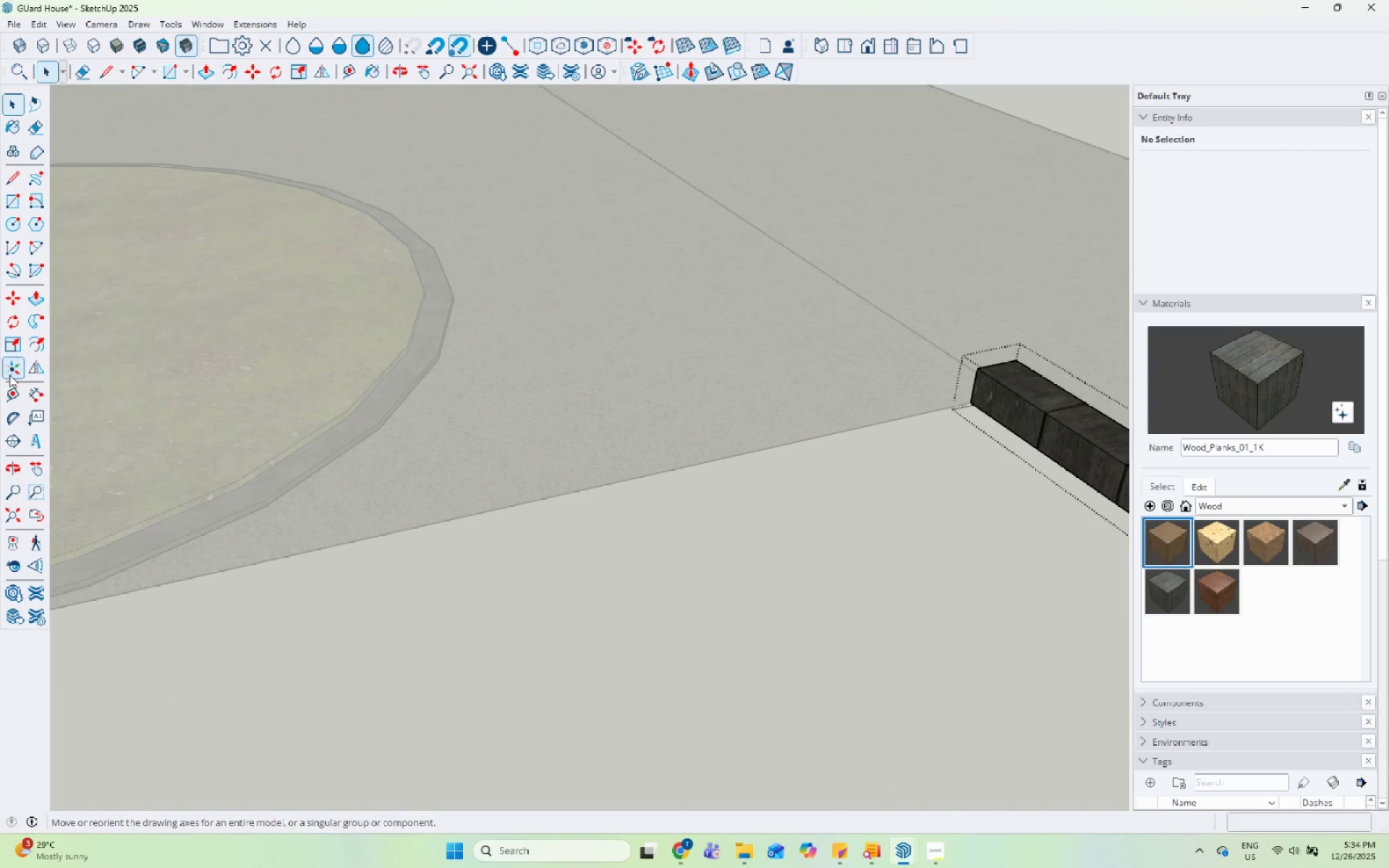 
left_click_drag(start_coordinate=[17, 396], to_coordinate=[22, 396])
 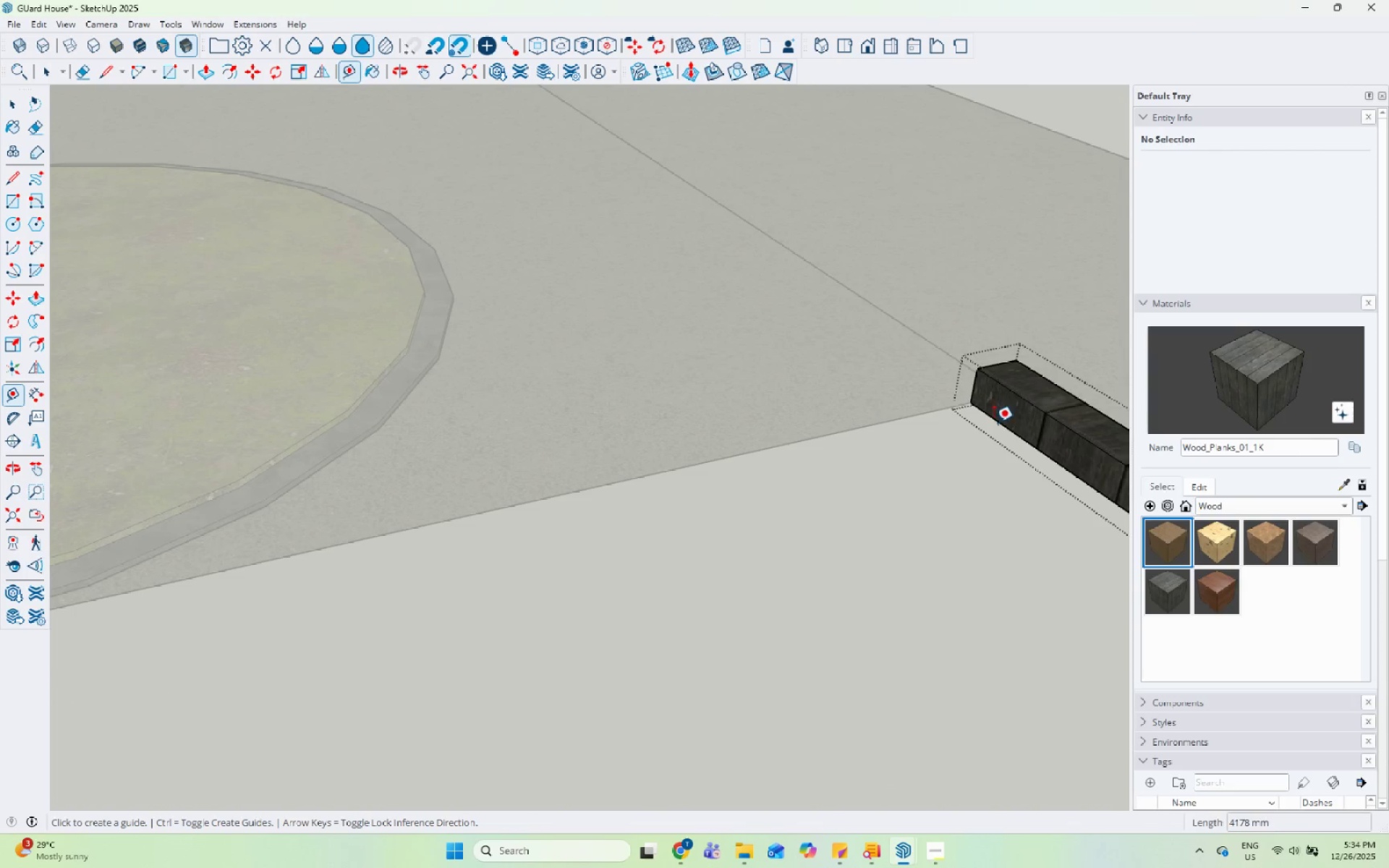 
scroll: coordinate [981, 370], scroll_direction: up, amount: 8.0
 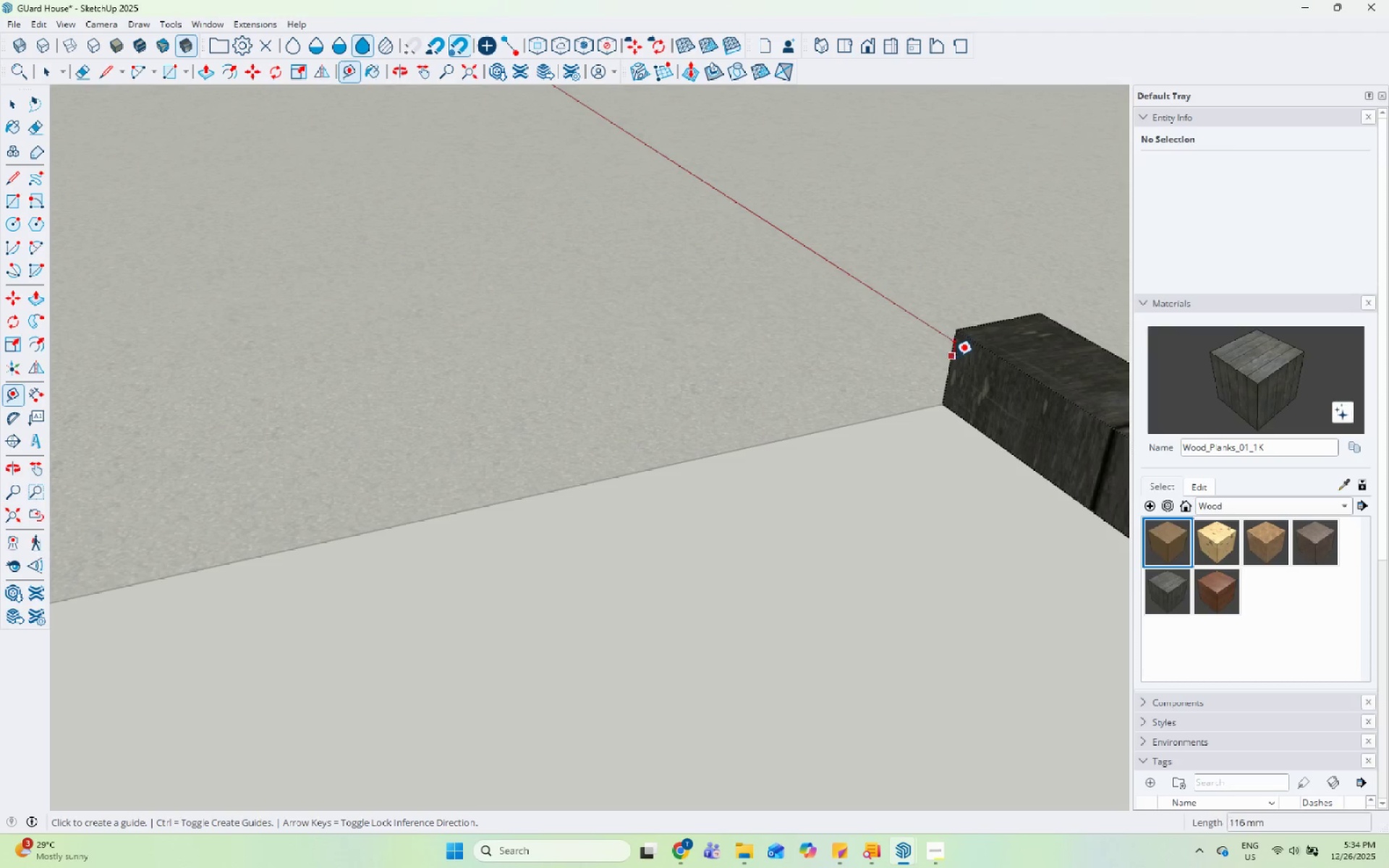 
left_click([953, 357])
 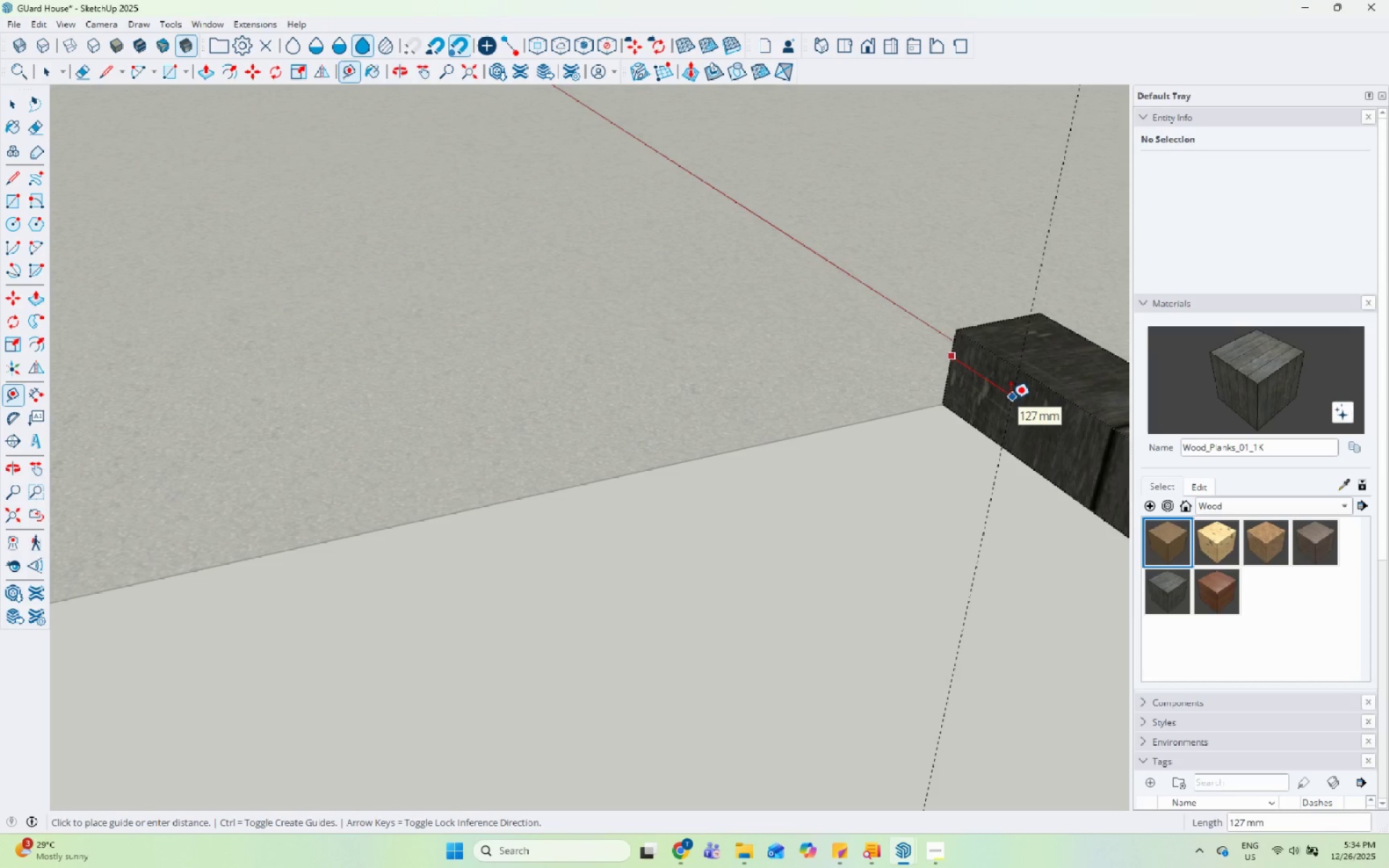 
left_click([1011, 399])
 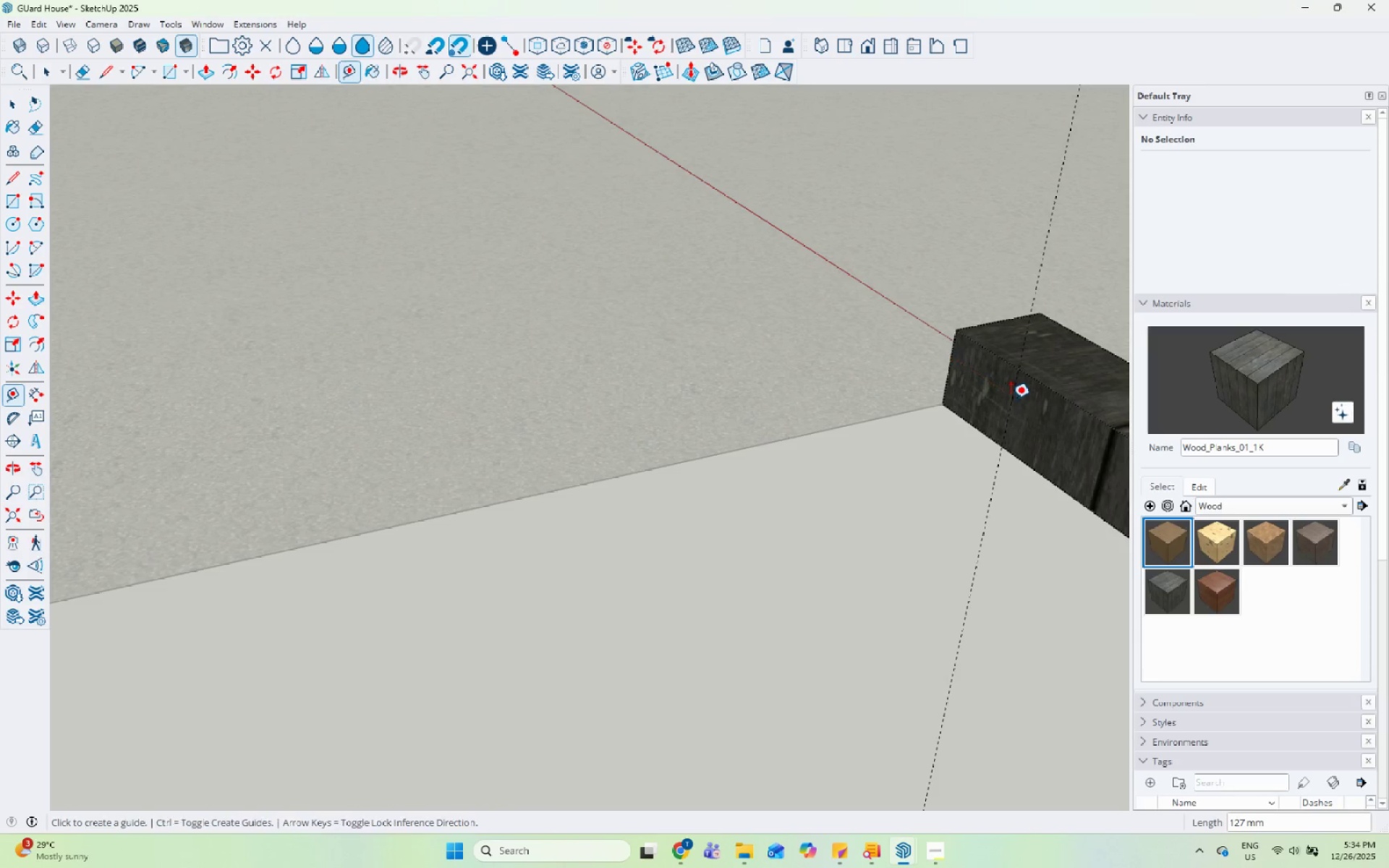 
key(Space)
 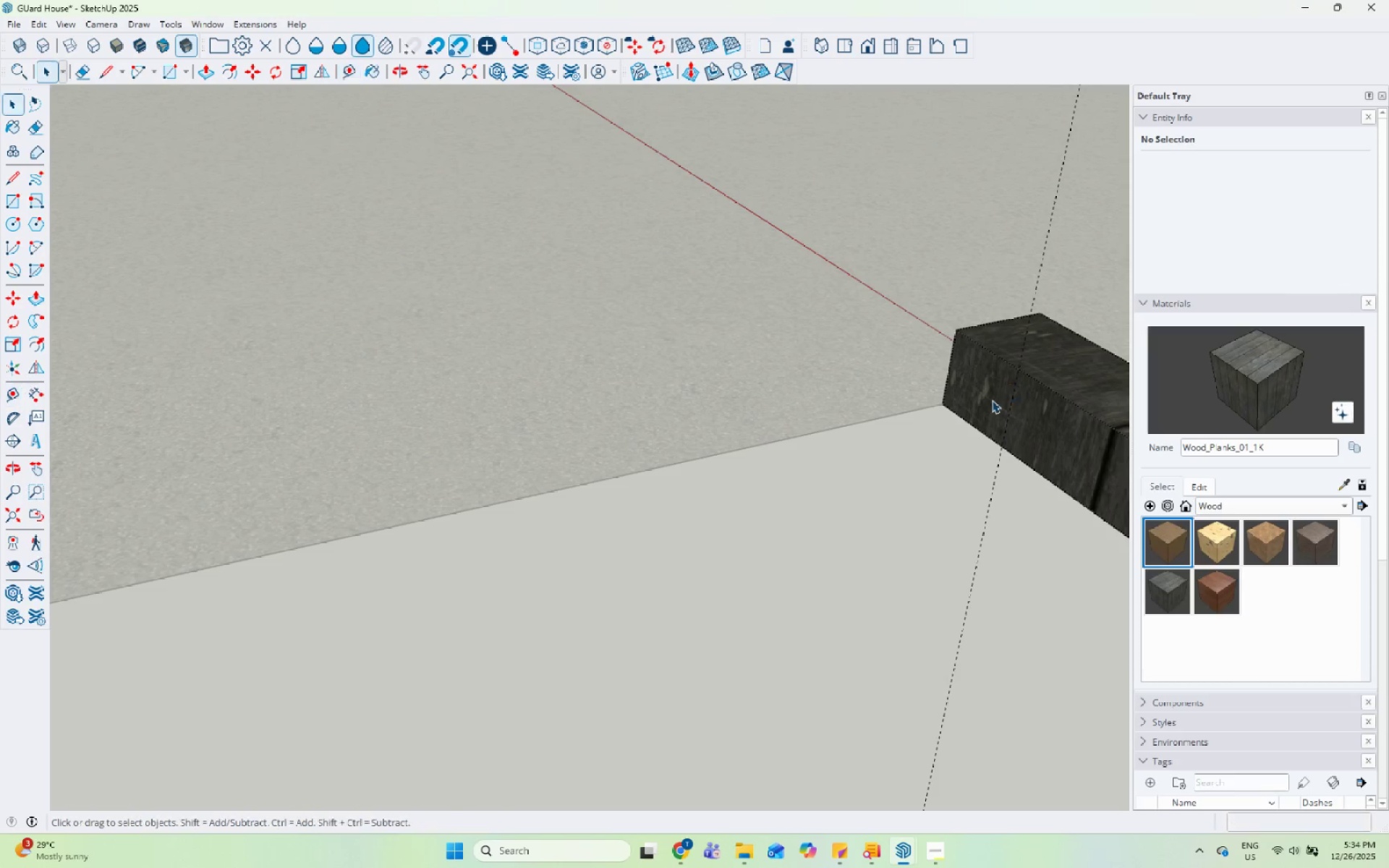 
double_click([992, 400])
 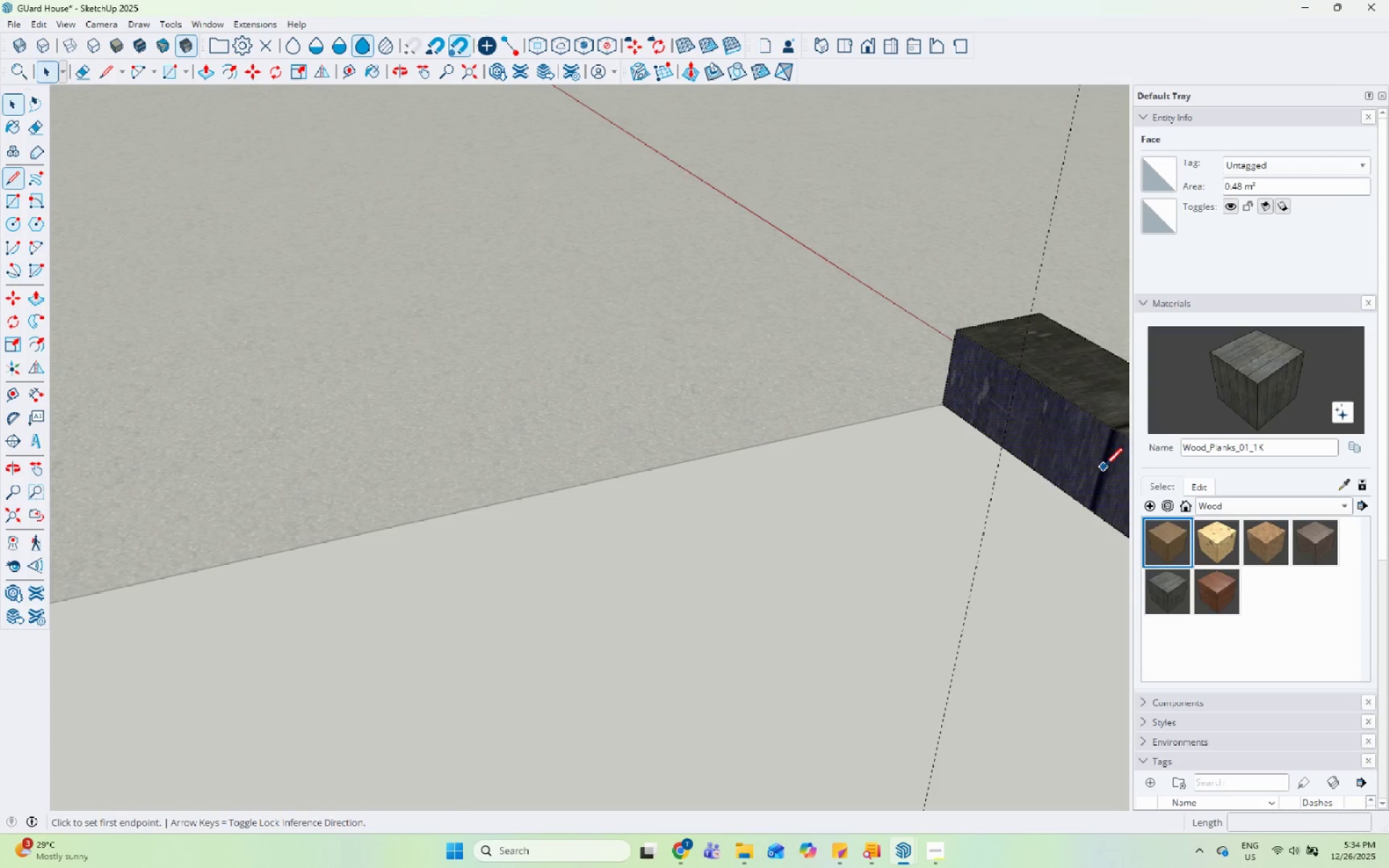 
left_click([1002, 451])
 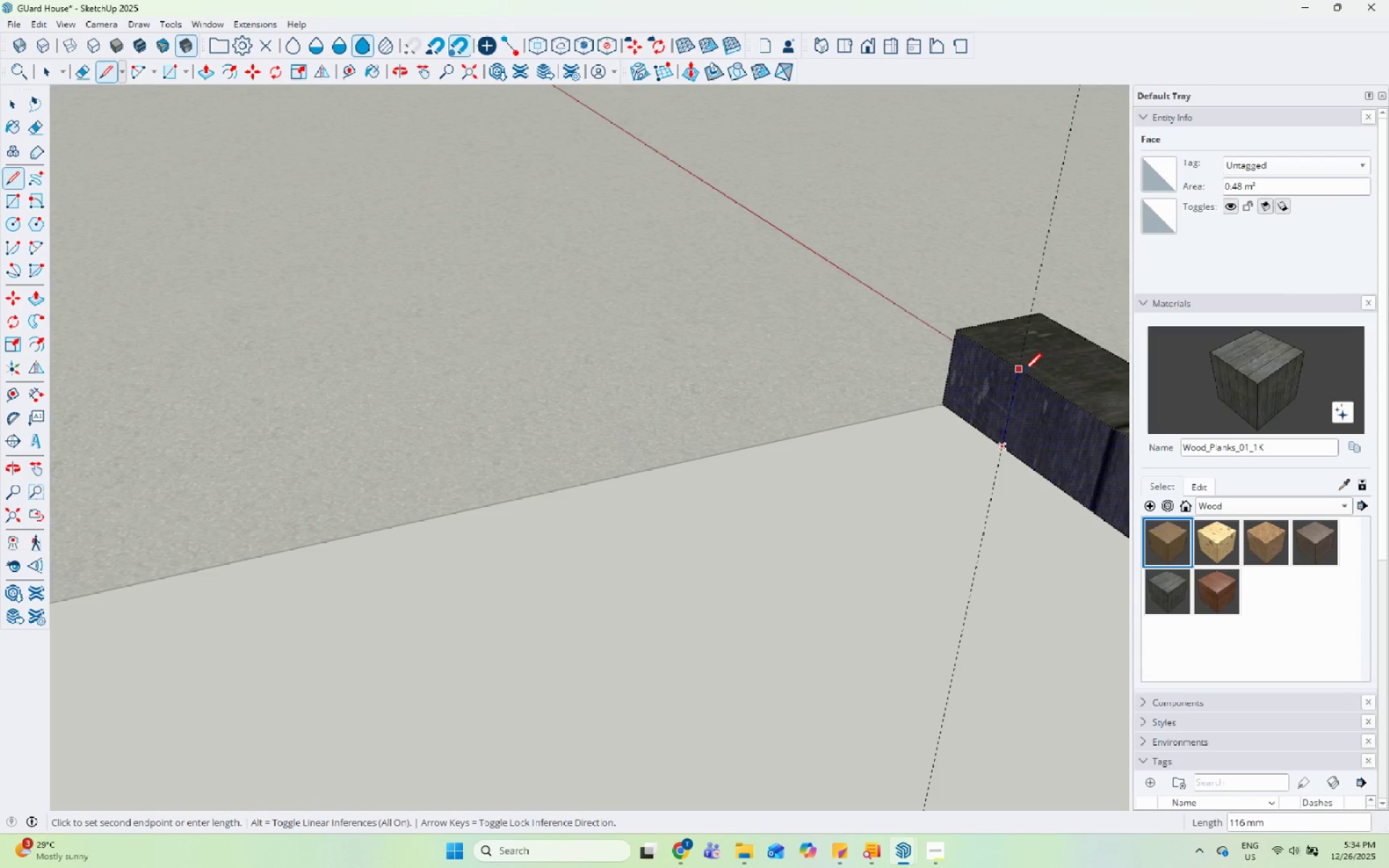 
left_click([1024, 370])
 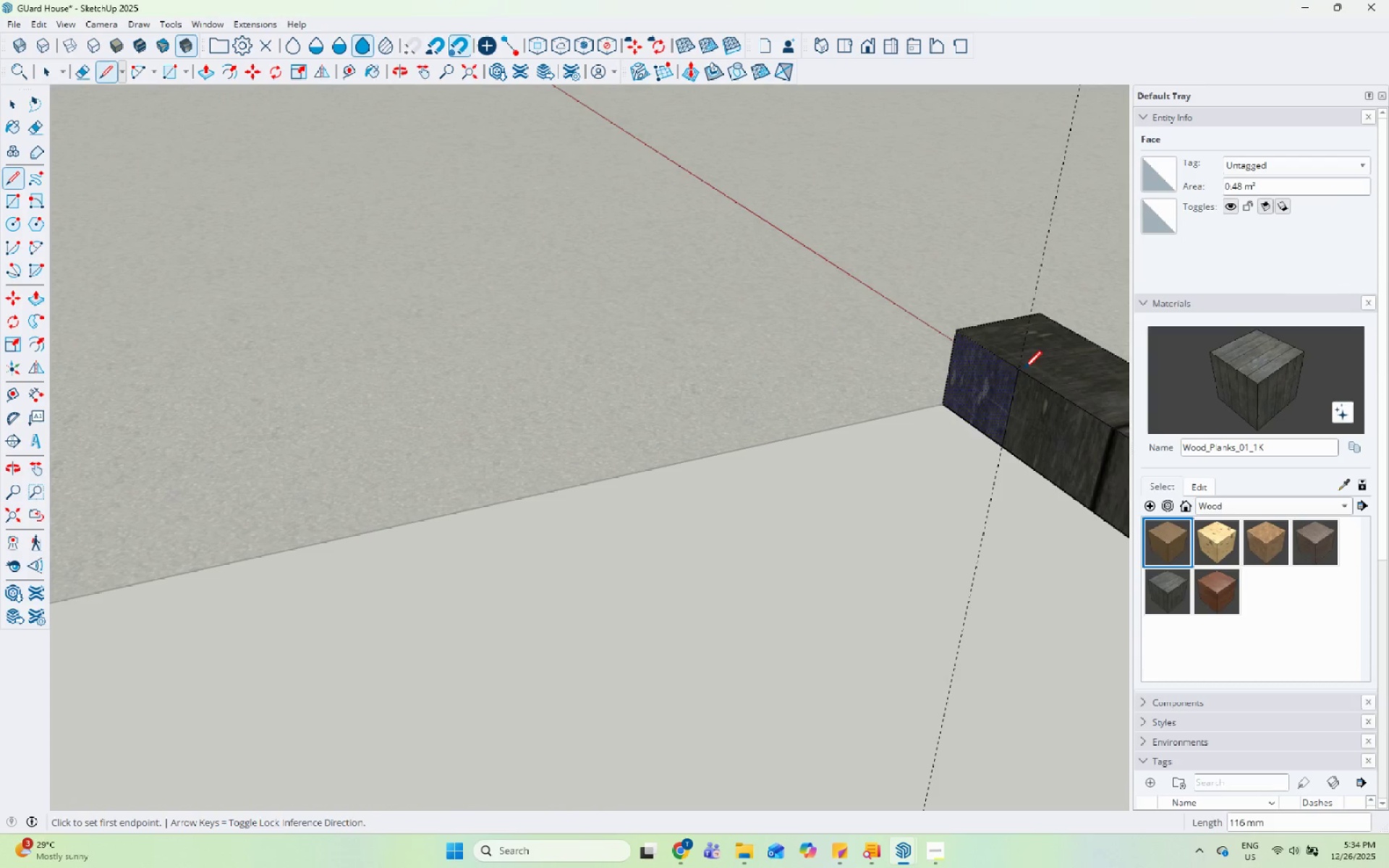 
key(Space)
 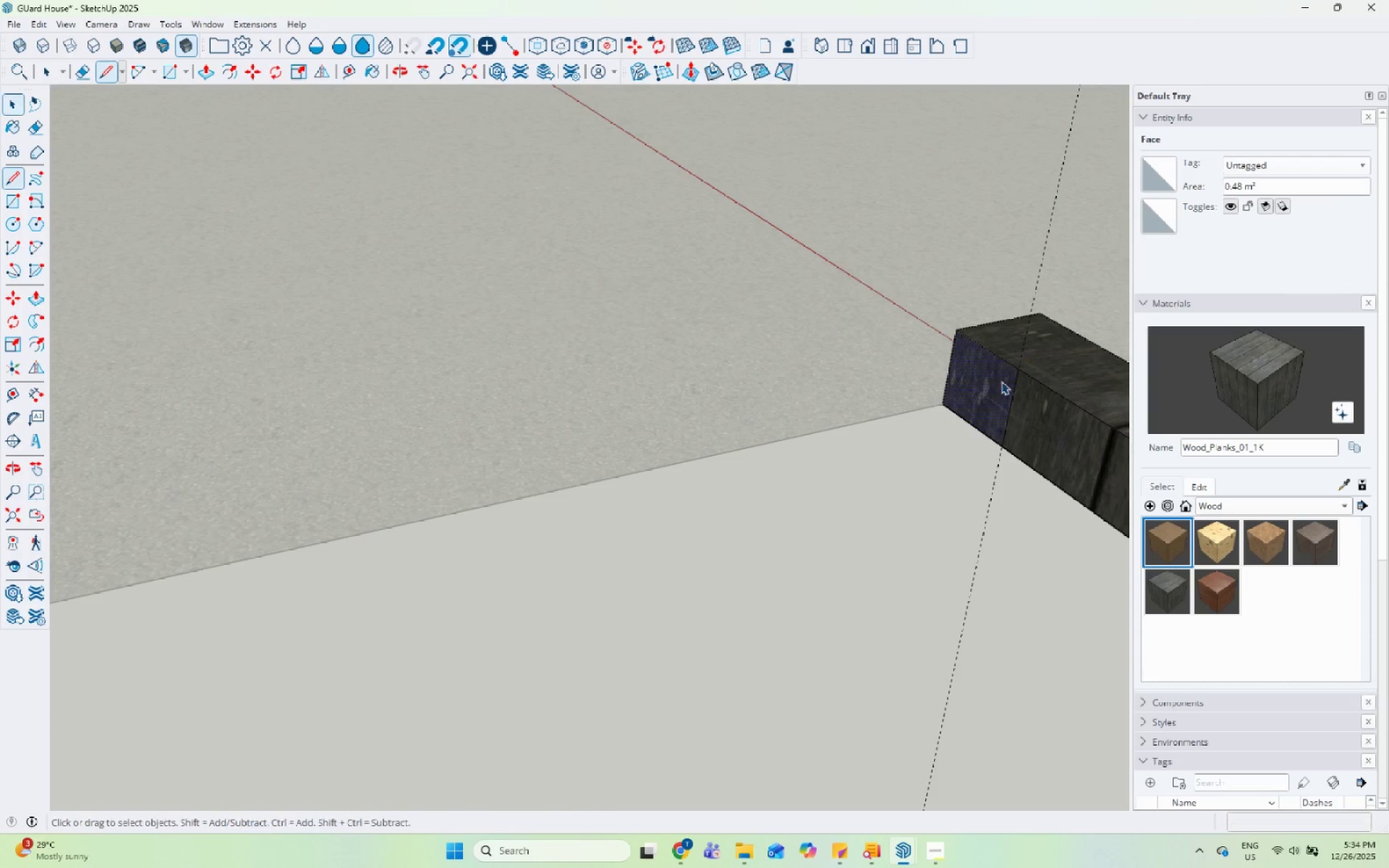 
double_click([1001, 381])
 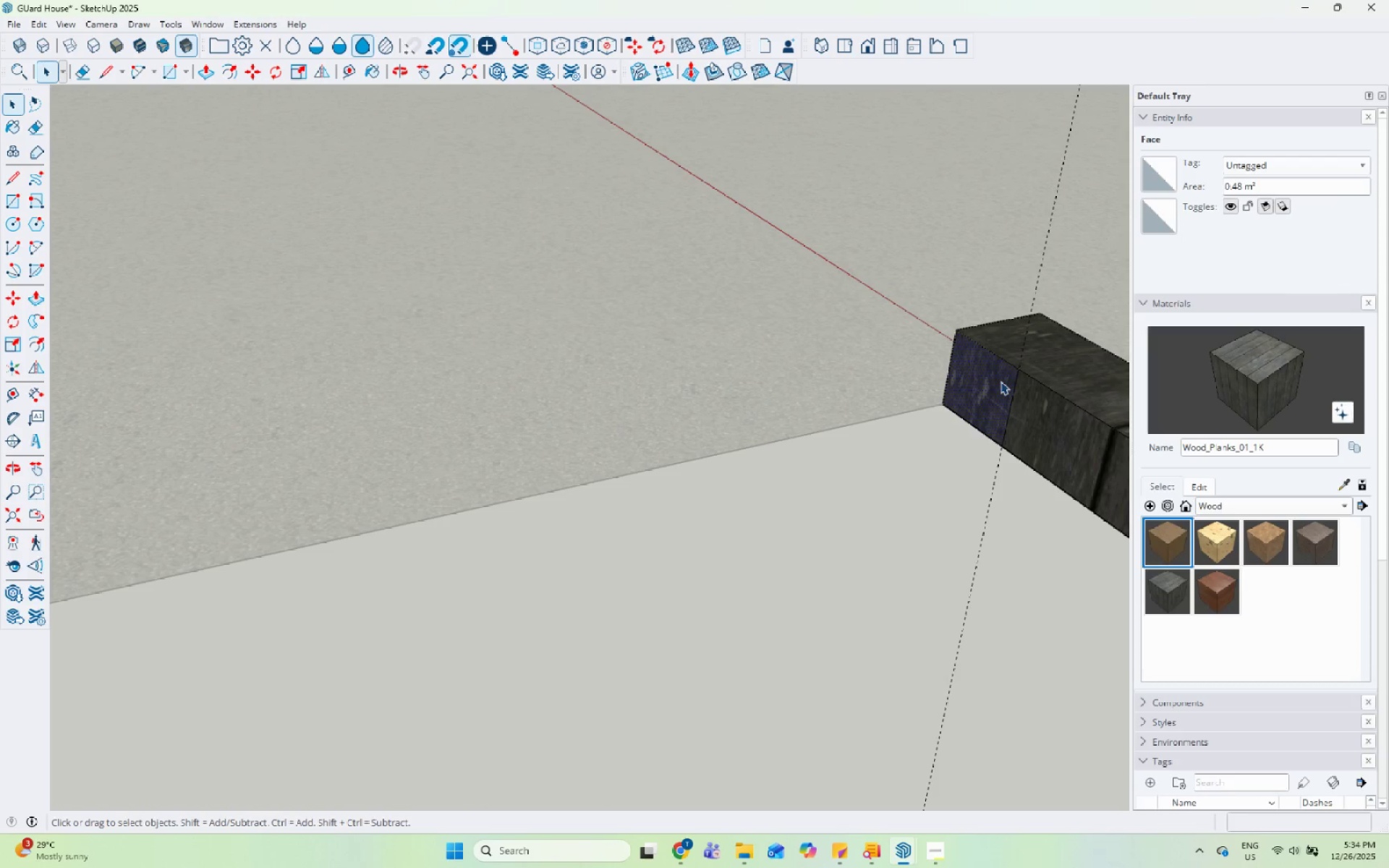 
key(P)
 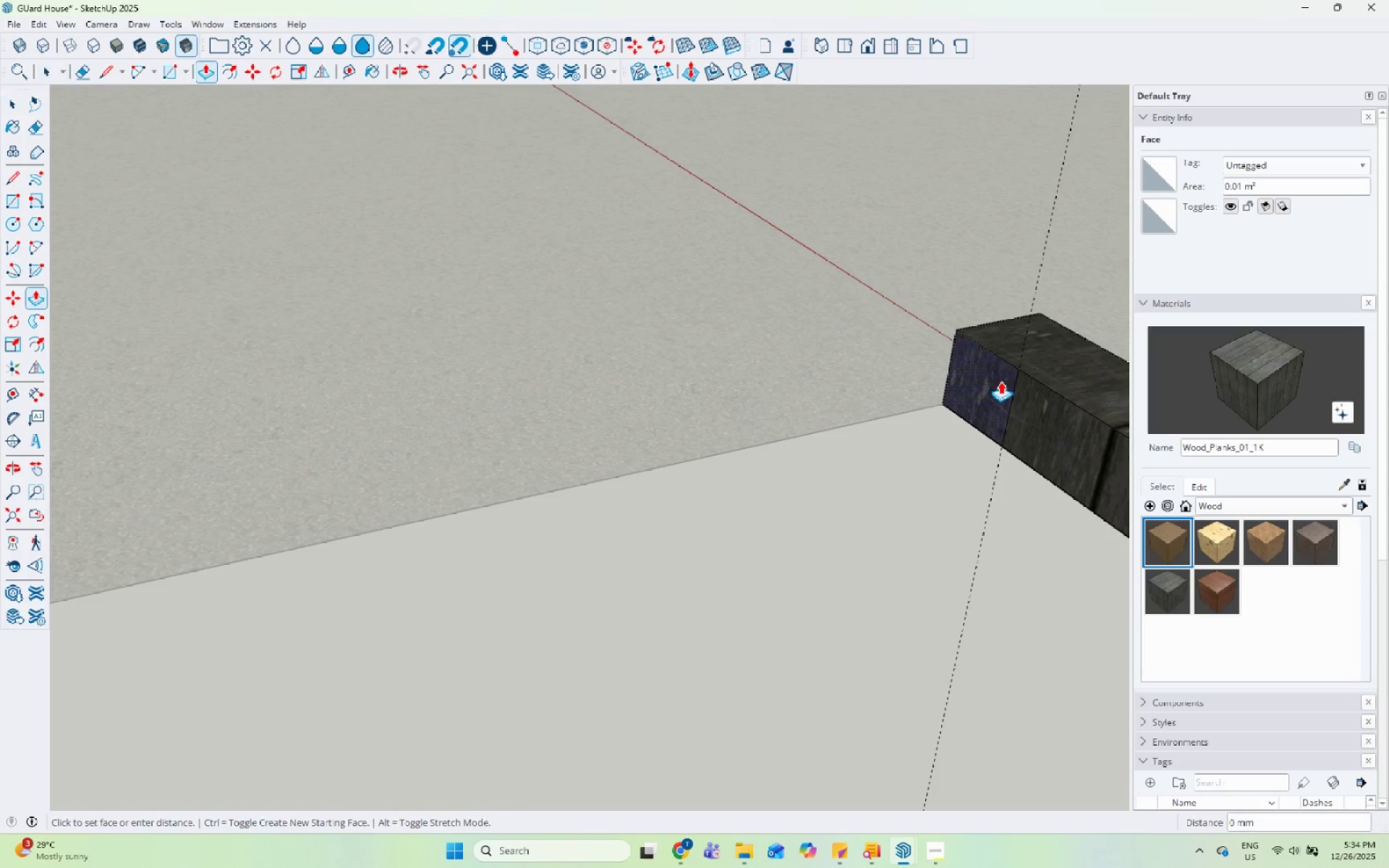 
left_click_drag(start_coordinate=[1001, 381], to_coordinate=[995, 383])
 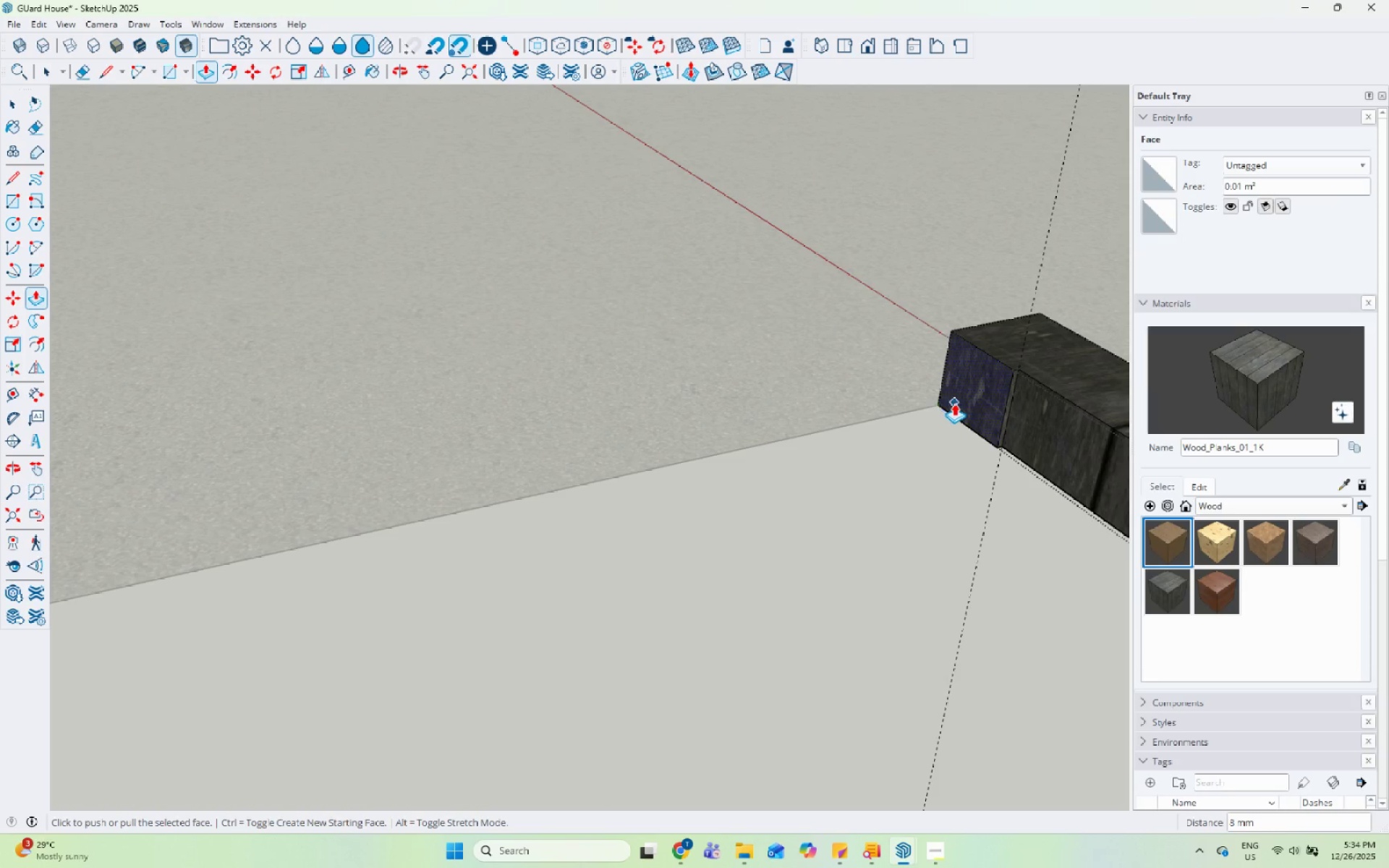 
left_click_drag(start_coordinate=[961, 395], to_coordinate=[956, 396])
 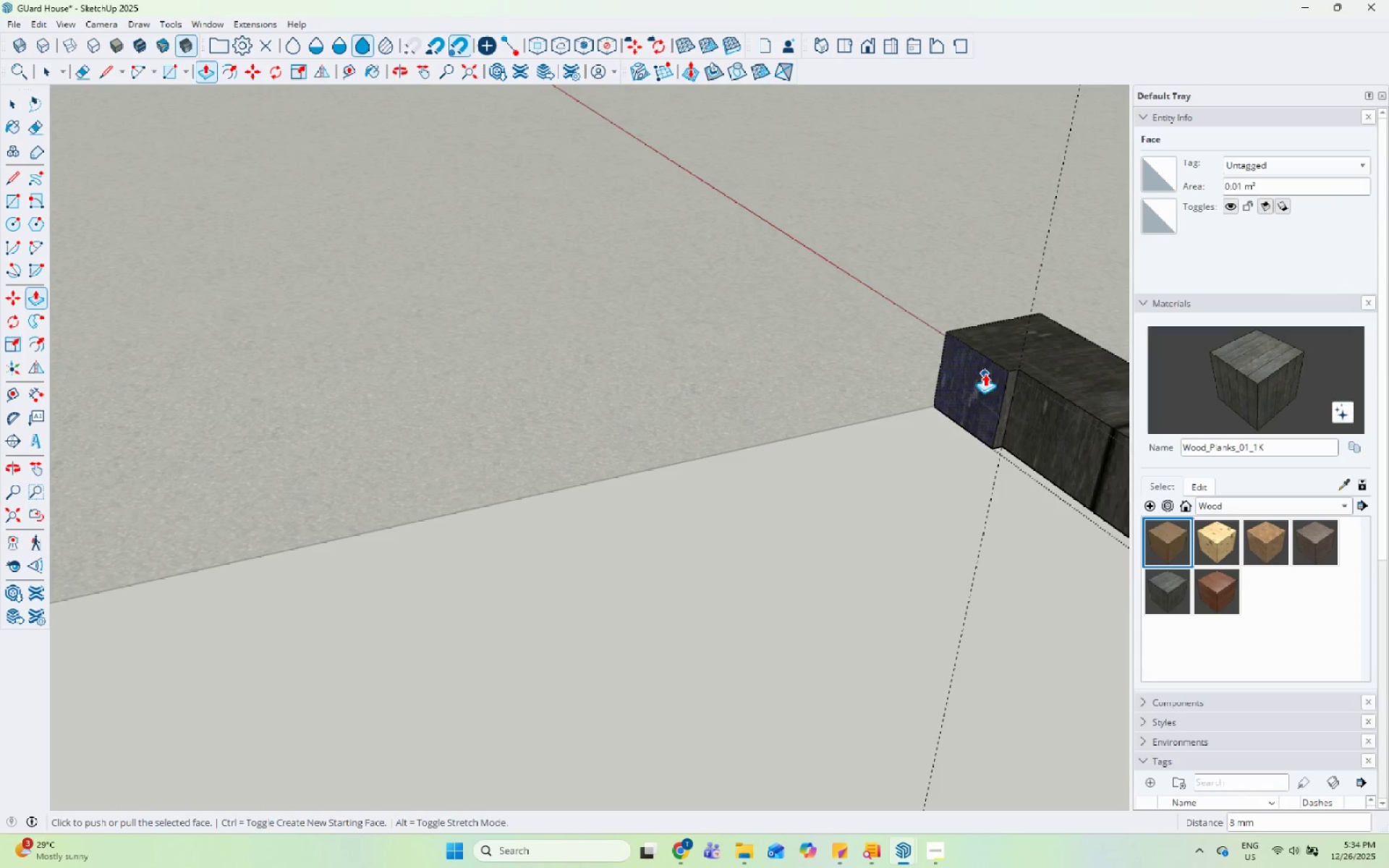 
scroll: coordinate [665, 471], scroll_direction: down, amount: 21.0
 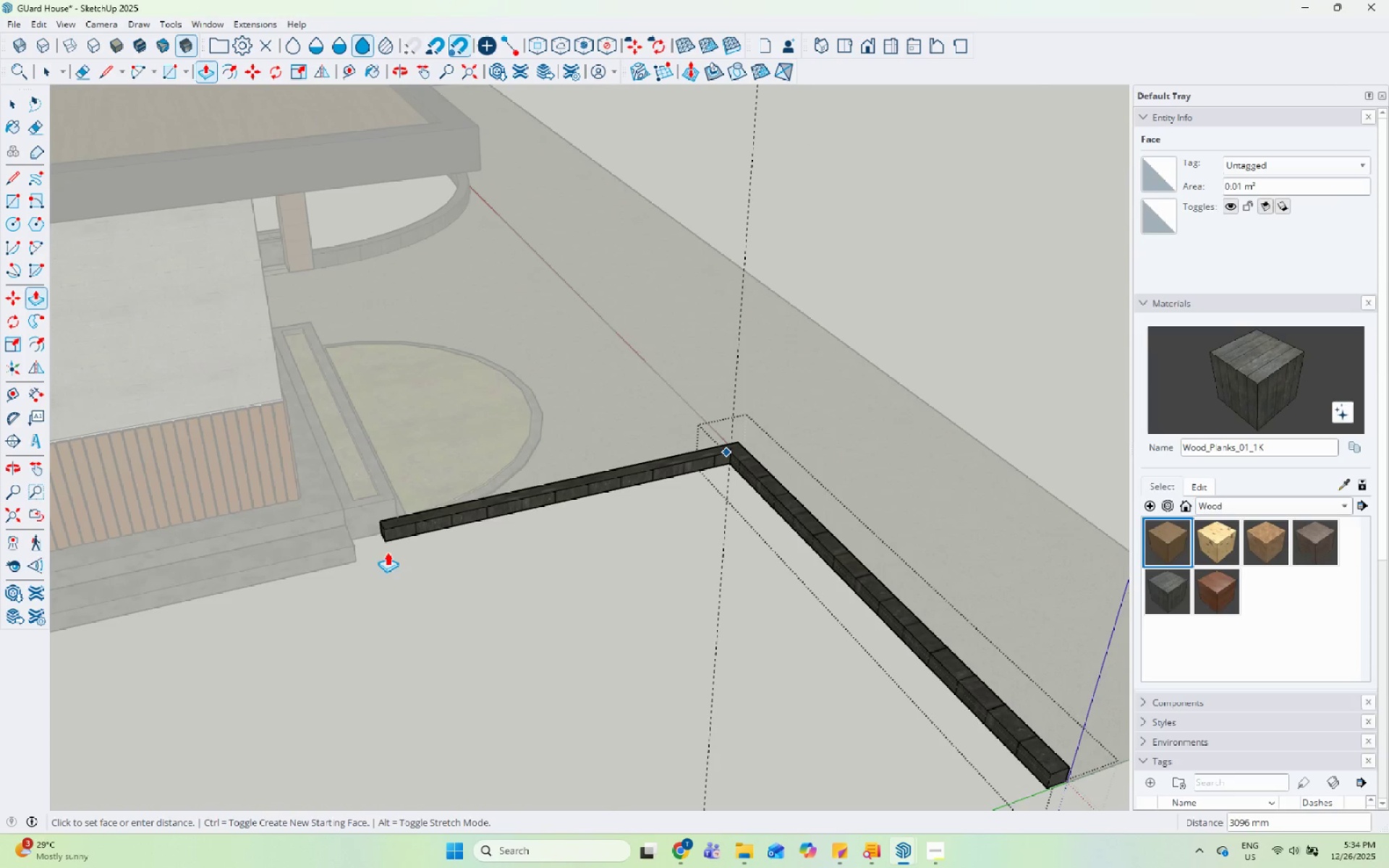 
scroll: coordinate [359, 537], scroll_direction: up, amount: 1.0
 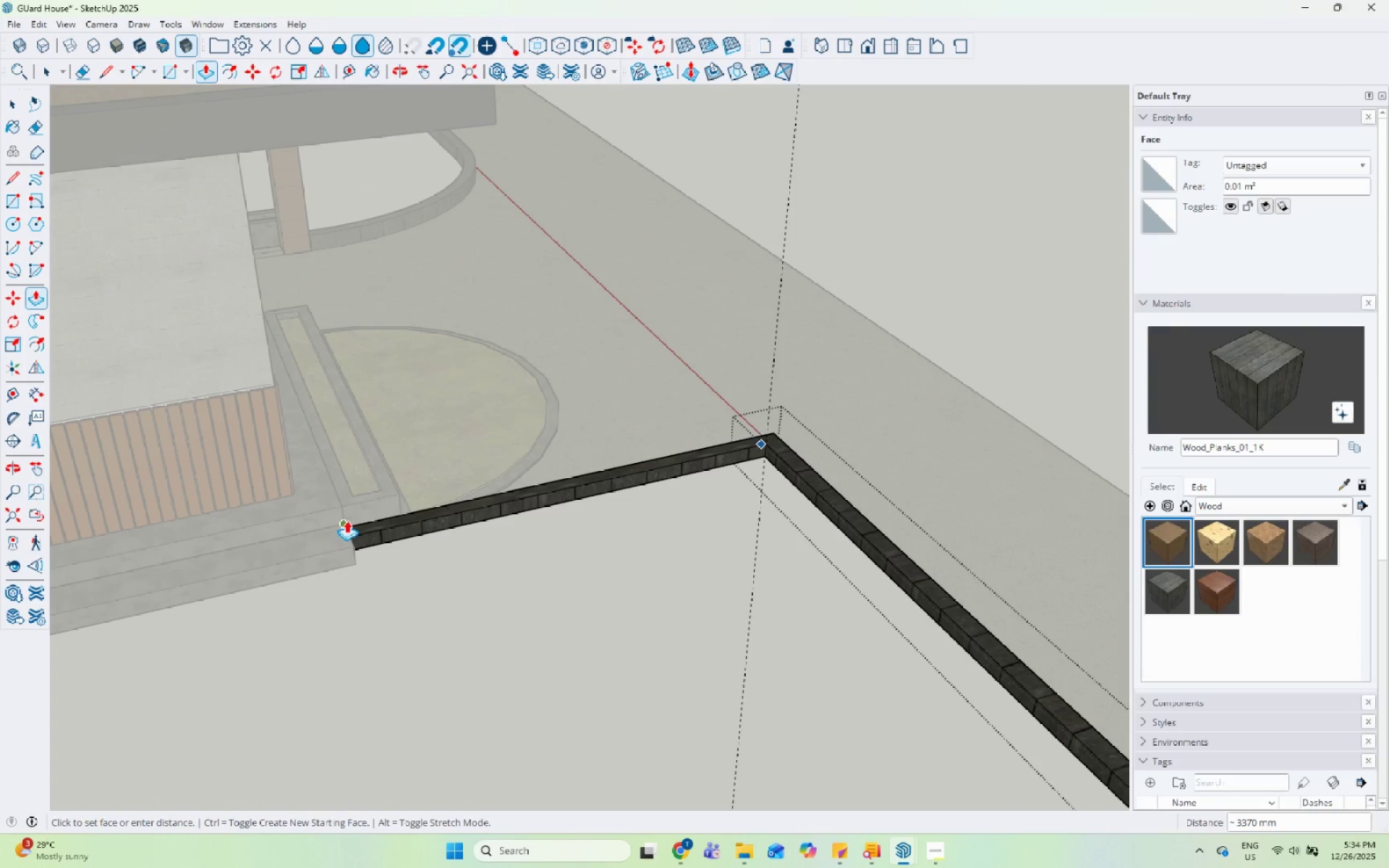 
left_click([345, 519])
 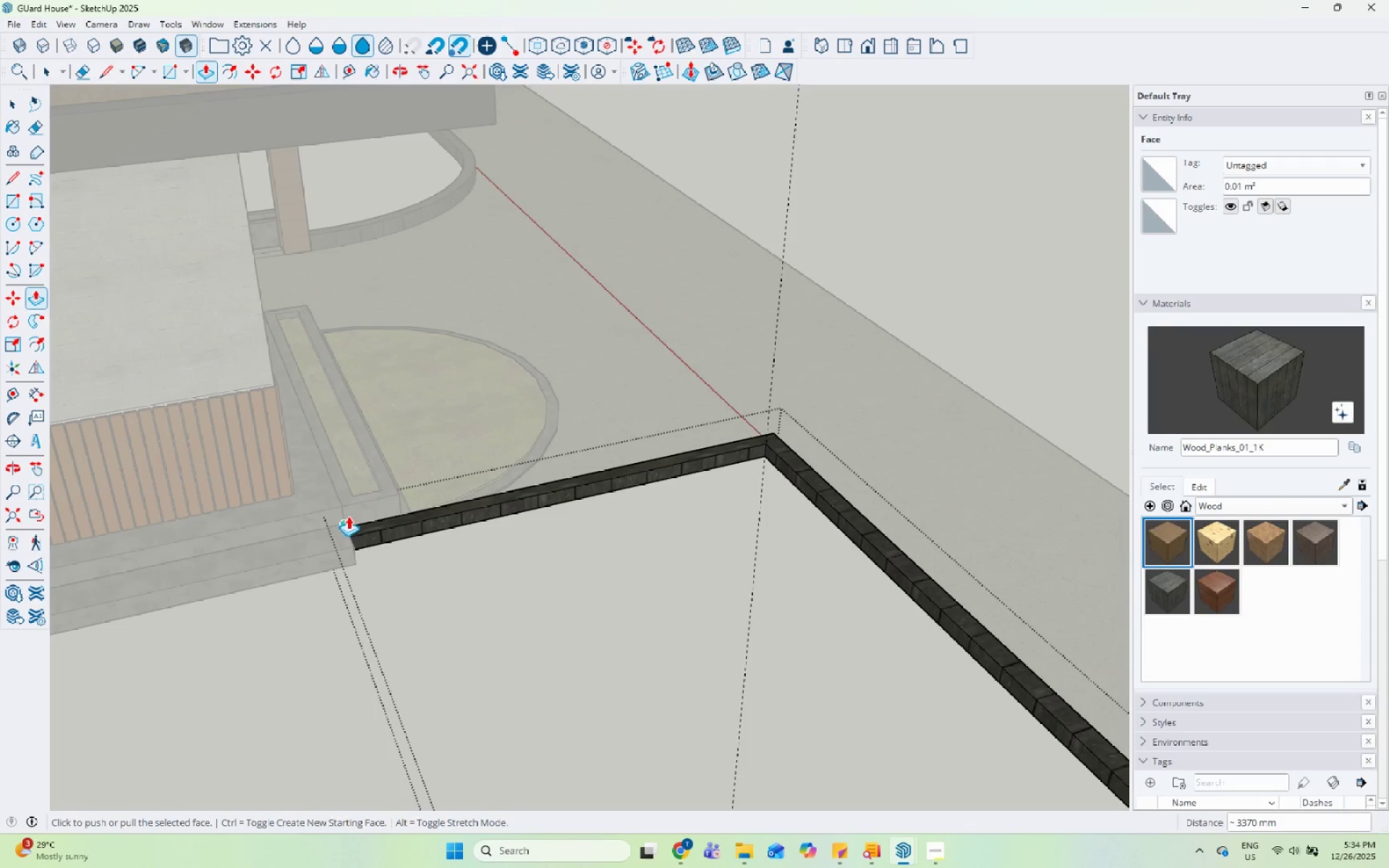 
key(Space)
 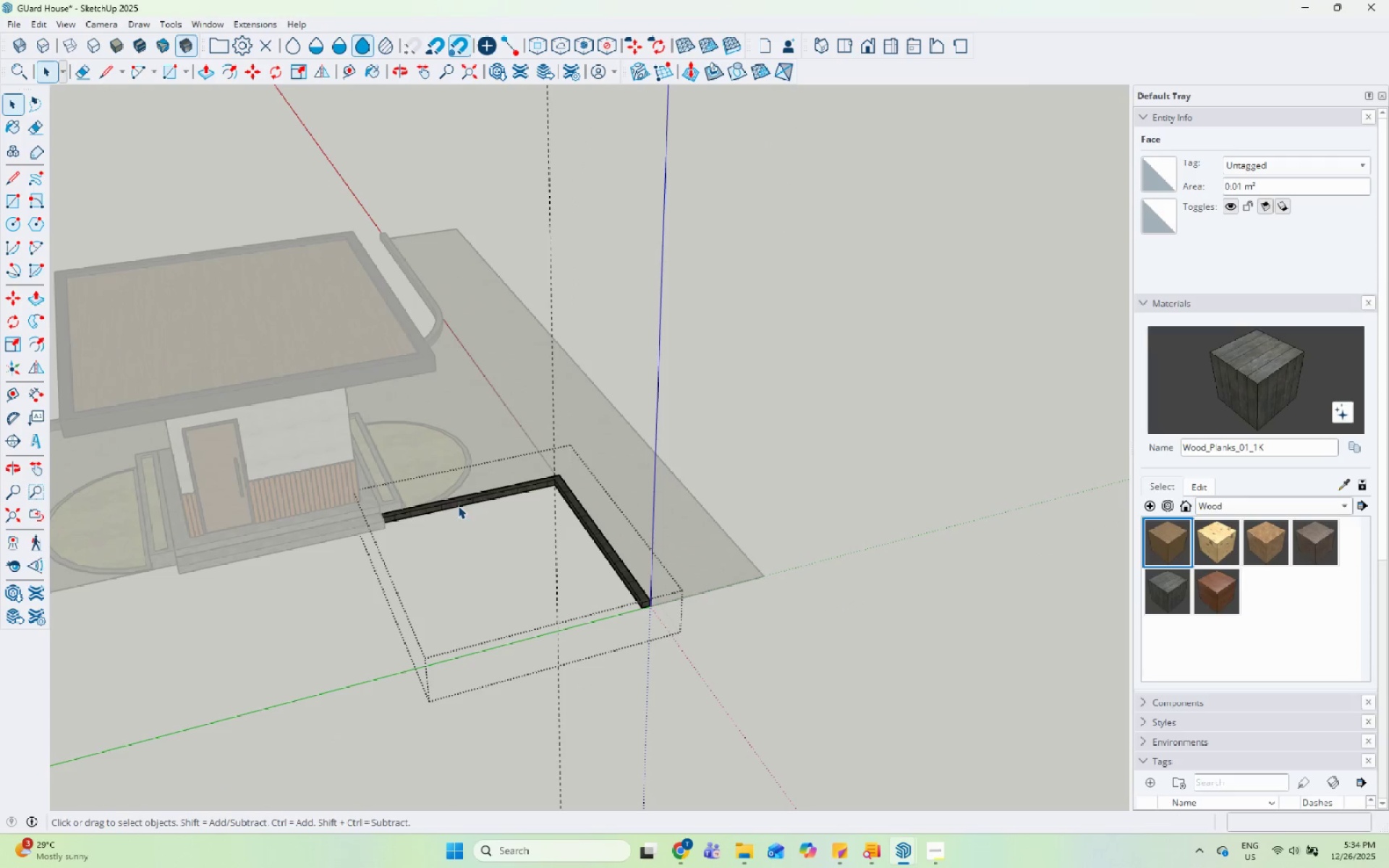 
key(Escape)
 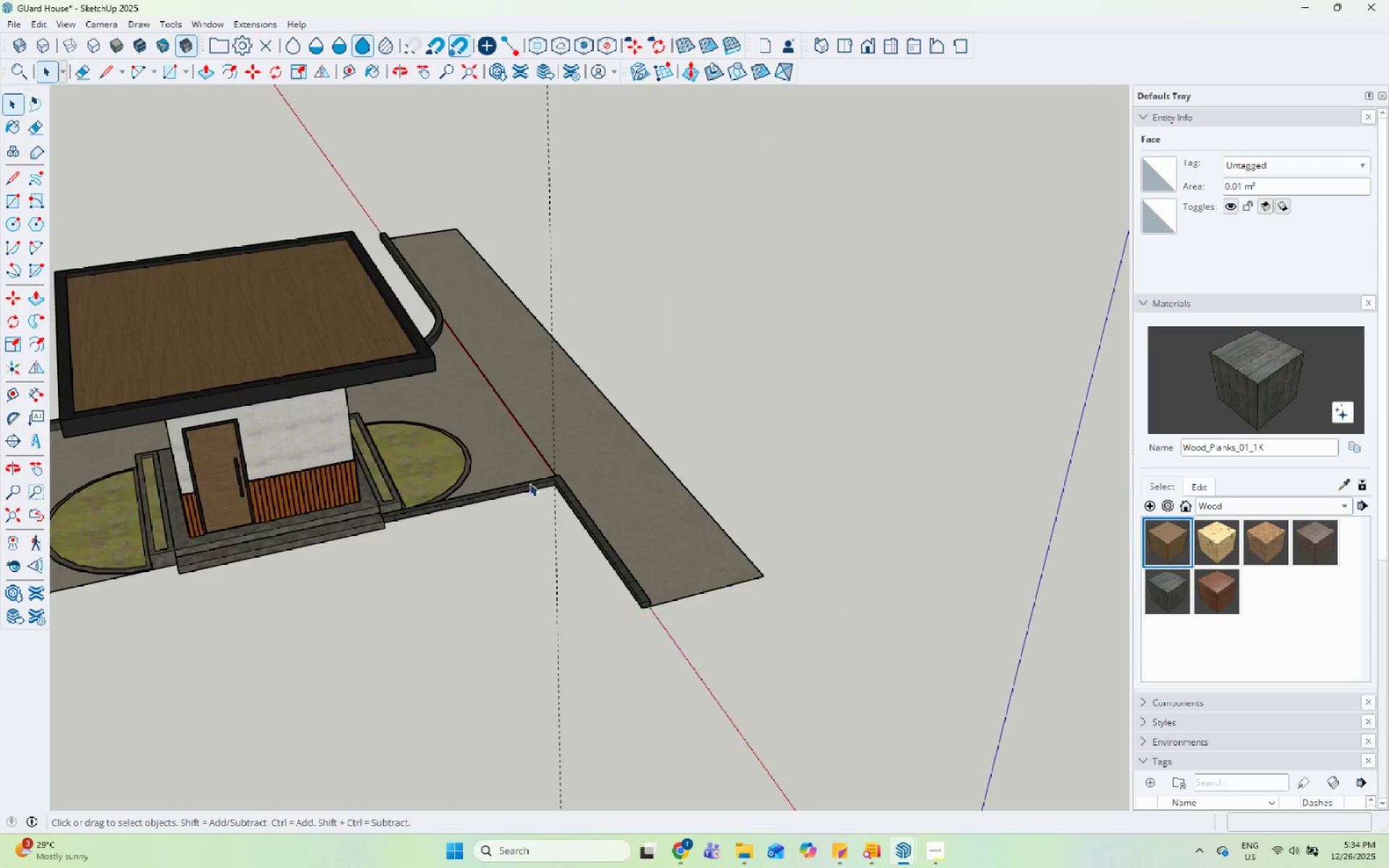 
scroll: coordinate [454, 508], scroll_direction: down, amount: 10.0
 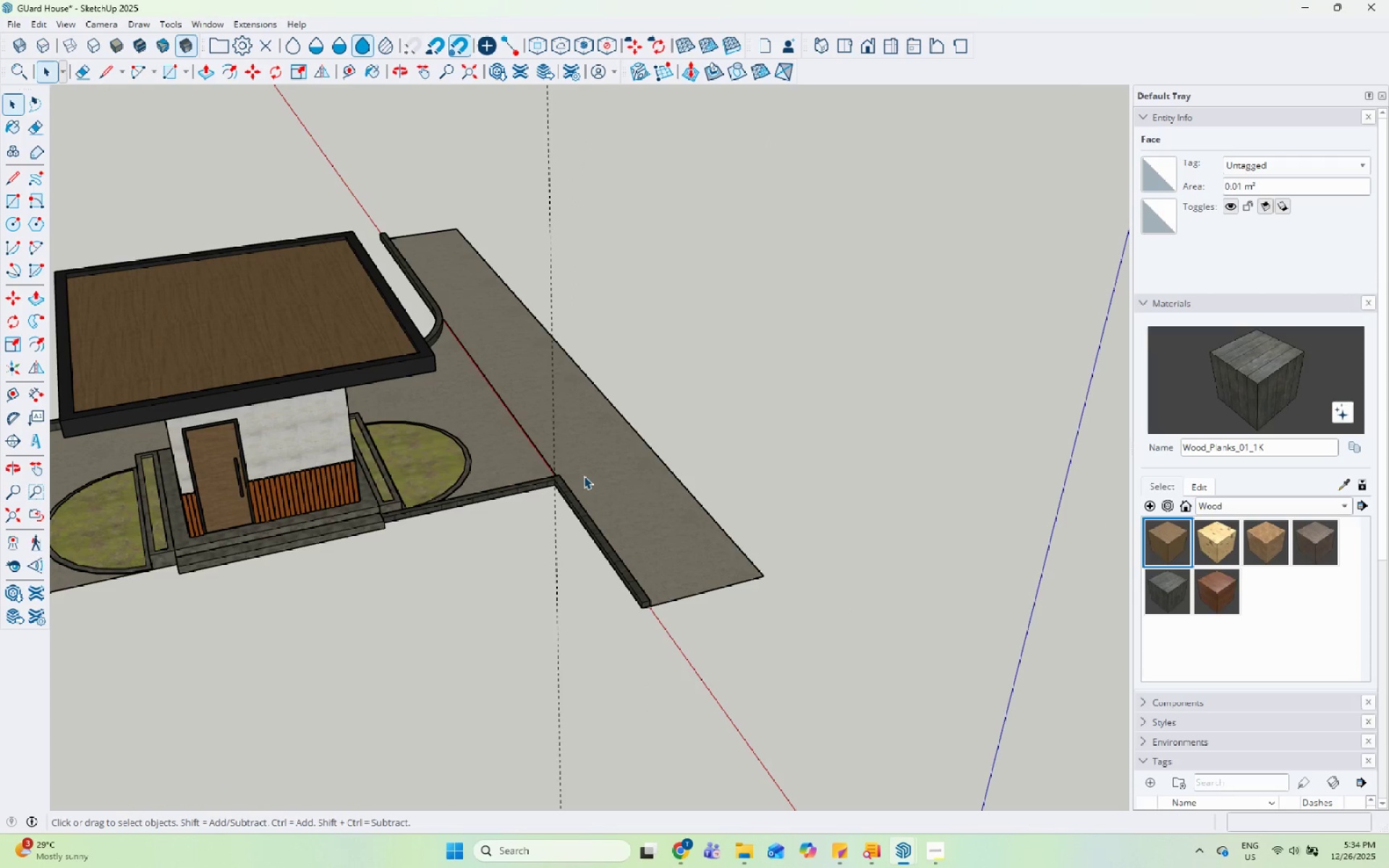 
key(Escape)
 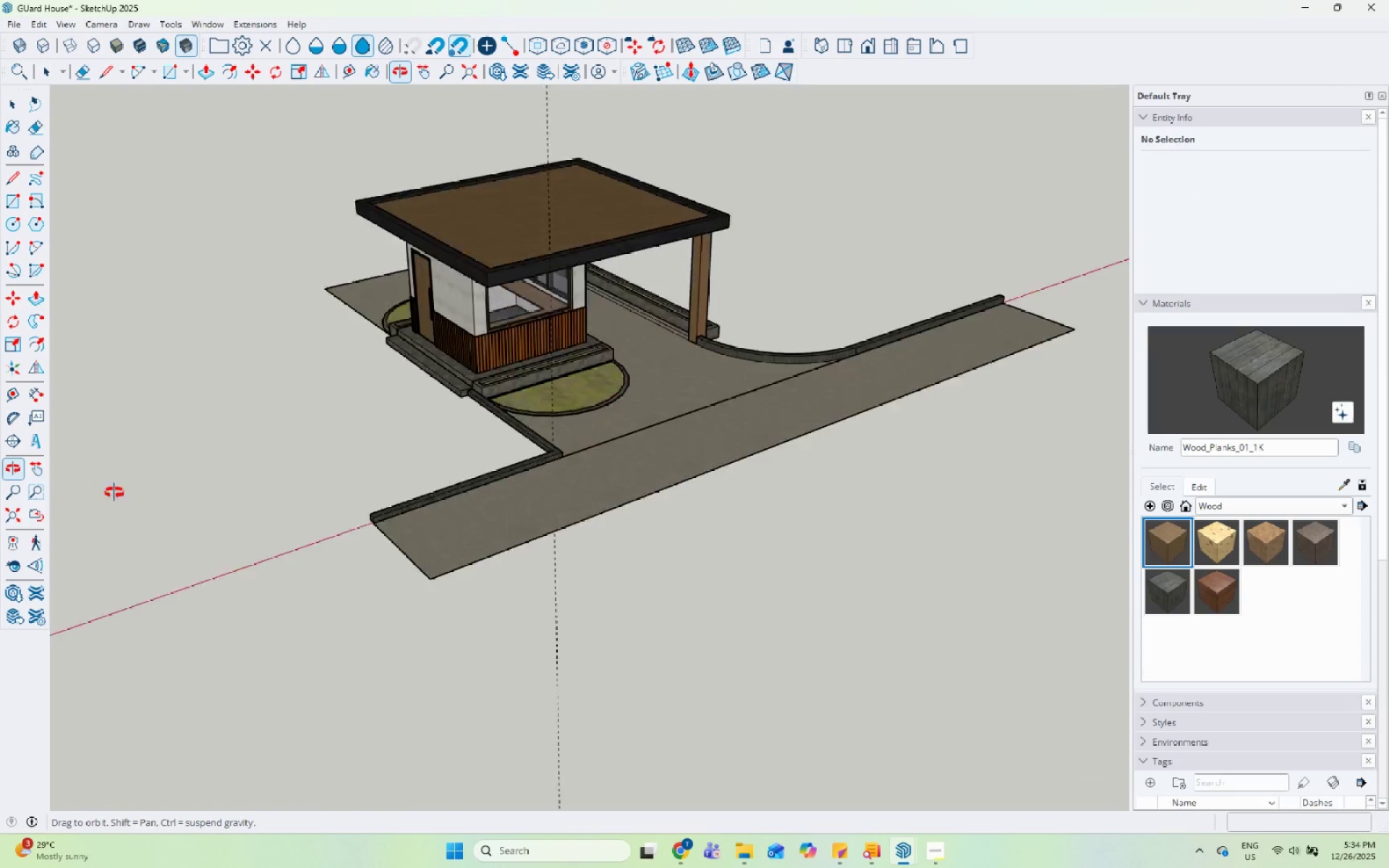 
scroll: coordinate [611, 261], scroll_direction: up, amount: 4.0
 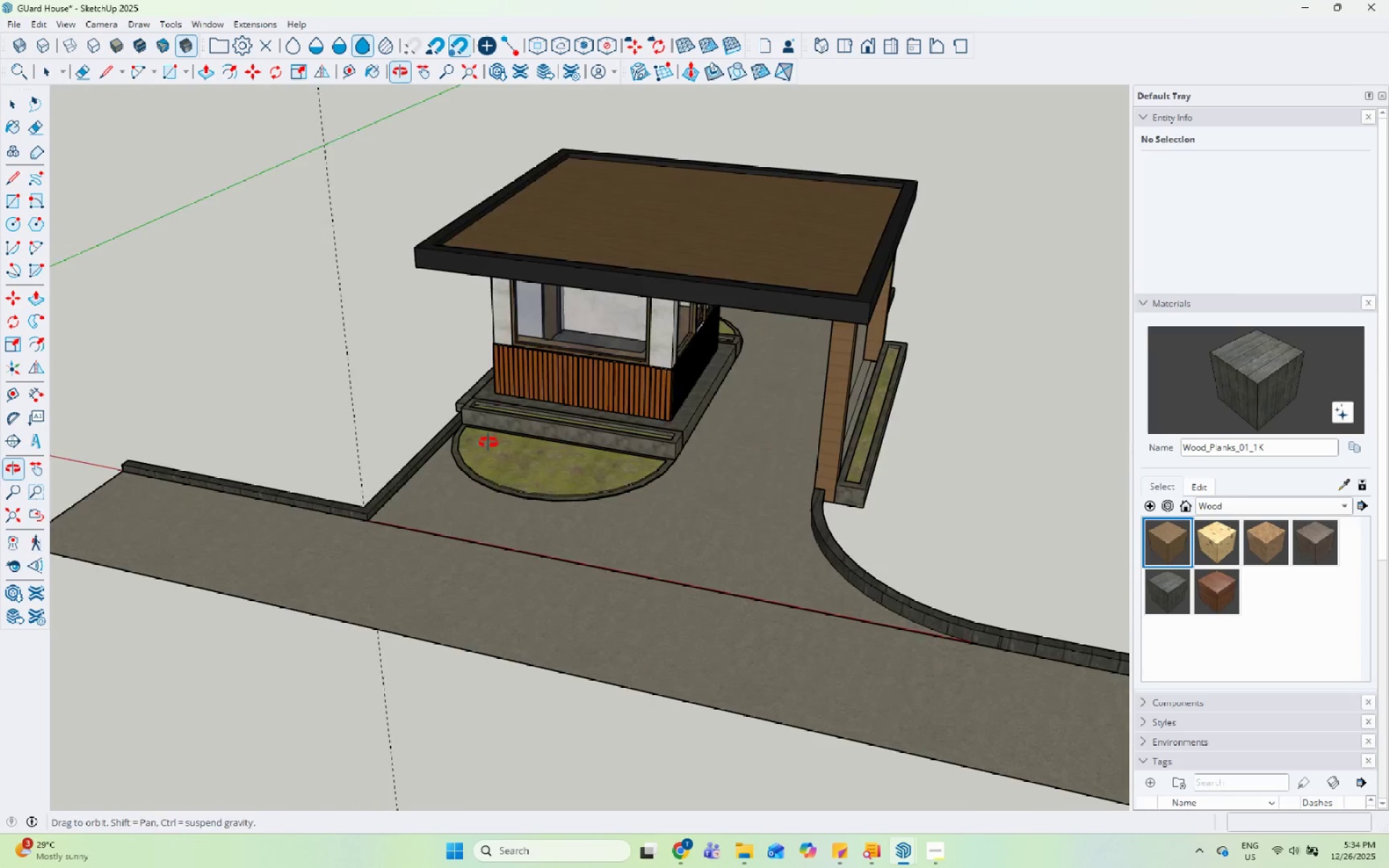 
scroll: coordinate [391, 376], scroll_direction: down, amount: 6.0
 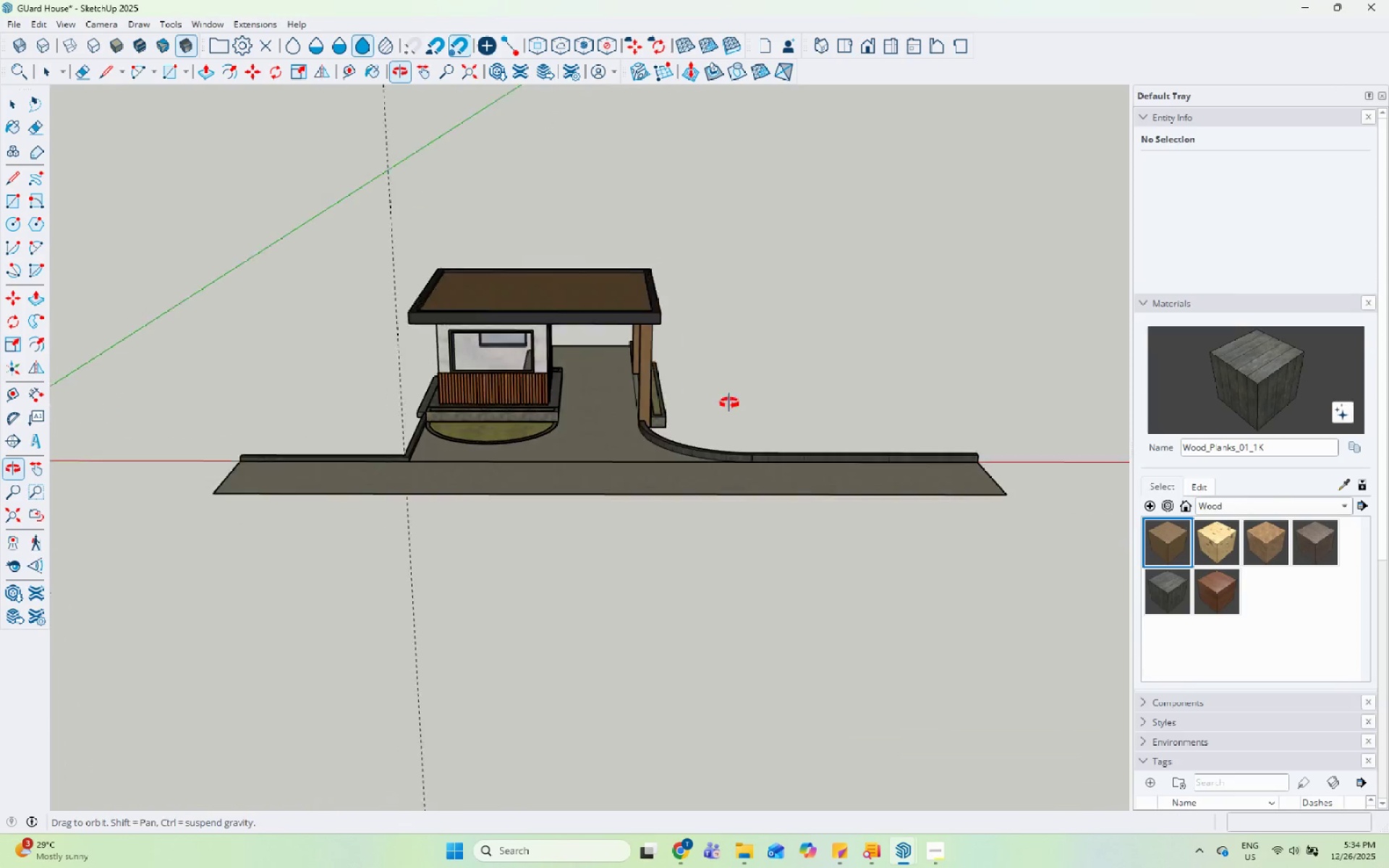 
scroll: coordinate [579, 511], scroll_direction: up, amount: 3.0
 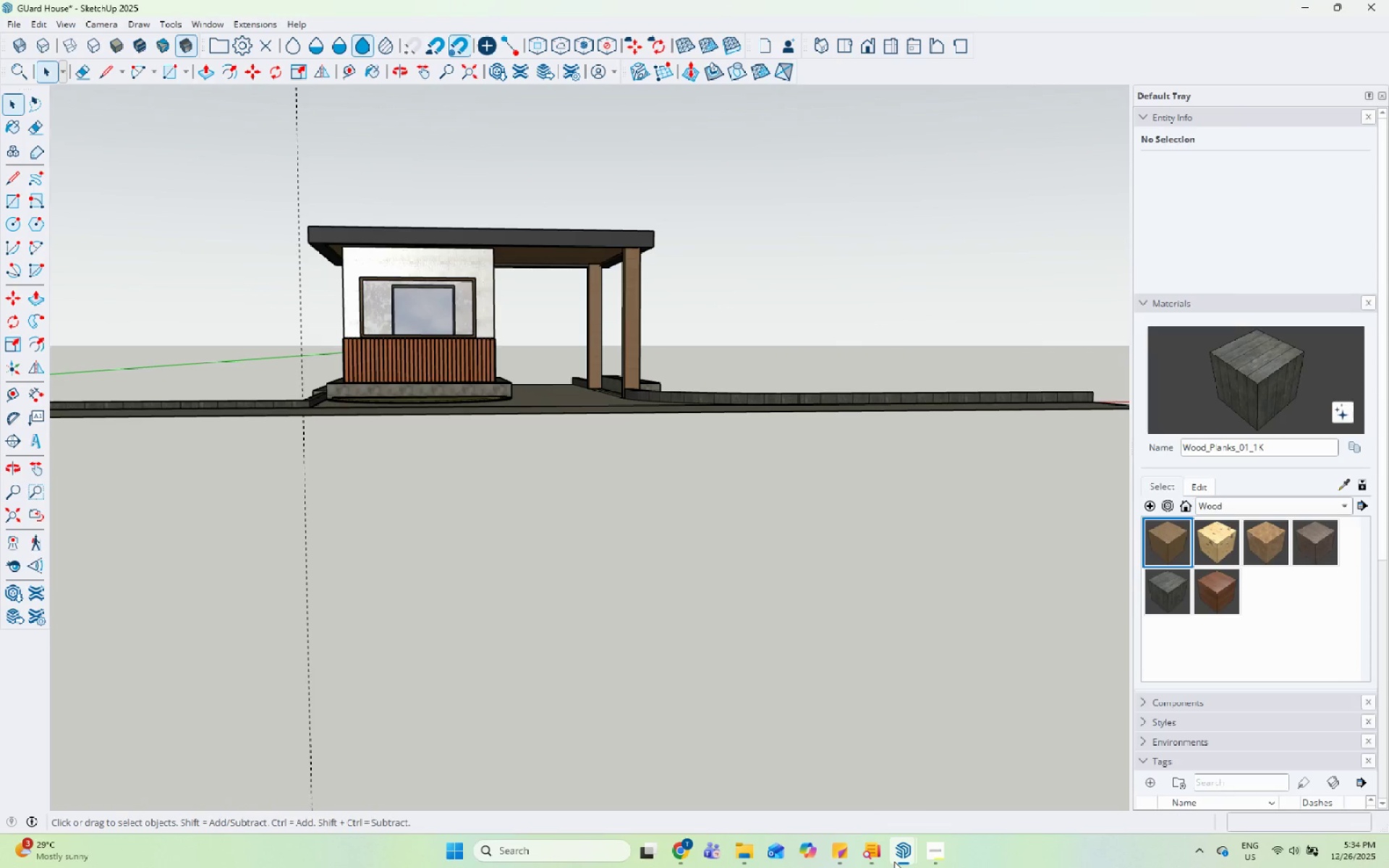 
left_click([956, 793])
 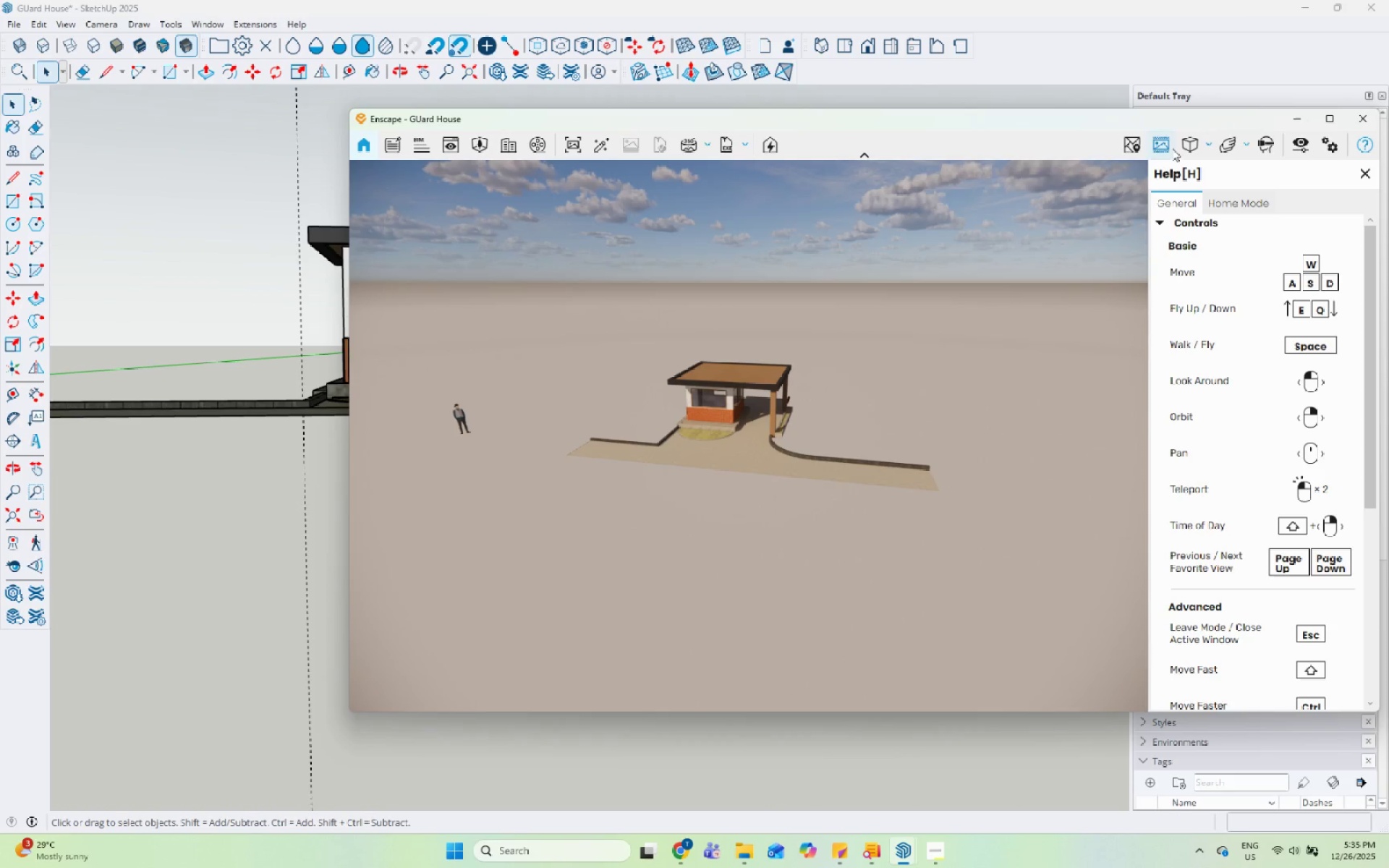 
left_click_drag(start_coordinate=[1167, 113], to_coordinate=[906, 120])
 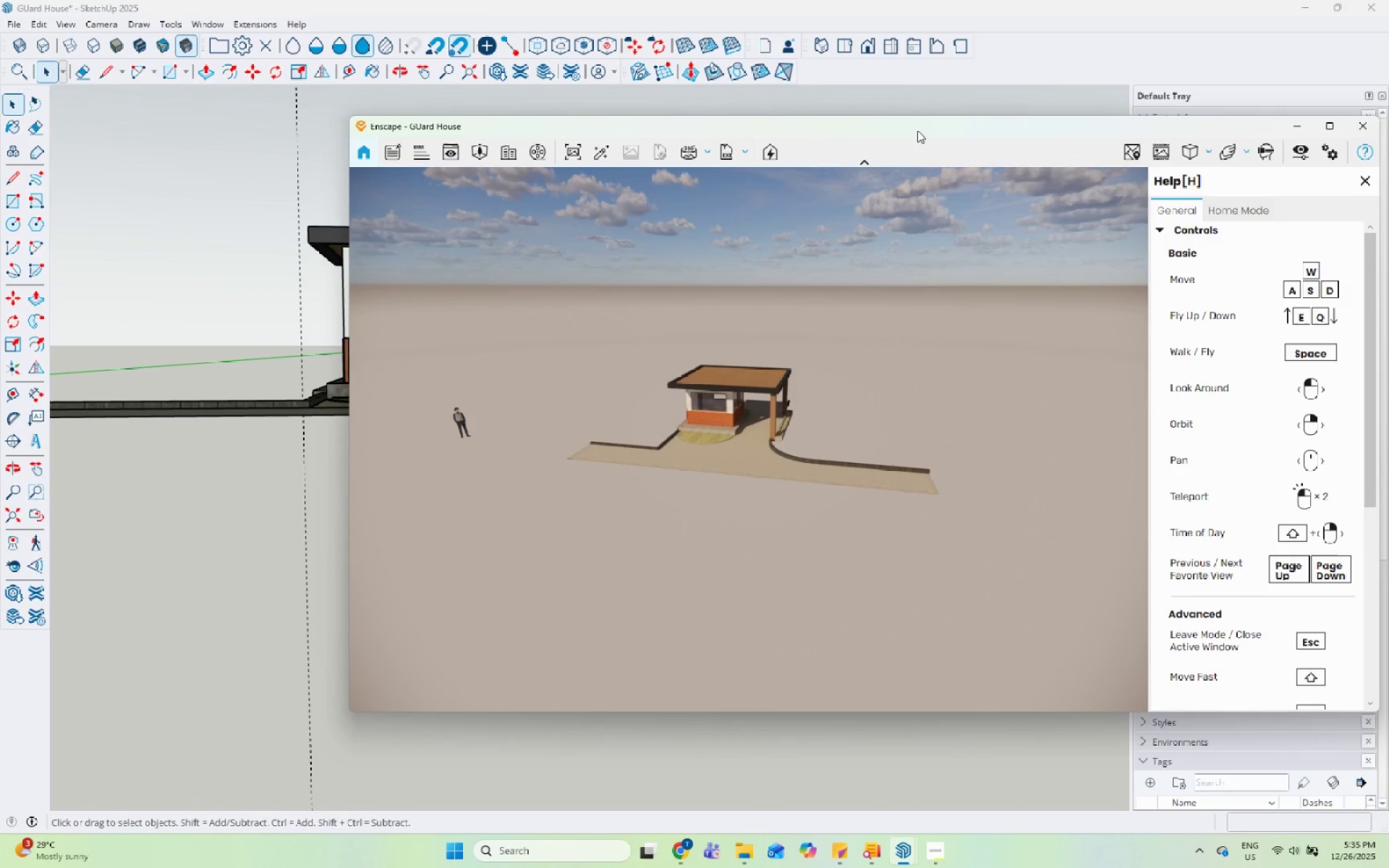 
left_click_drag(start_coordinate=[917, 130], to_coordinate=[690, 88])
 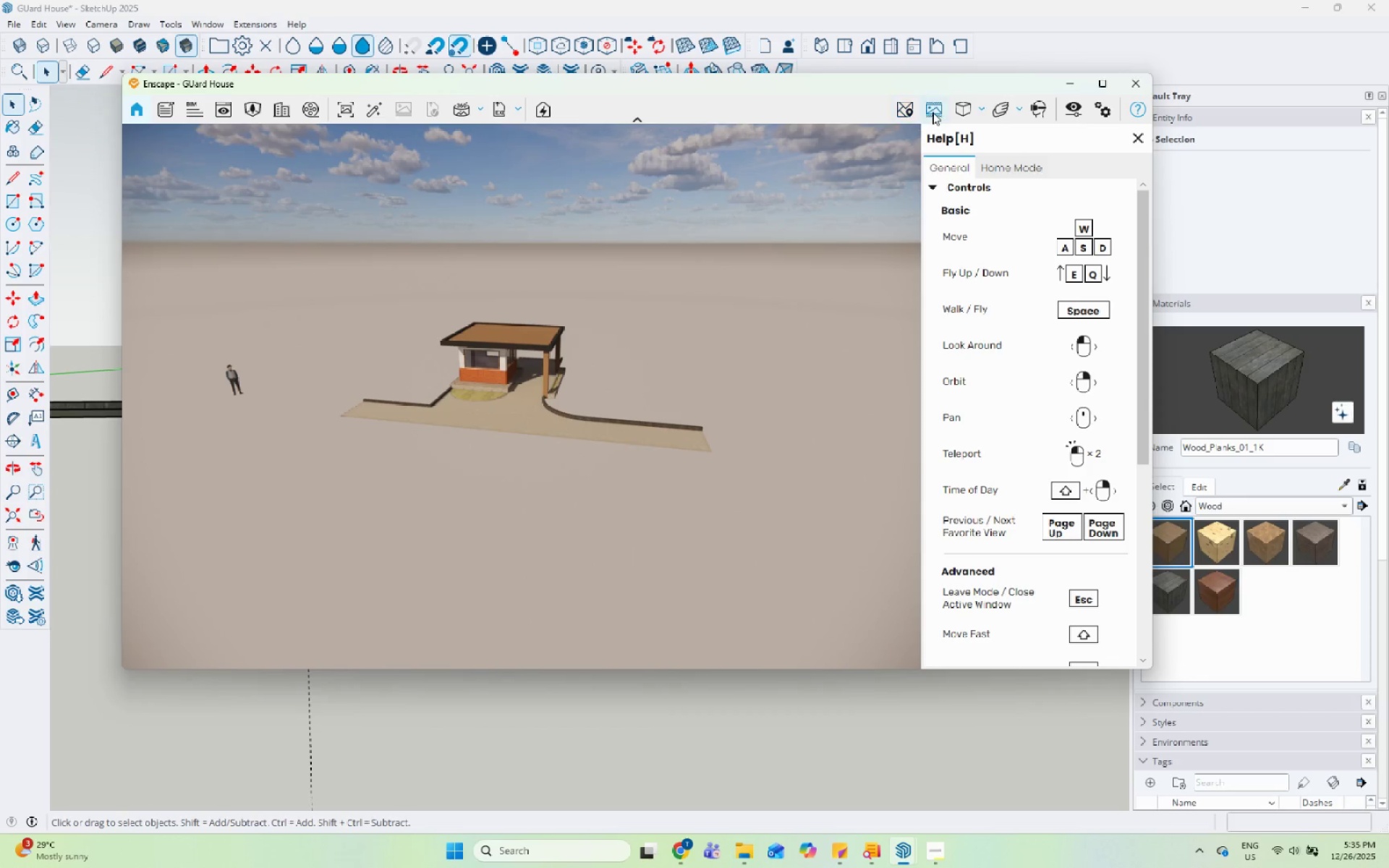 
left_click([933, 112])
 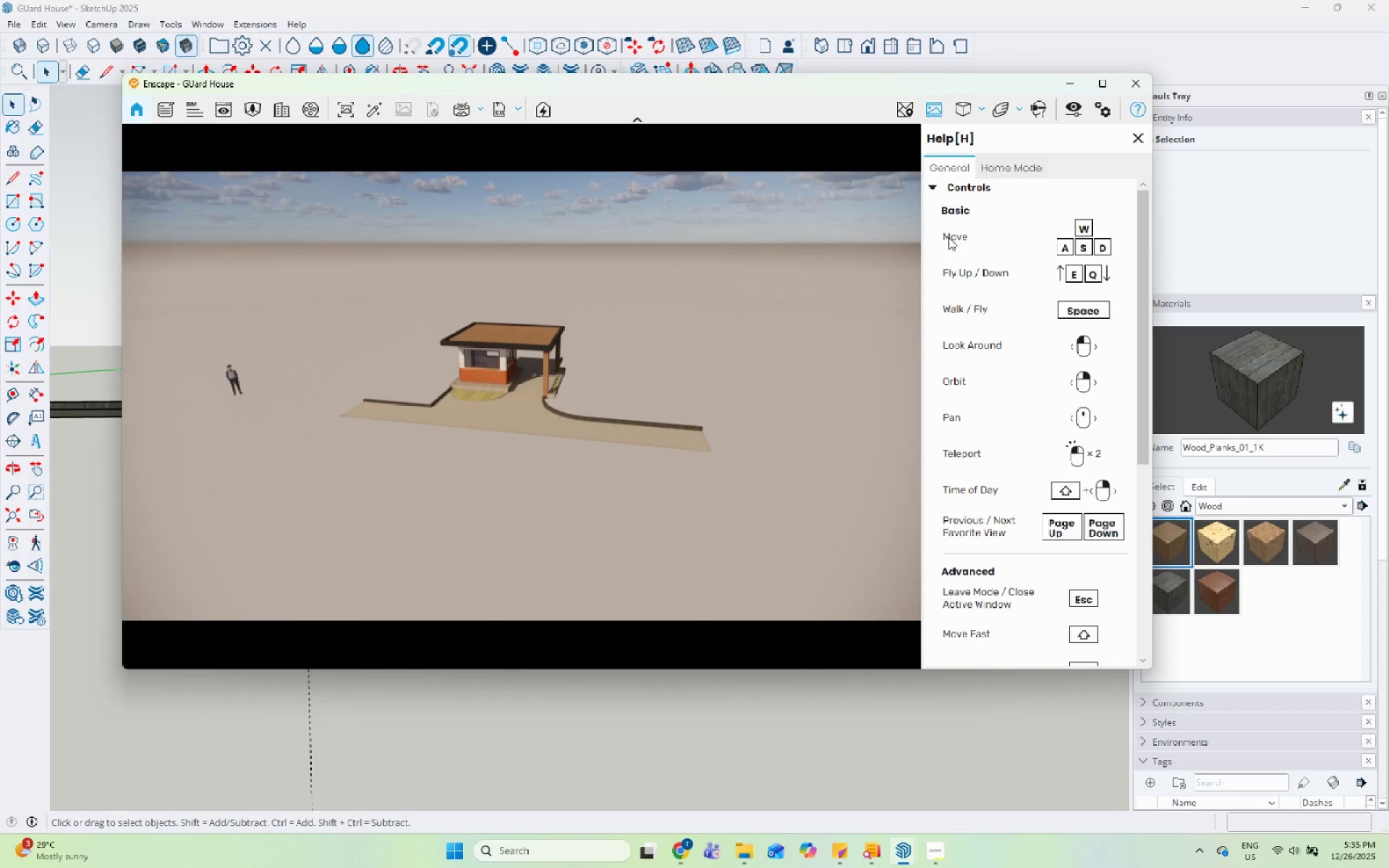 
scroll: coordinate [462, 331], scroll_direction: up, amount: 19.0
 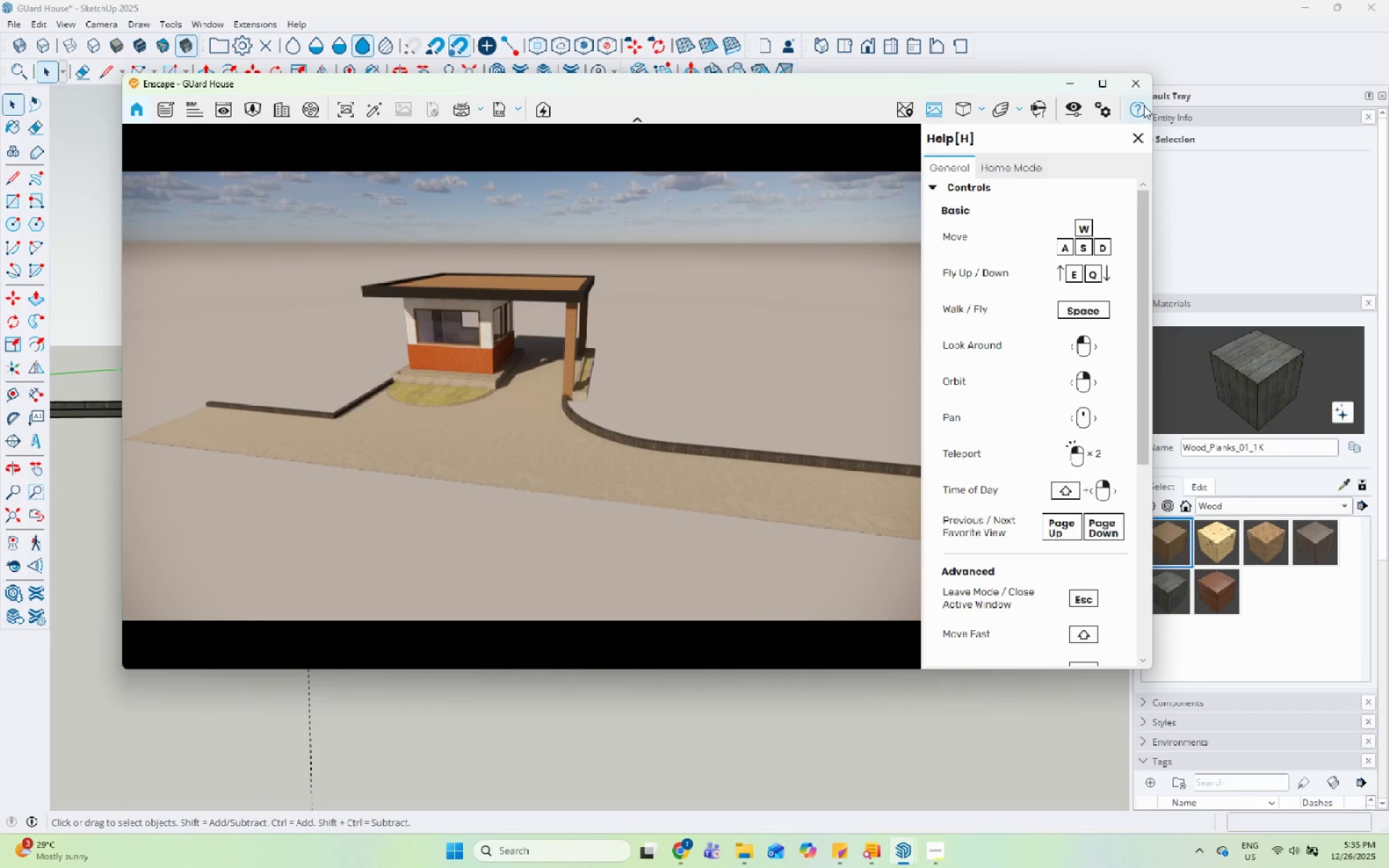 
left_click([1141, 148])
 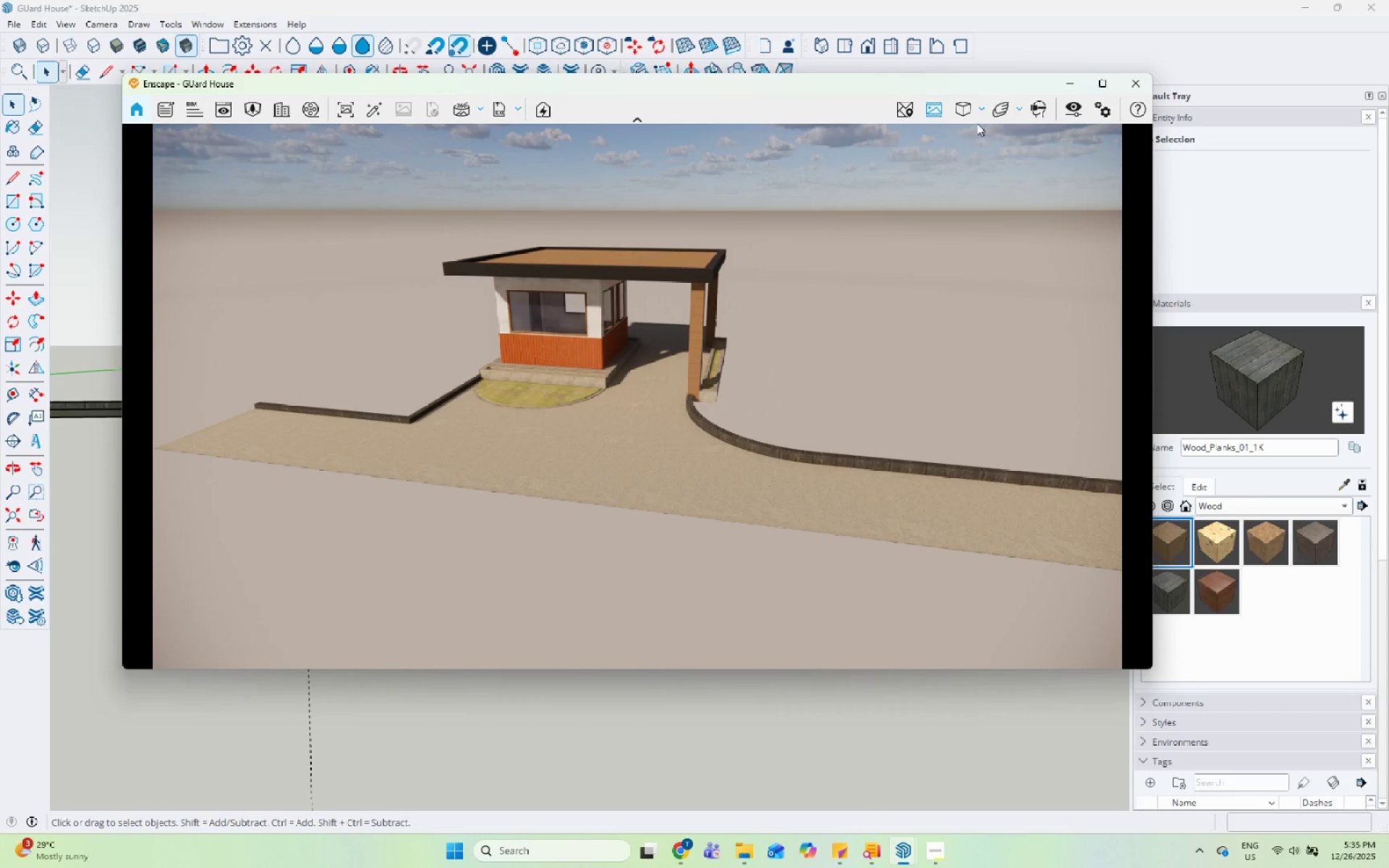 
wait(6.27)
 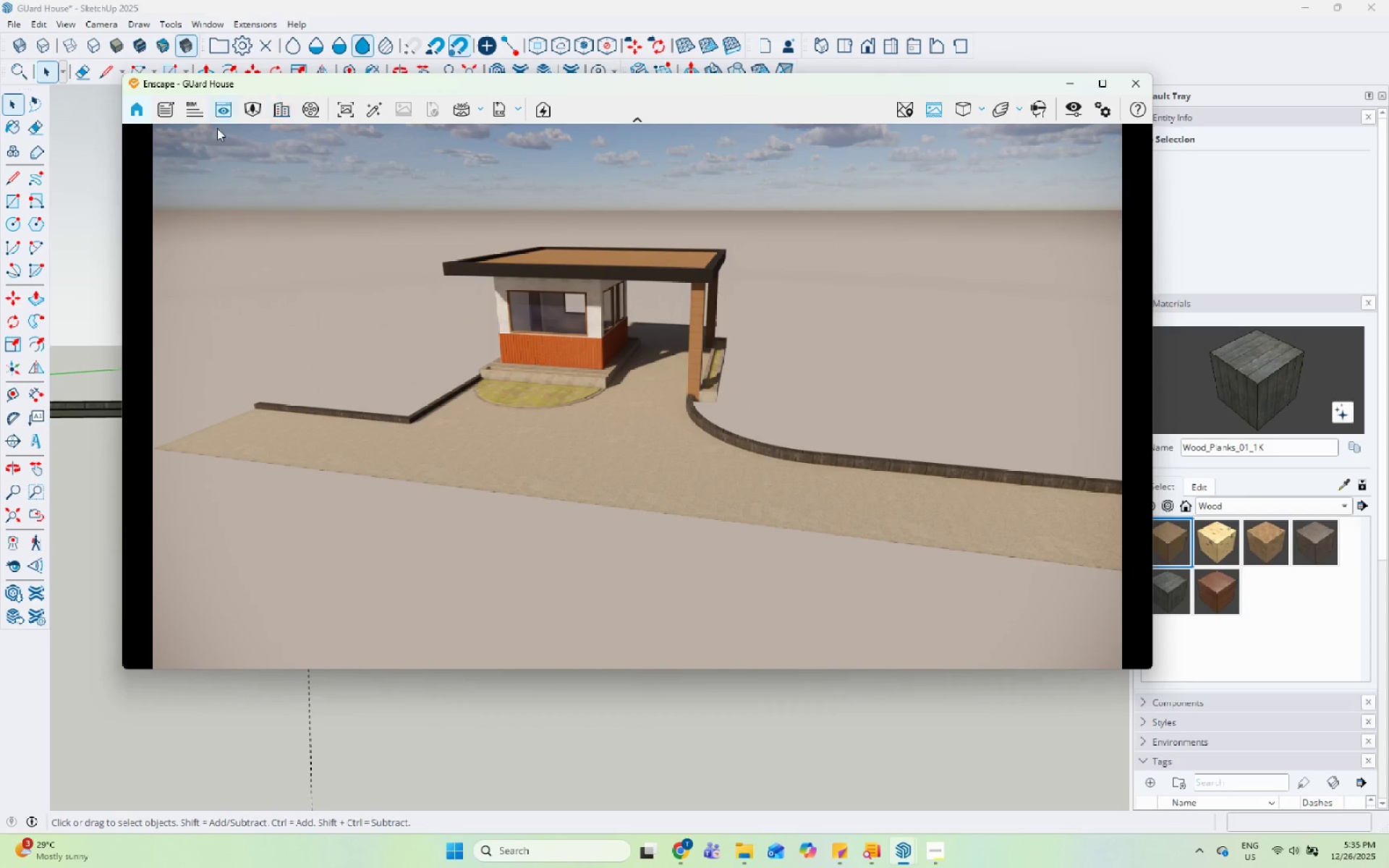 
left_click([1068, 109])
 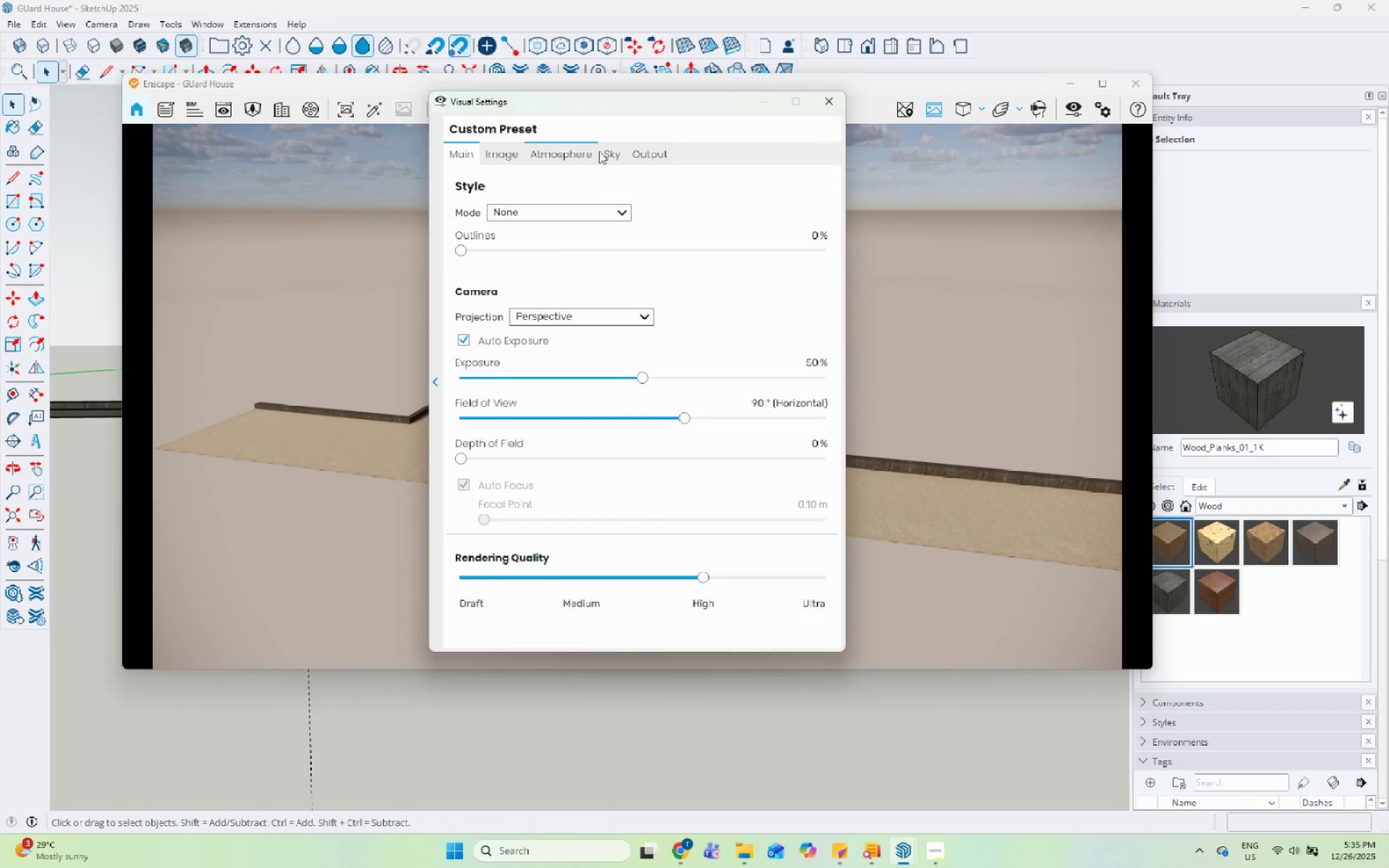 
left_click_drag(start_coordinate=[630, 99], to_coordinate=[1032, 98])
 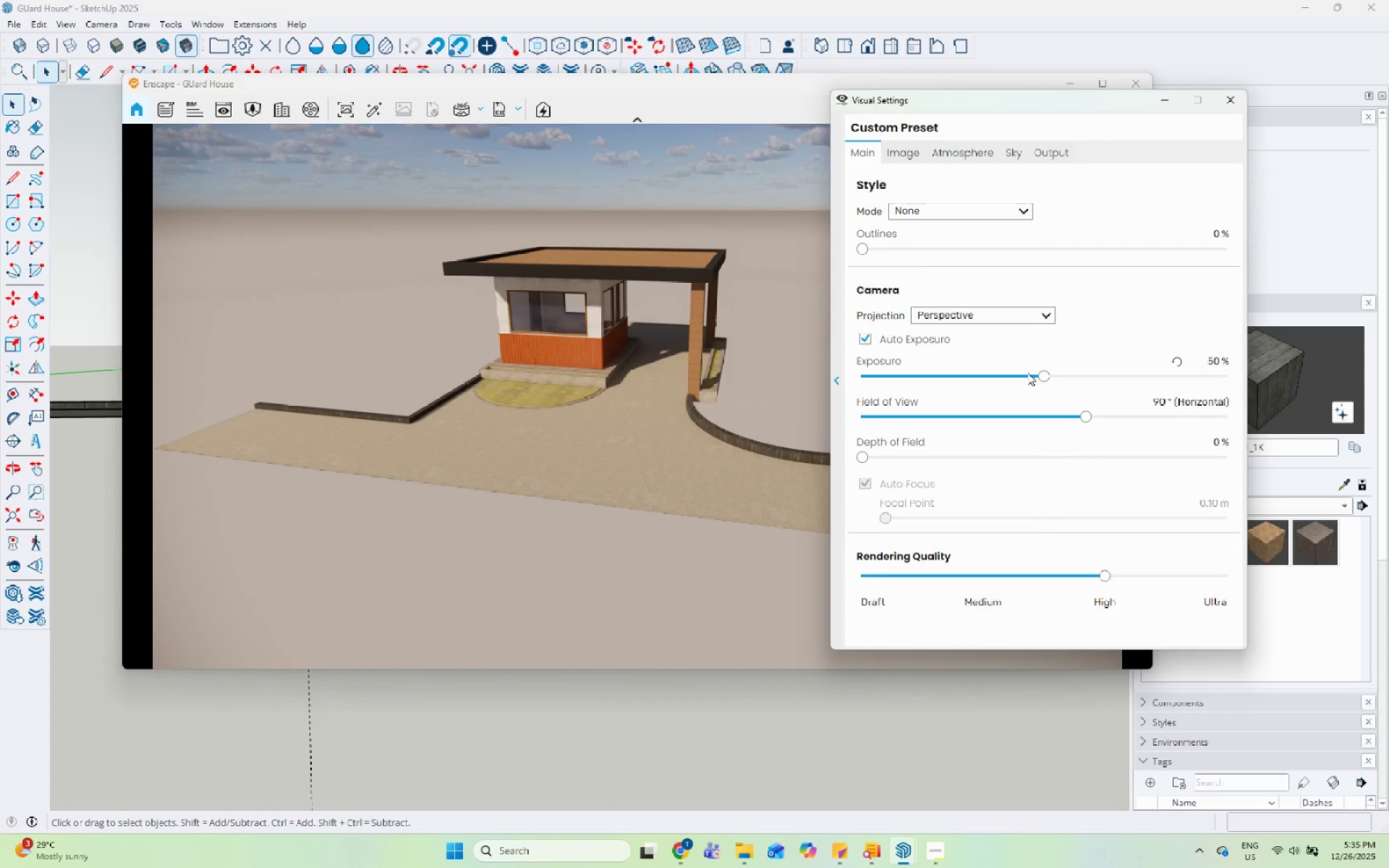 
left_click_drag(start_coordinate=[1032, 375], to_coordinate=[1040, 375])
 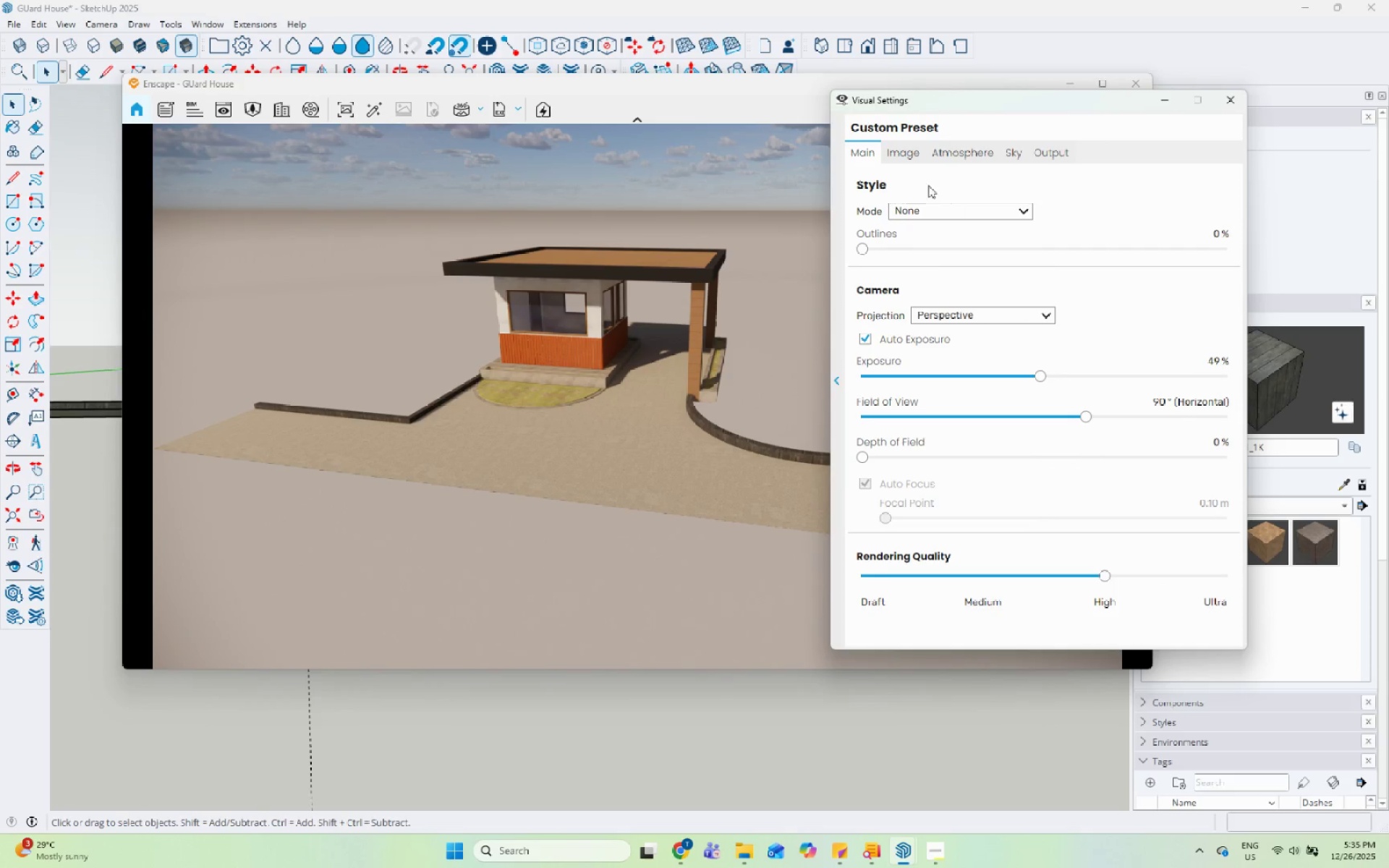 
left_click([902, 158])
 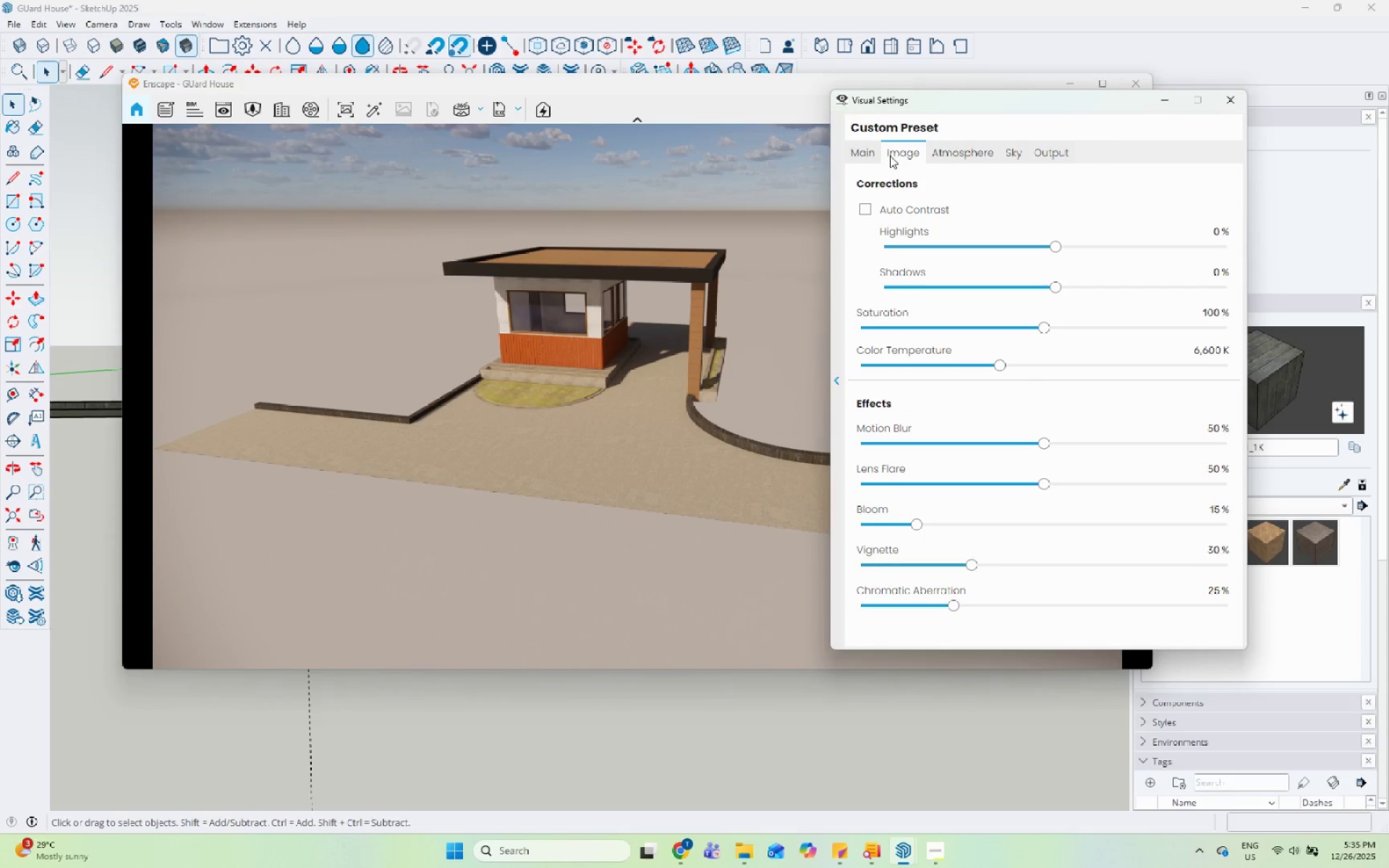 
left_click([865, 150])
 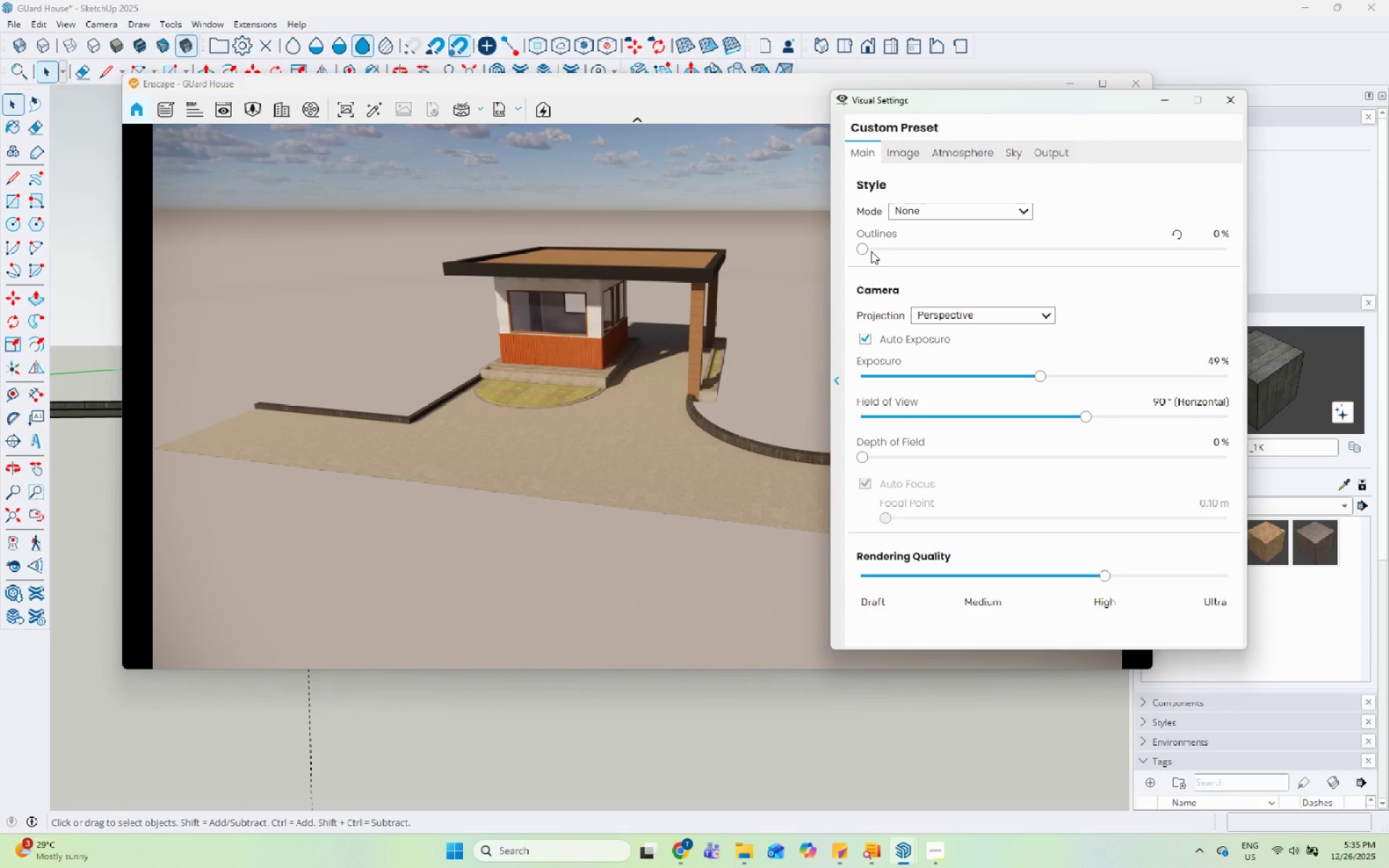 
left_click_drag(start_coordinate=[864, 251], to_coordinate=[910, 252])
 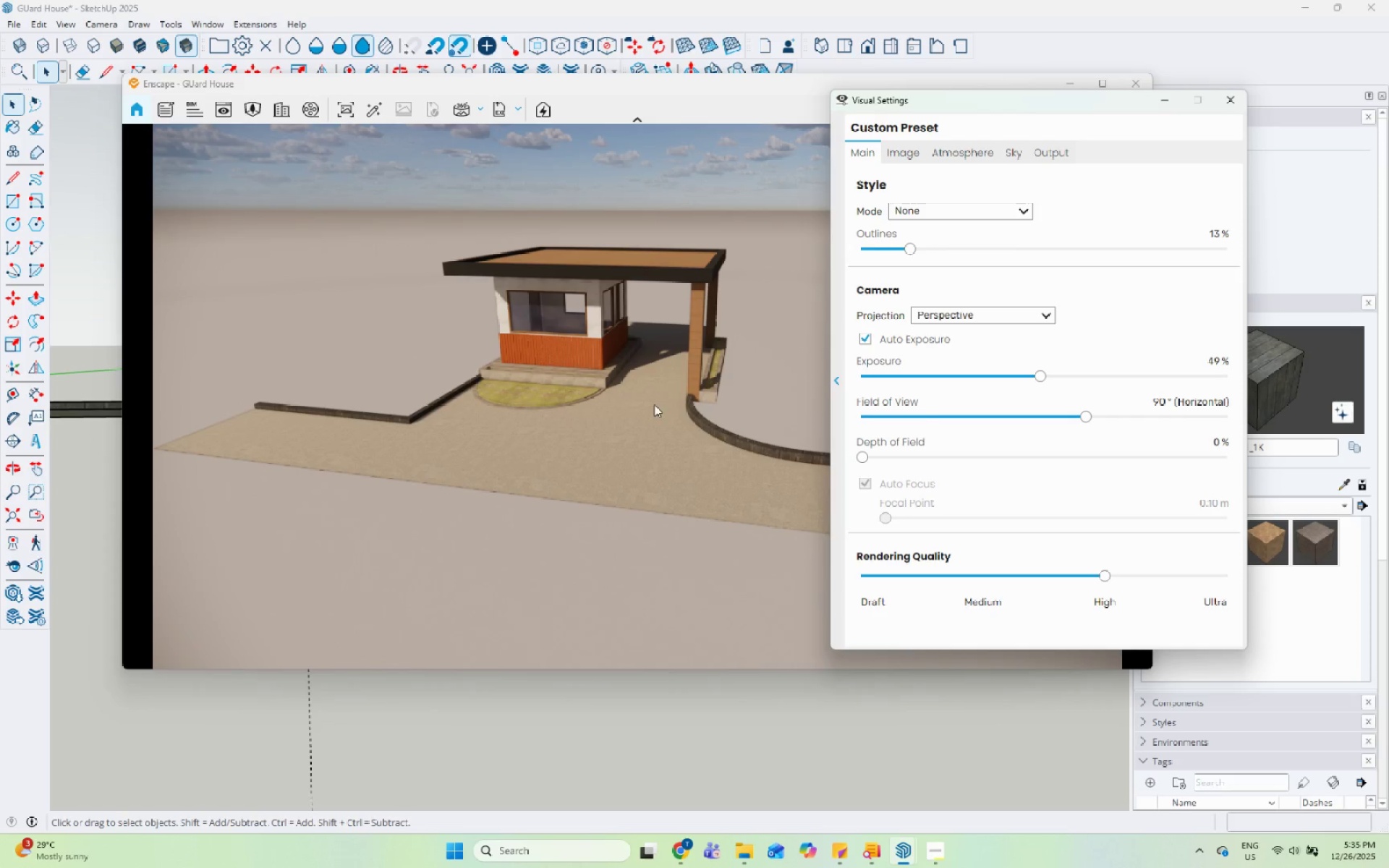 
scroll: coordinate [656, 403], scroll_direction: up, amount: 5.0
 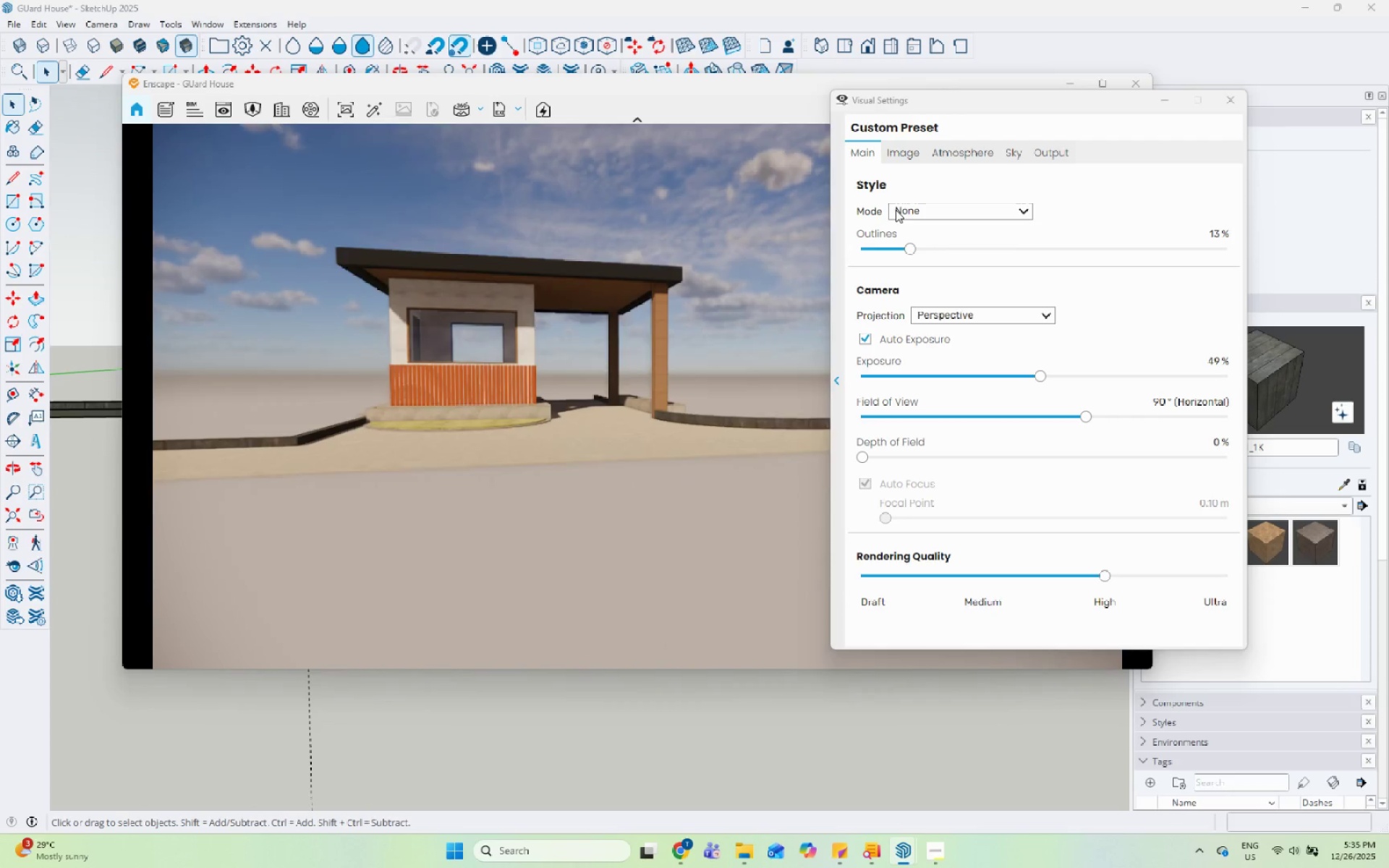 
scroll: coordinate [335, 556], scroll_direction: down, amount: 10.0
 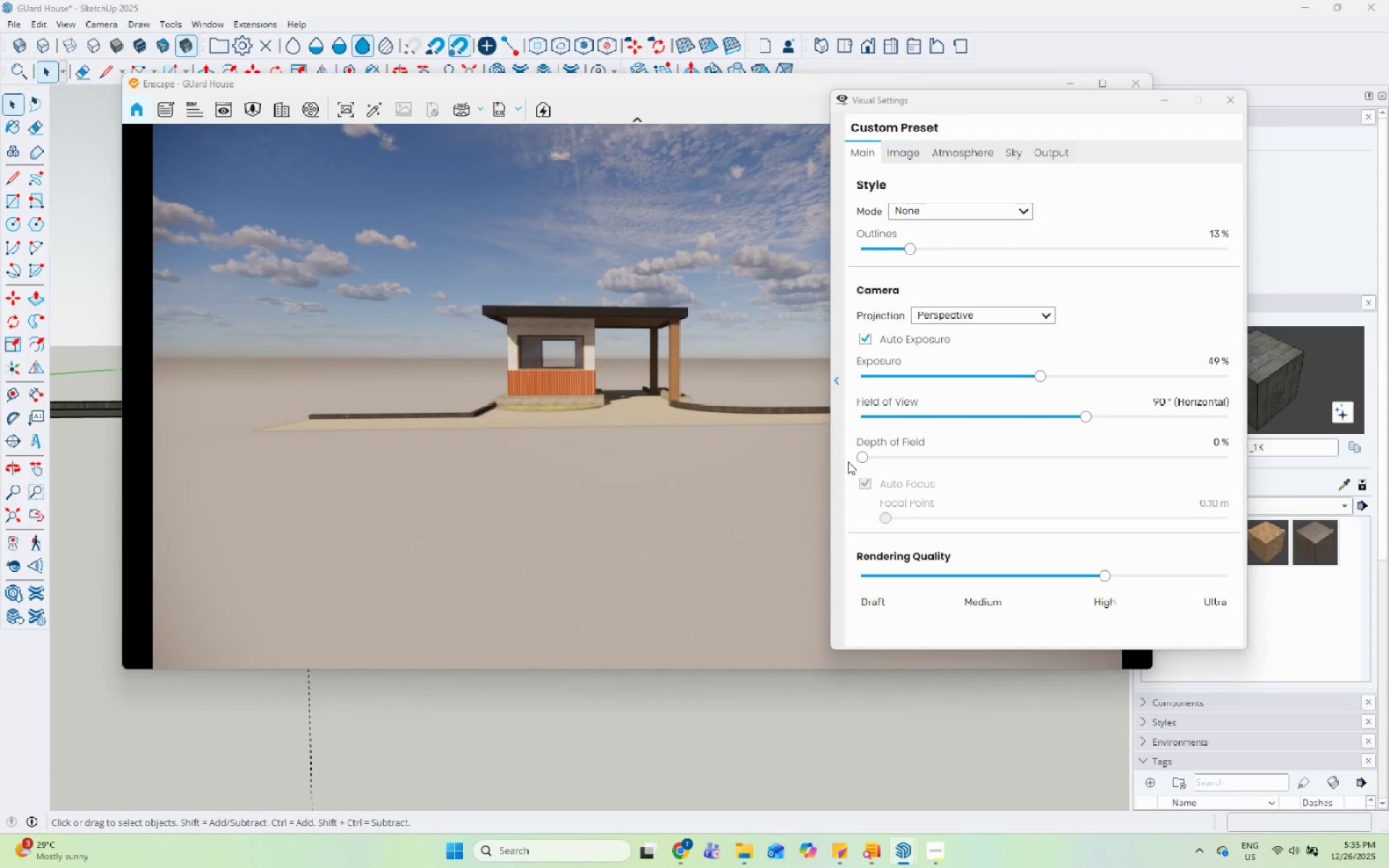 
left_click_drag(start_coordinate=[866, 454], to_coordinate=[899, 456])